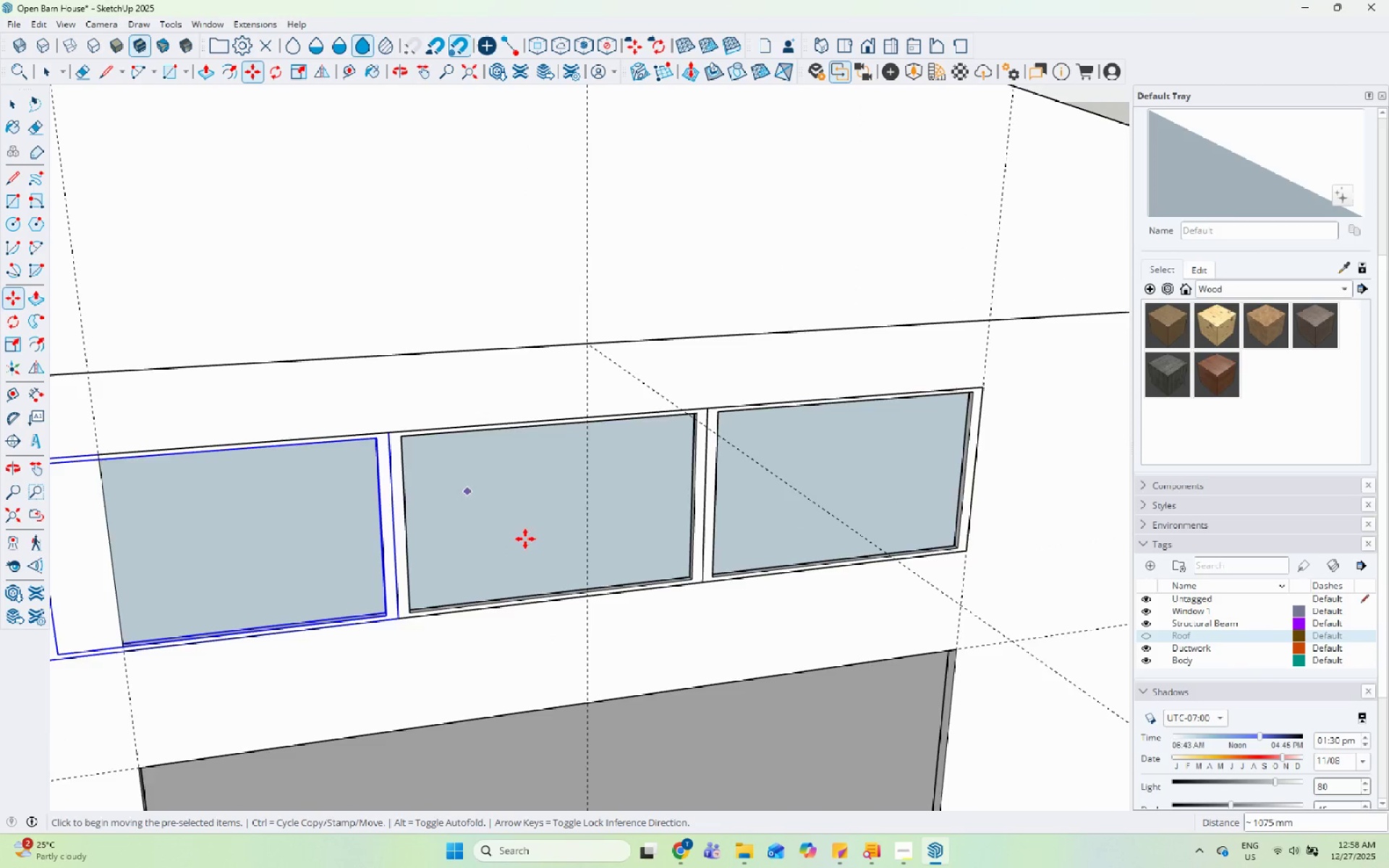 
scroll: coordinate [548, 559], scroll_direction: down, amount: 5.0
 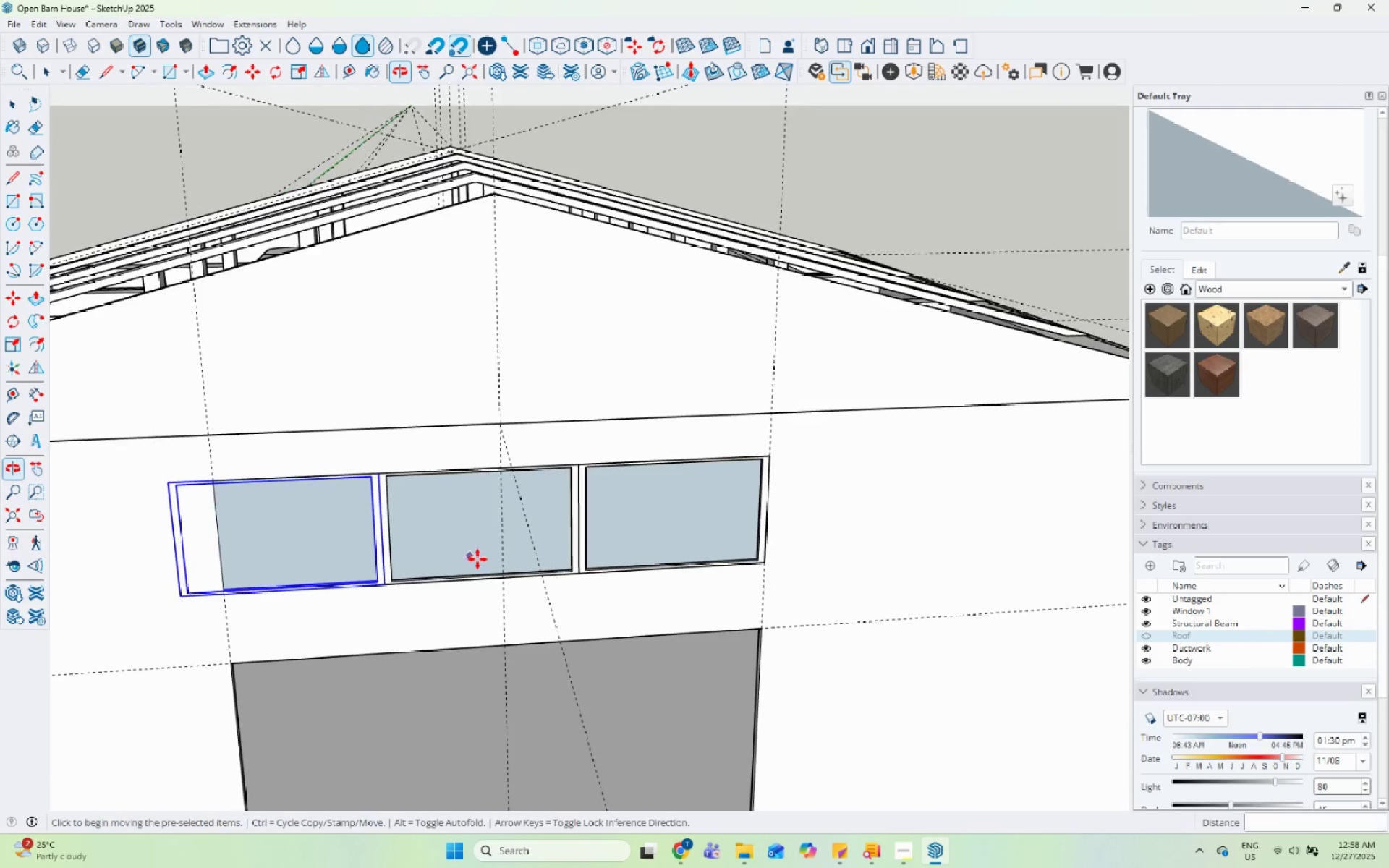 
hold_key(key=ShiftLeft, duration=0.39)
 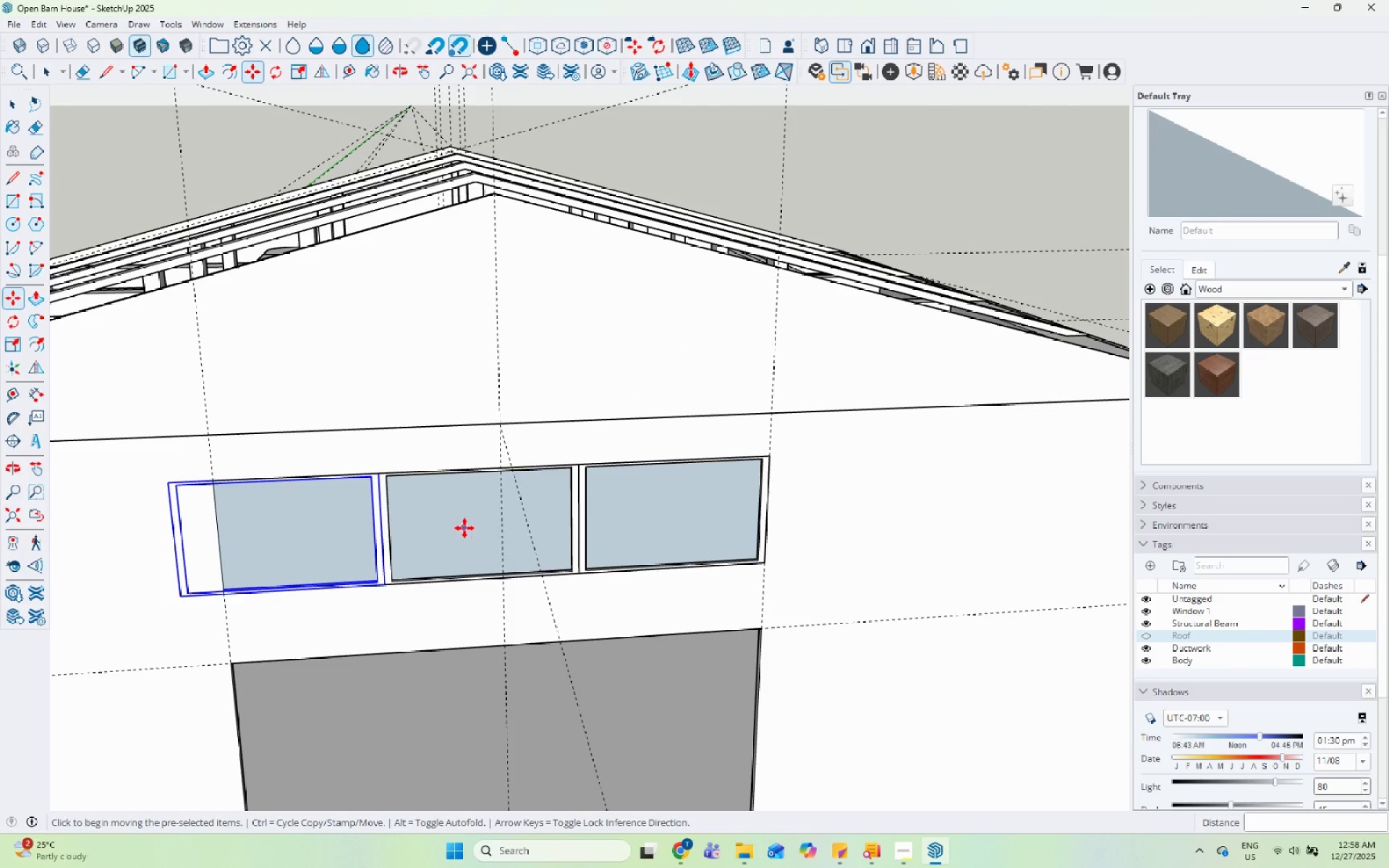 
key(Space)
 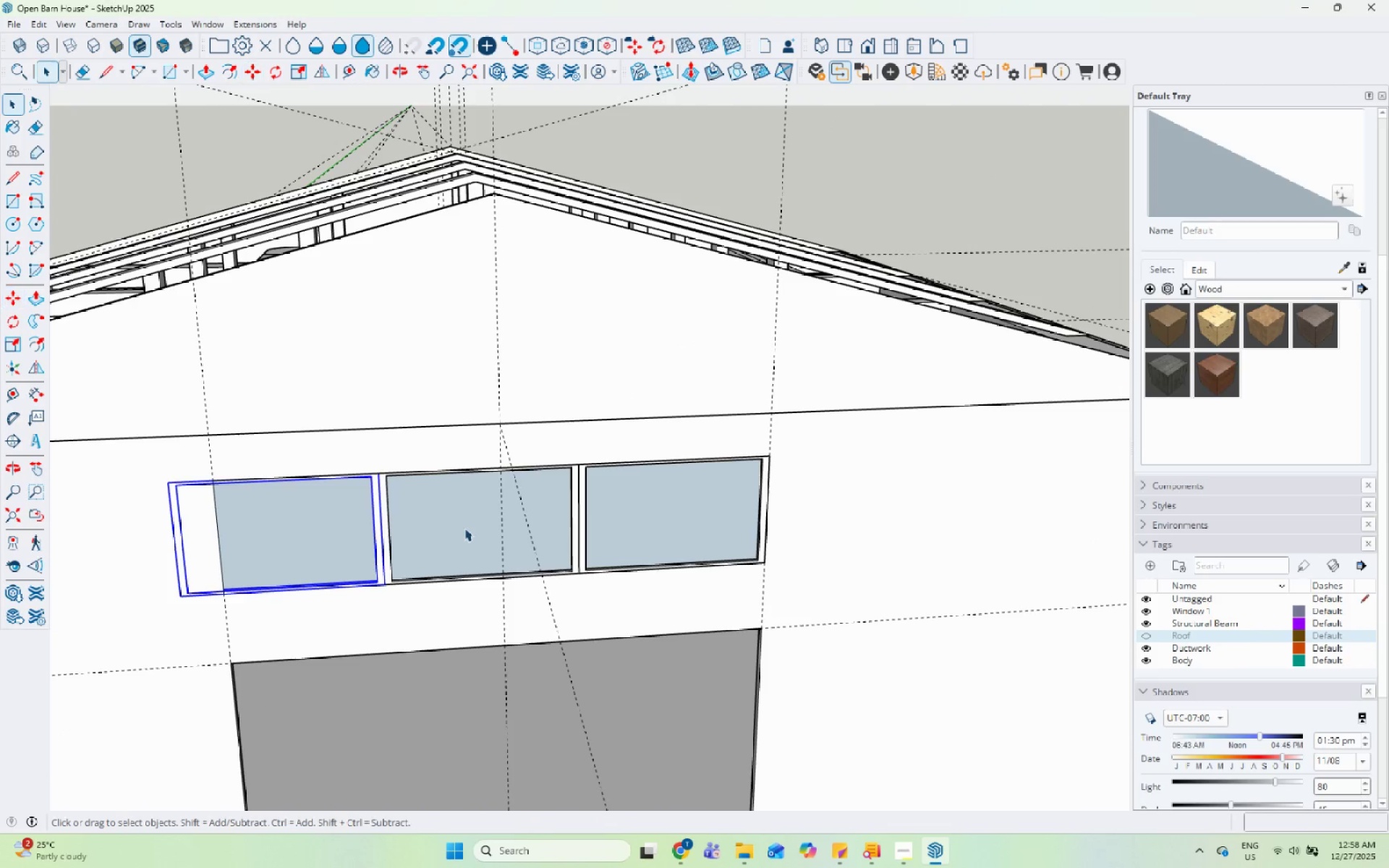 
left_click([464, 528])
 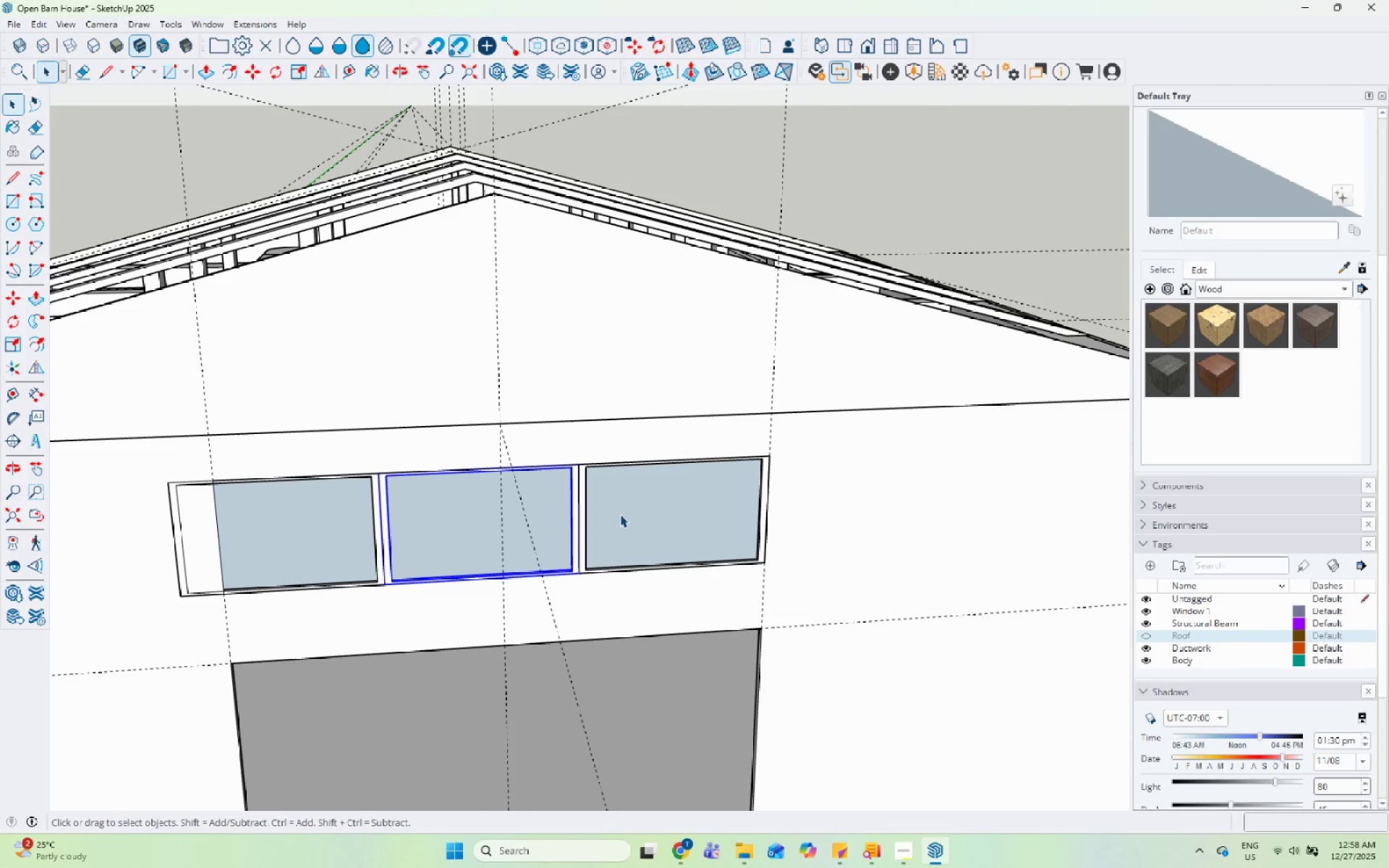 
hold_key(key=ControlLeft, duration=0.92)
left_click([622, 514])
 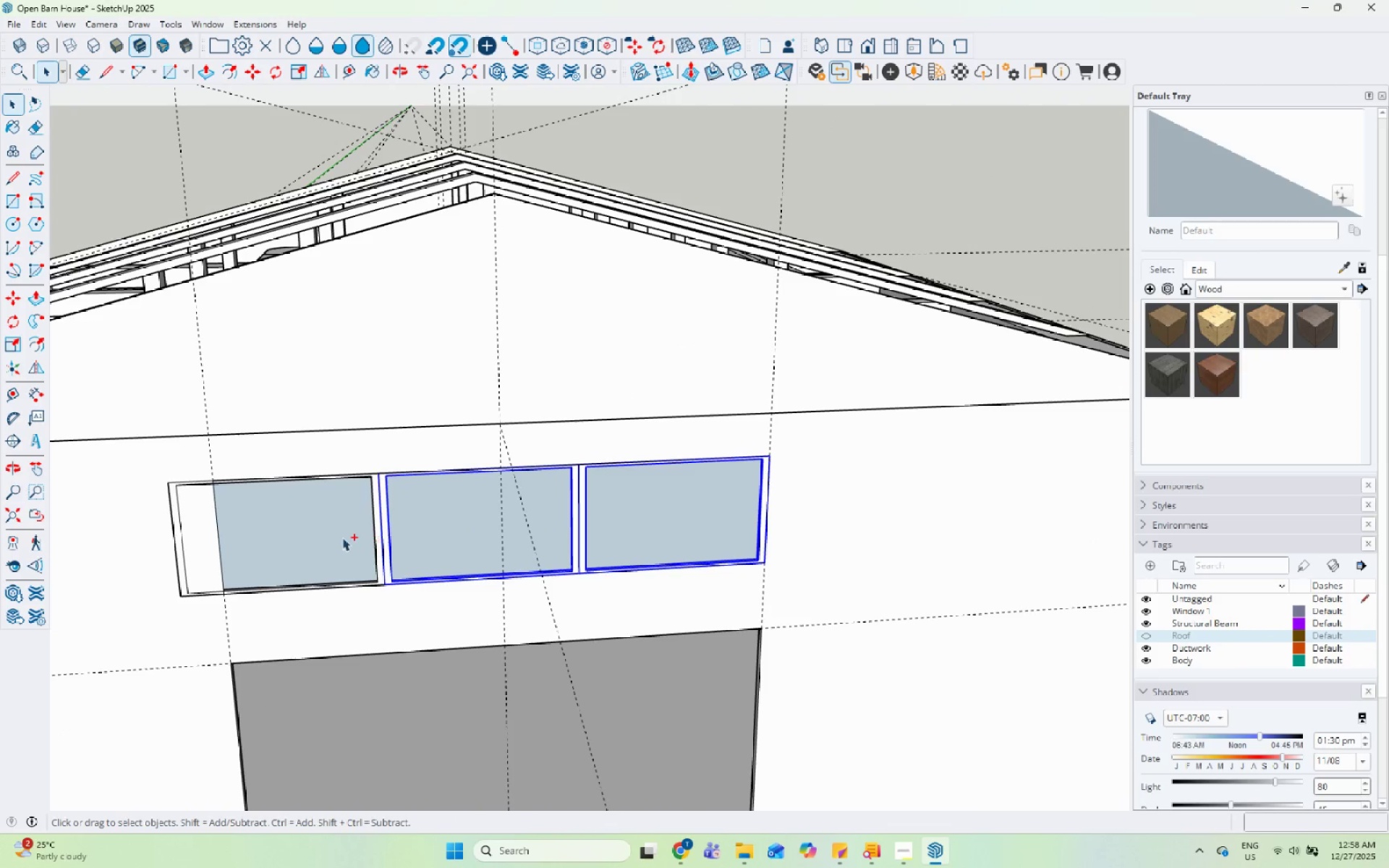 
left_click([342, 537])
 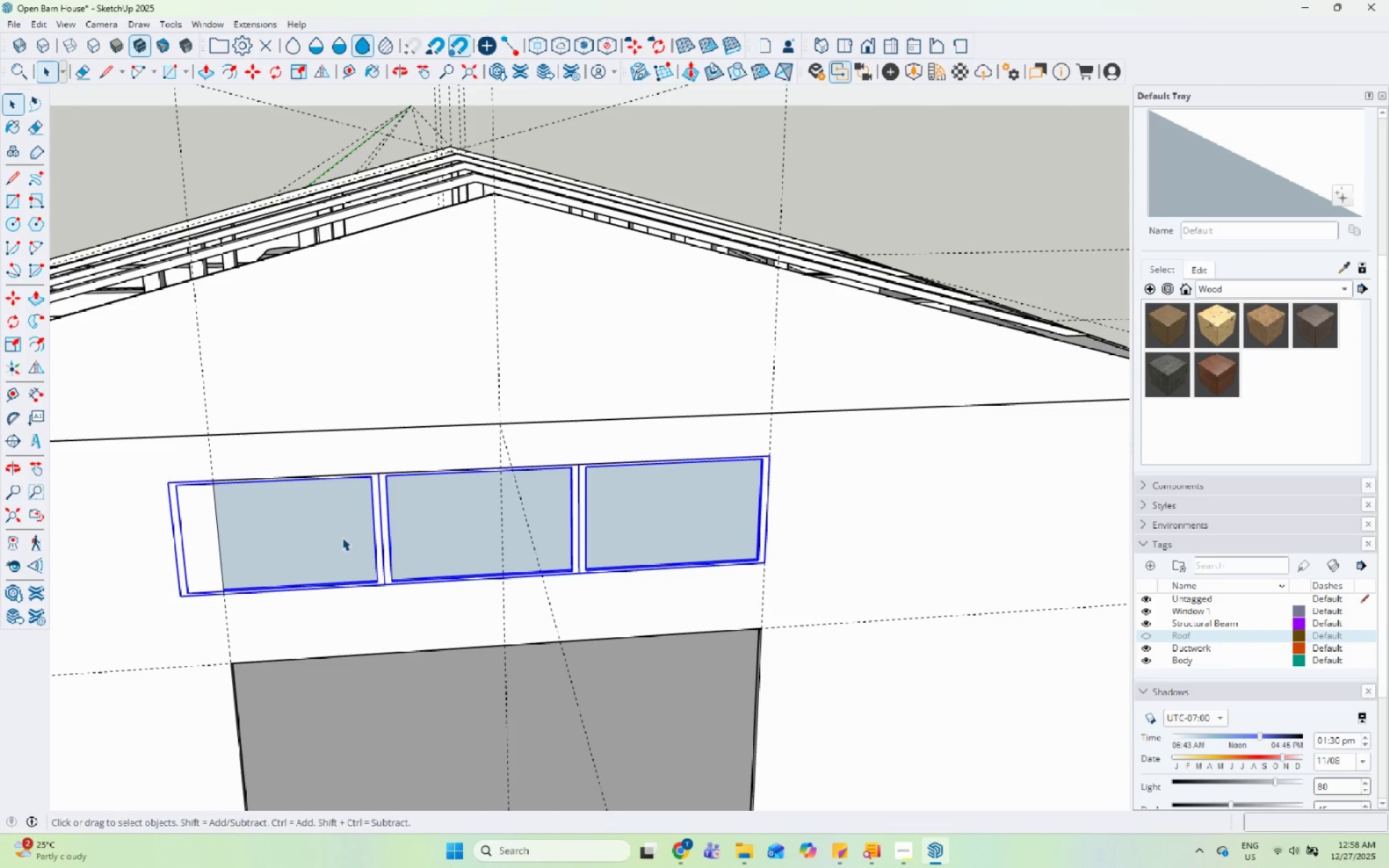 
key(S)
 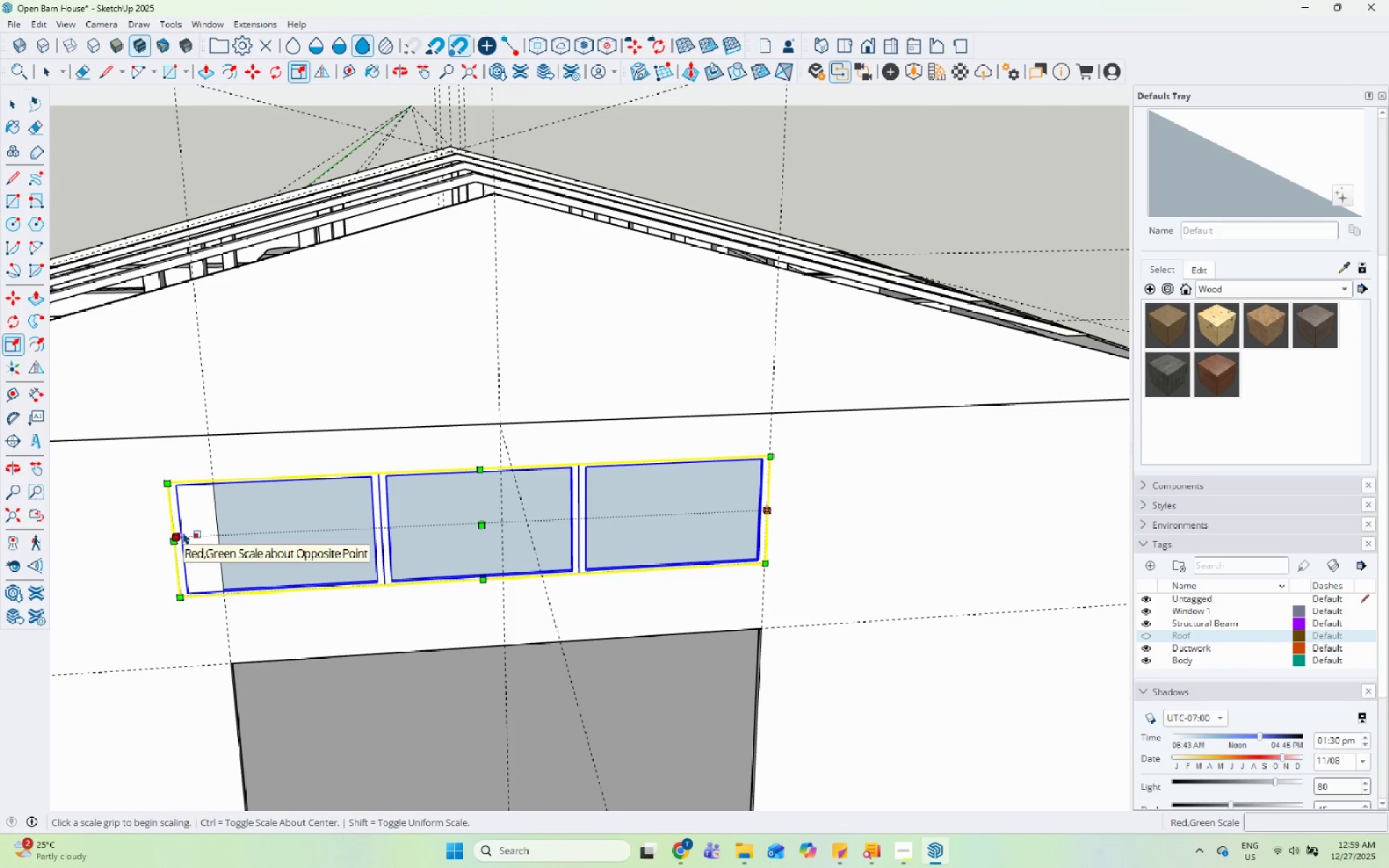 
left_click([182, 533])
 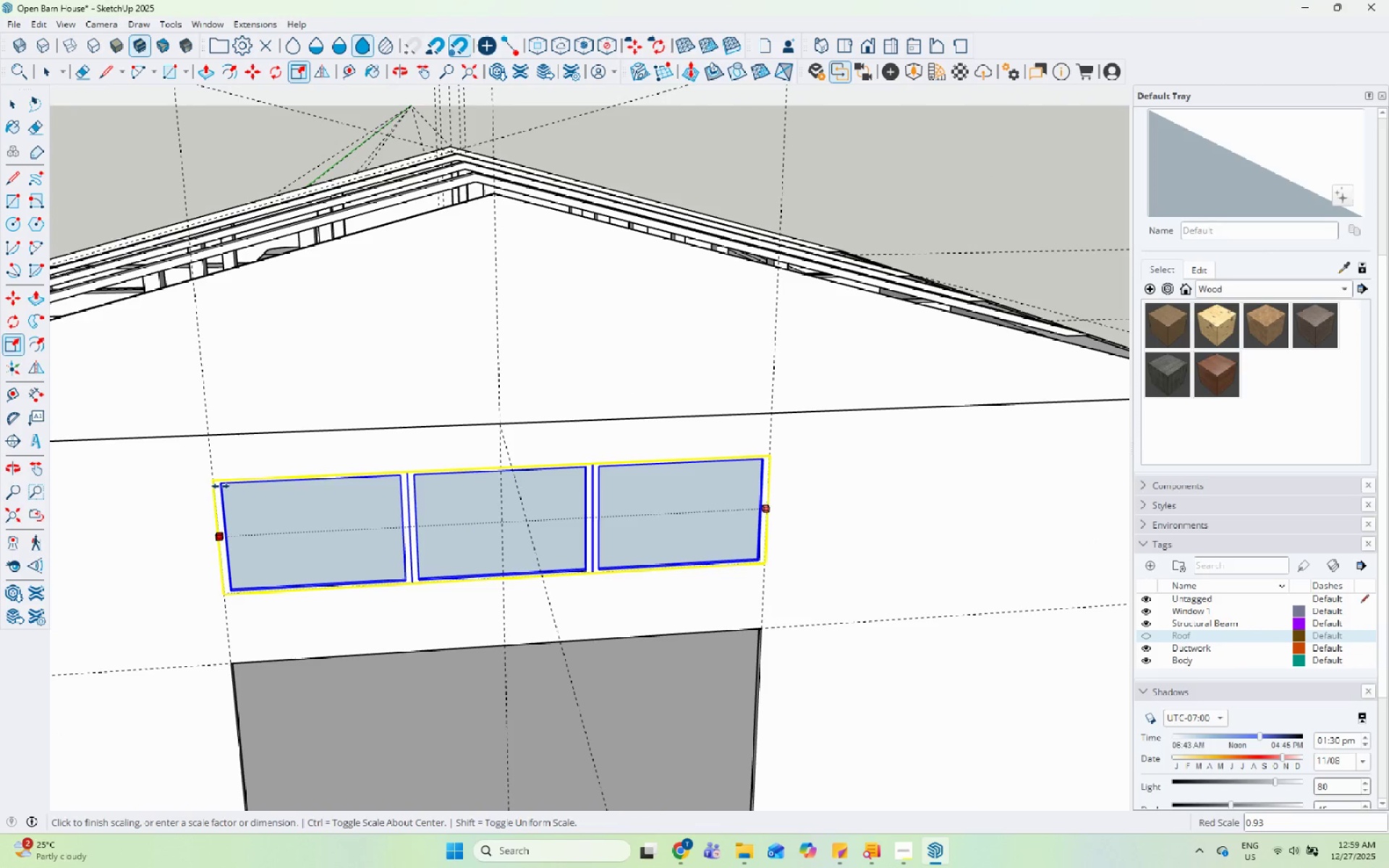 
left_click([221, 486])
 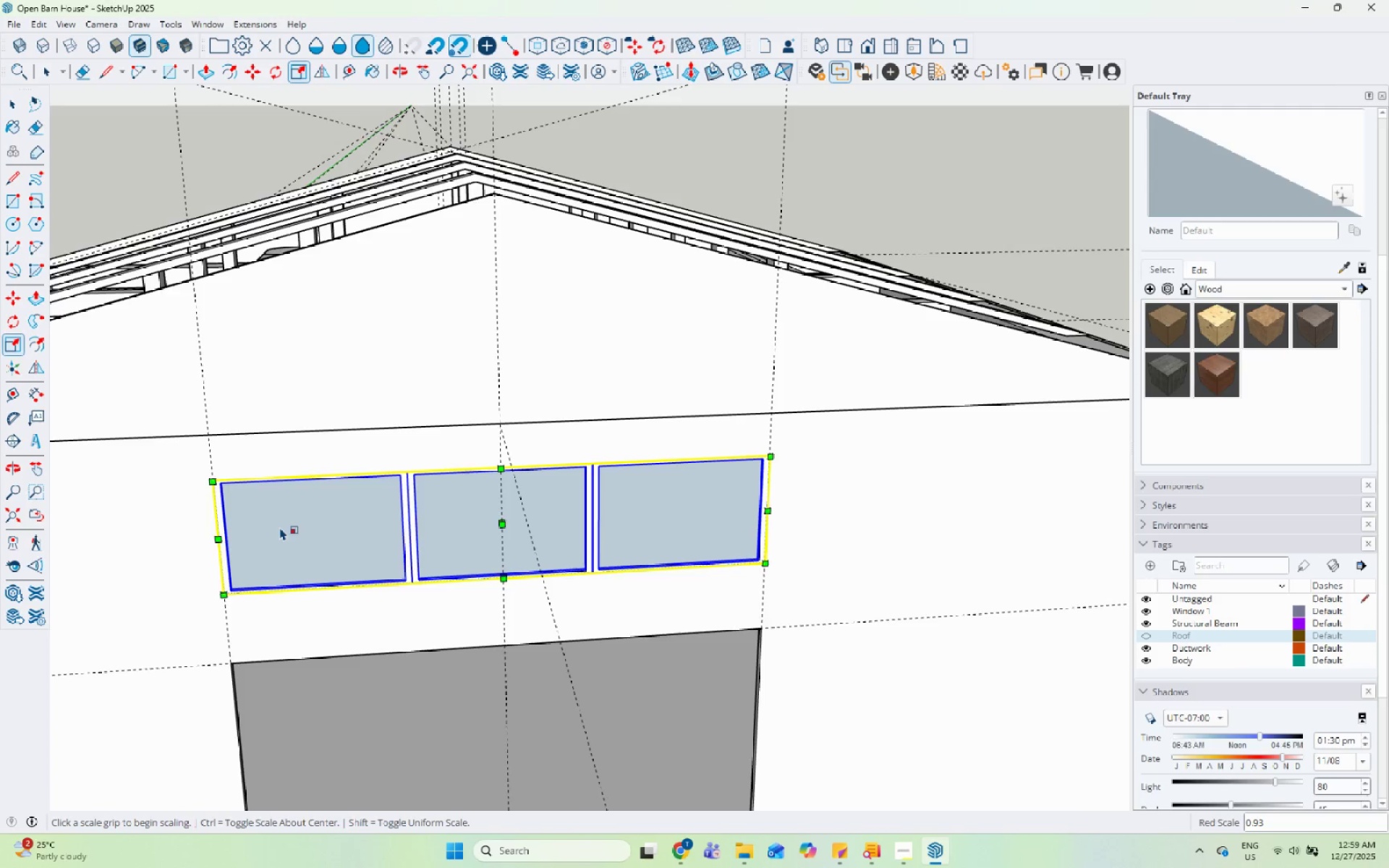 
key(Space)
 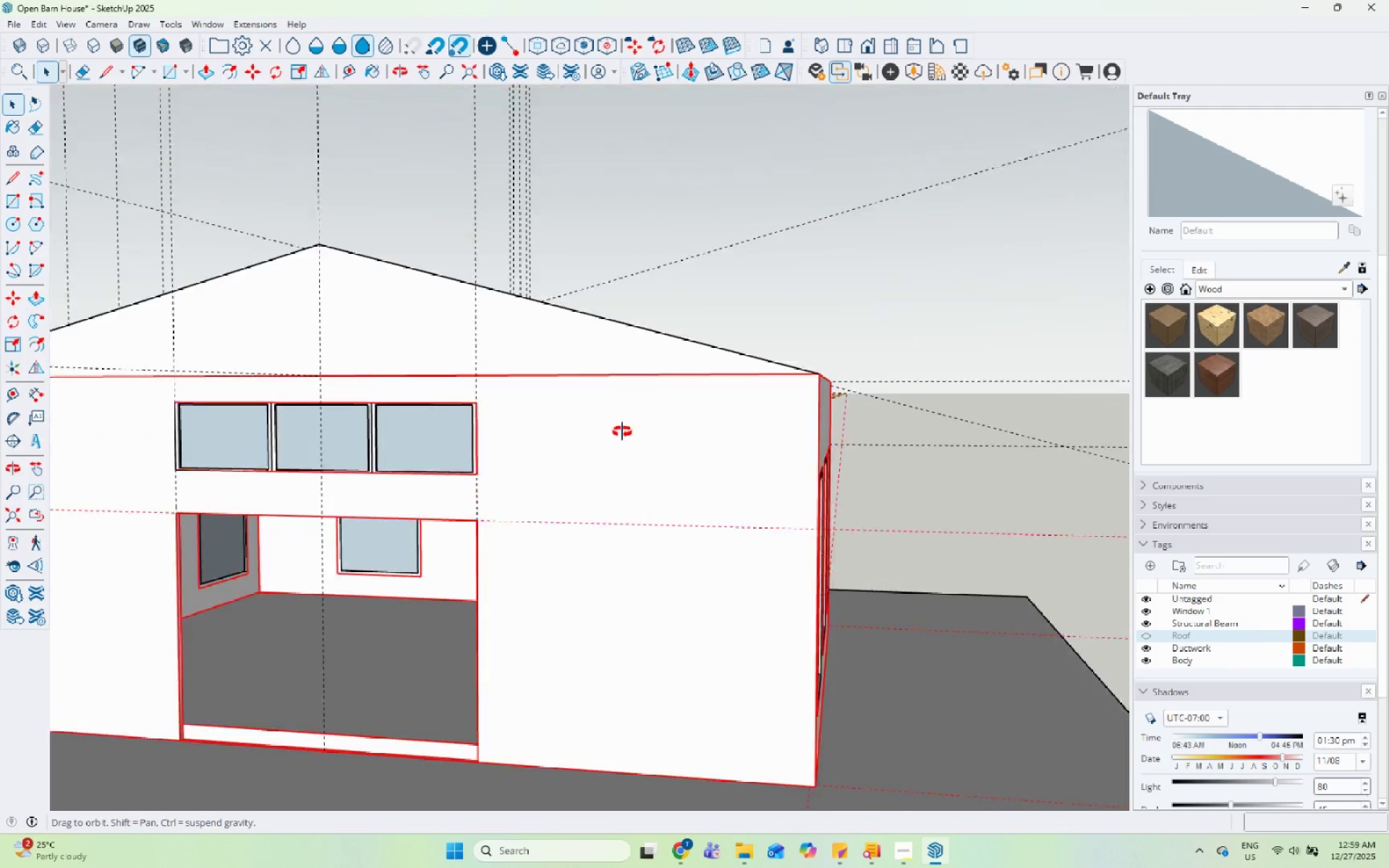 
scroll: coordinate [365, 581], scroll_direction: down, amount: 5.0
 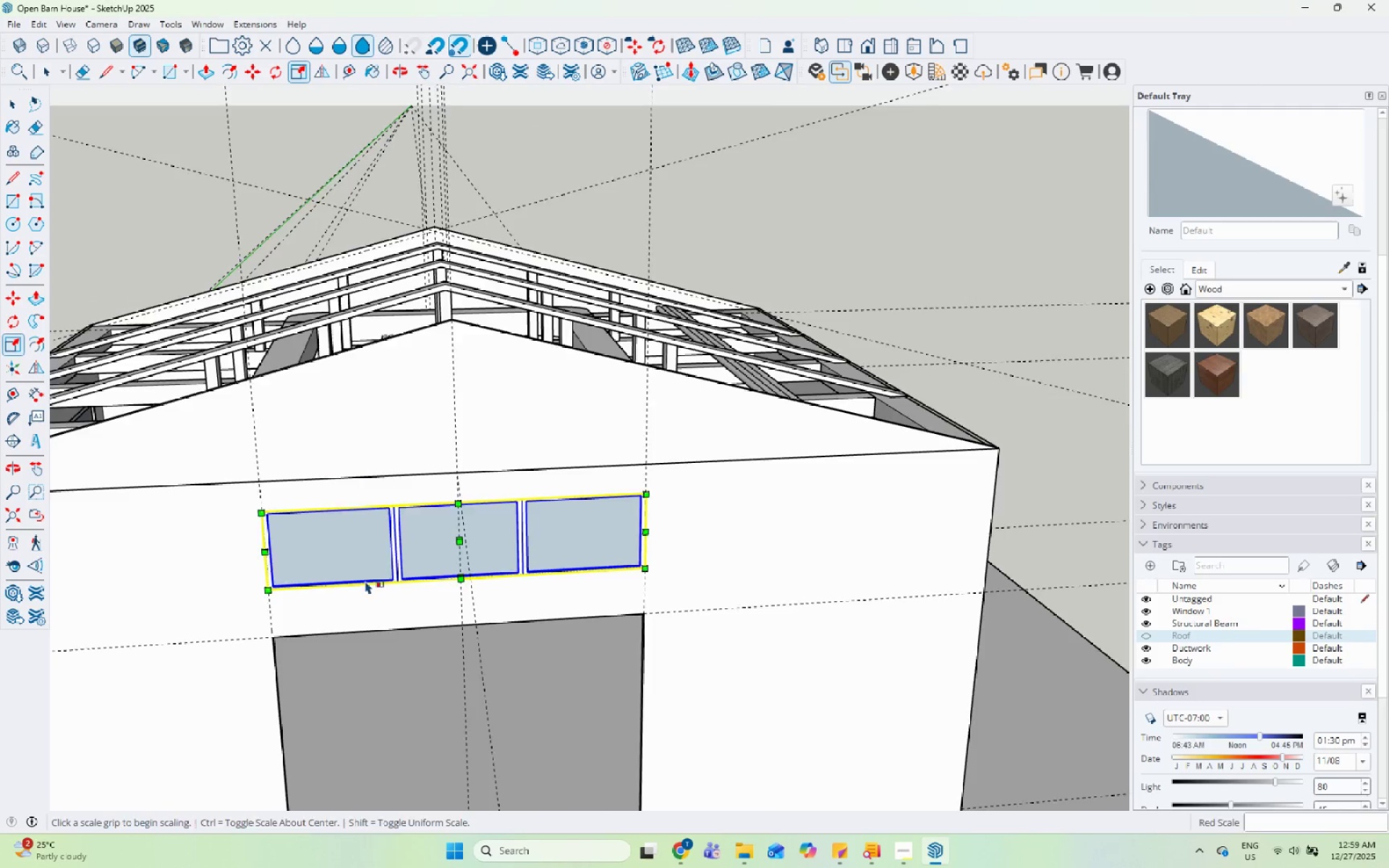 
left_click([935, 170])
 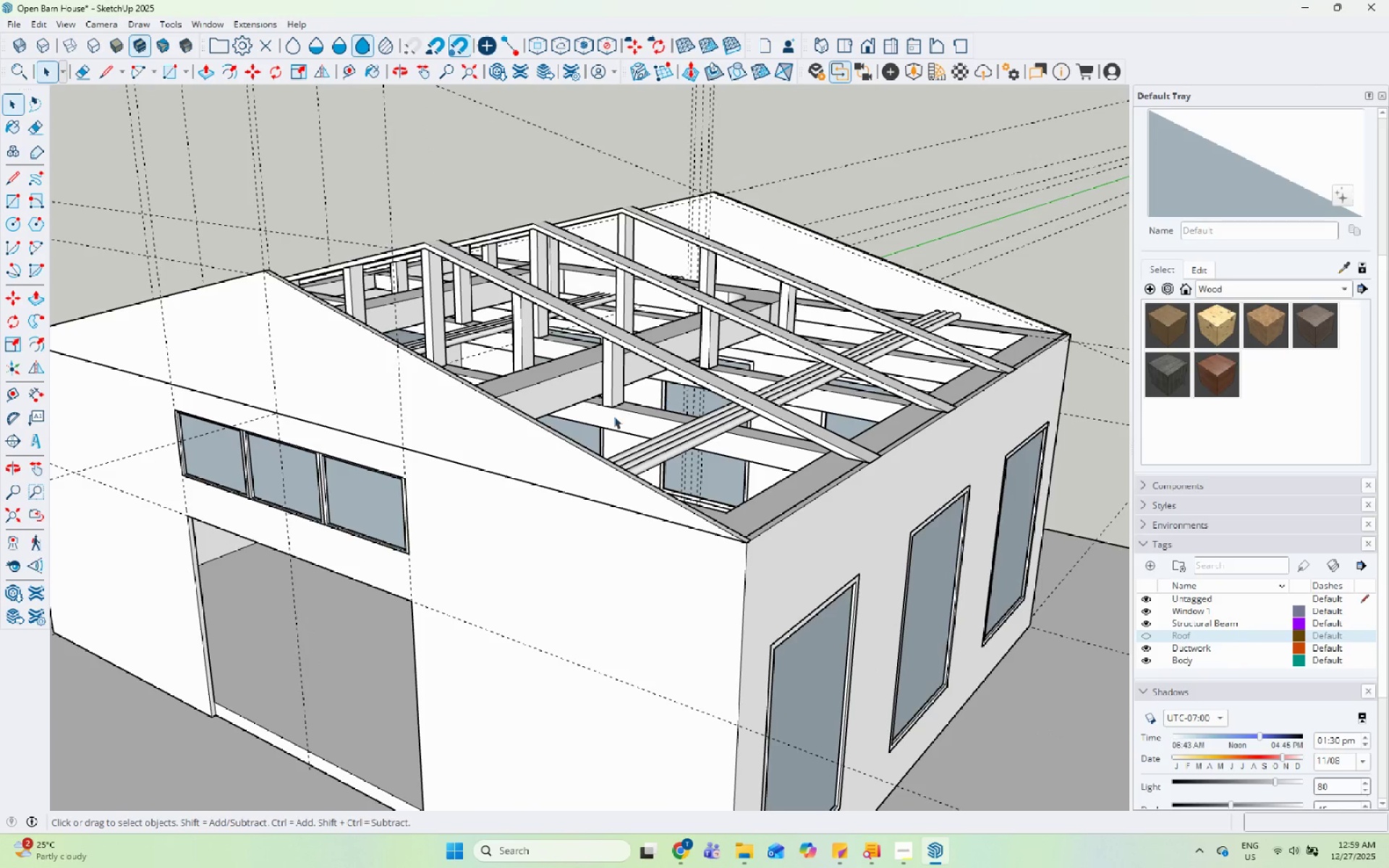 
scroll: coordinate [540, 442], scroll_direction: down, amount: 2.0
 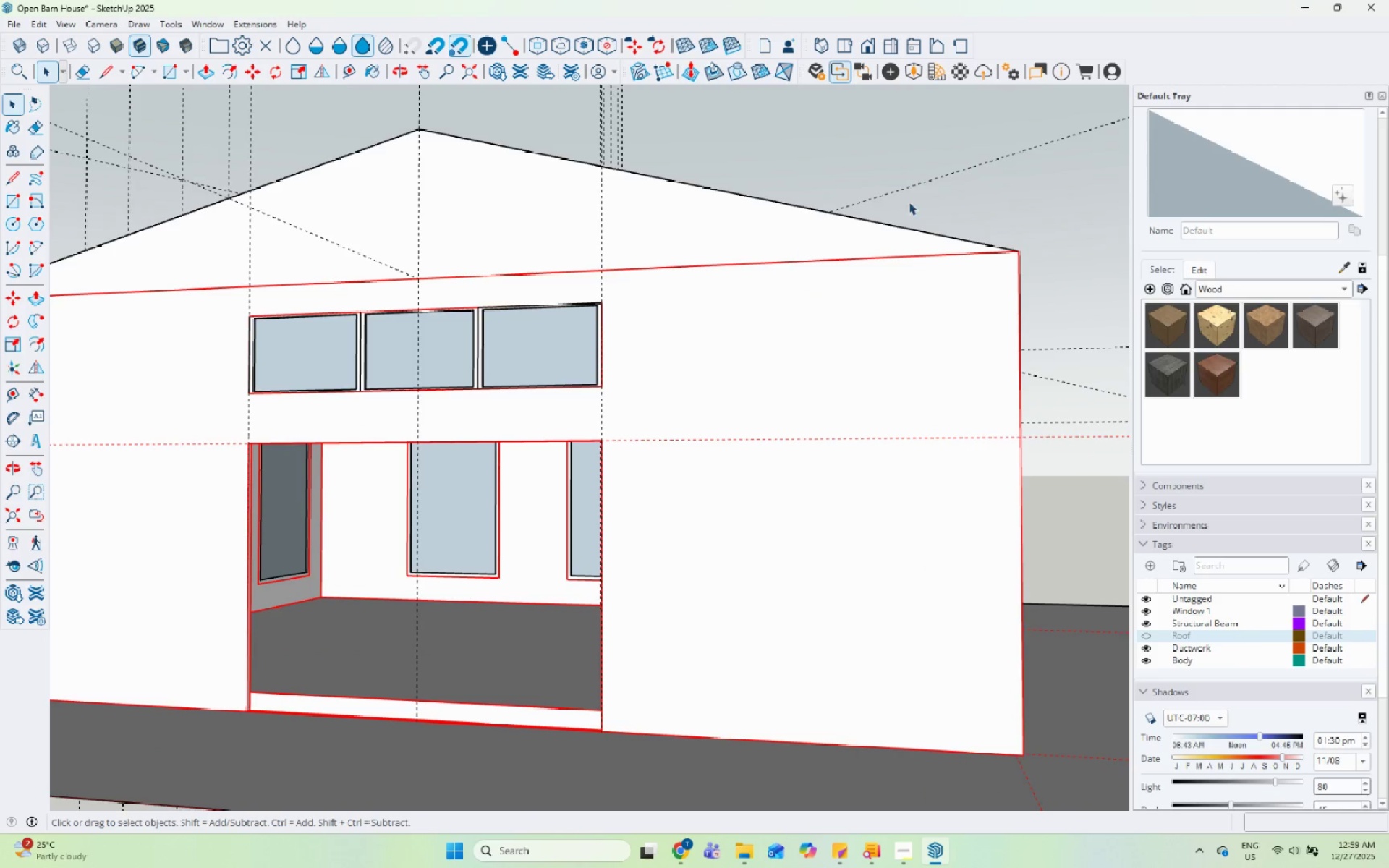 
left_click([443, 447])
 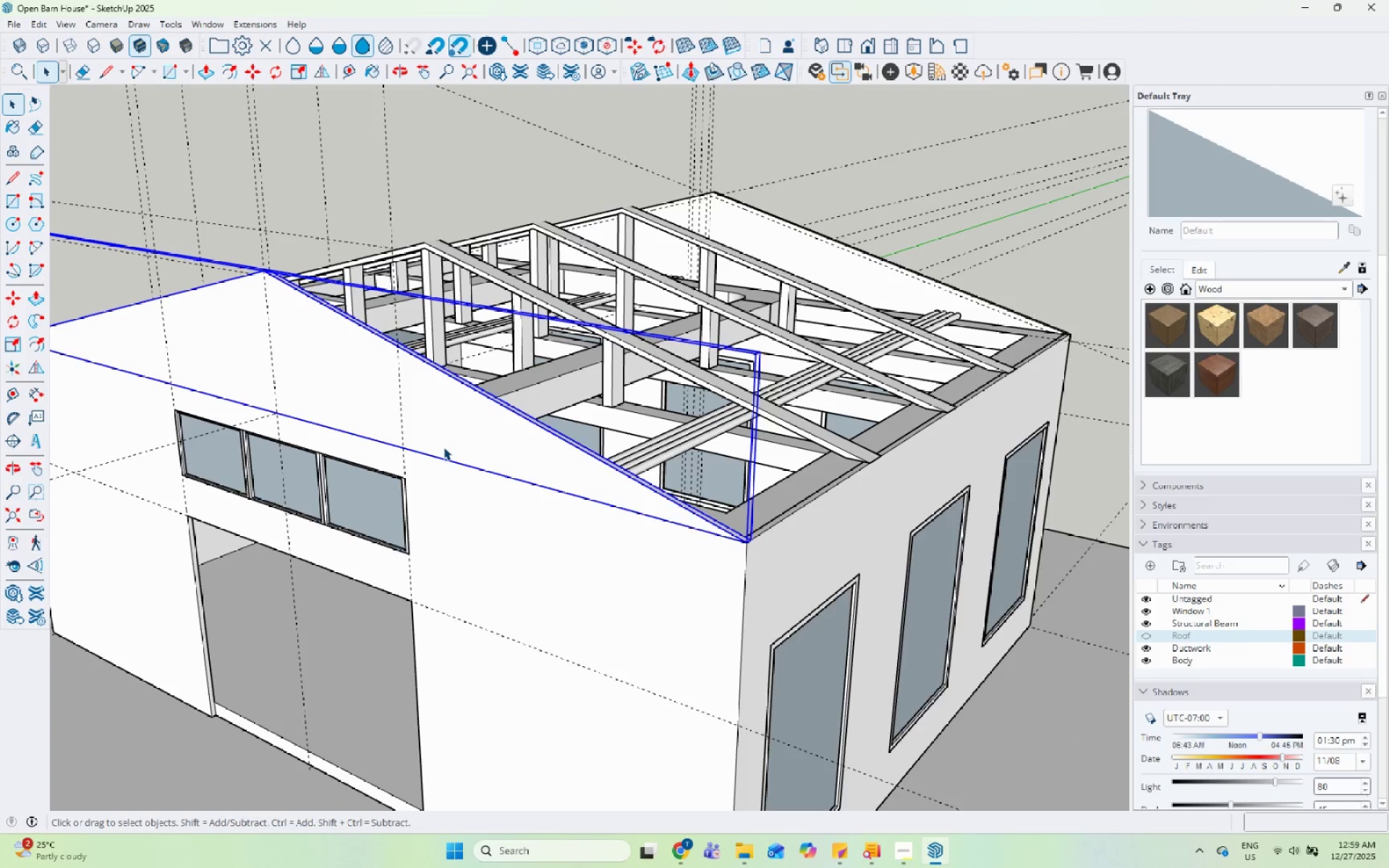 
left_click([882, 292])
 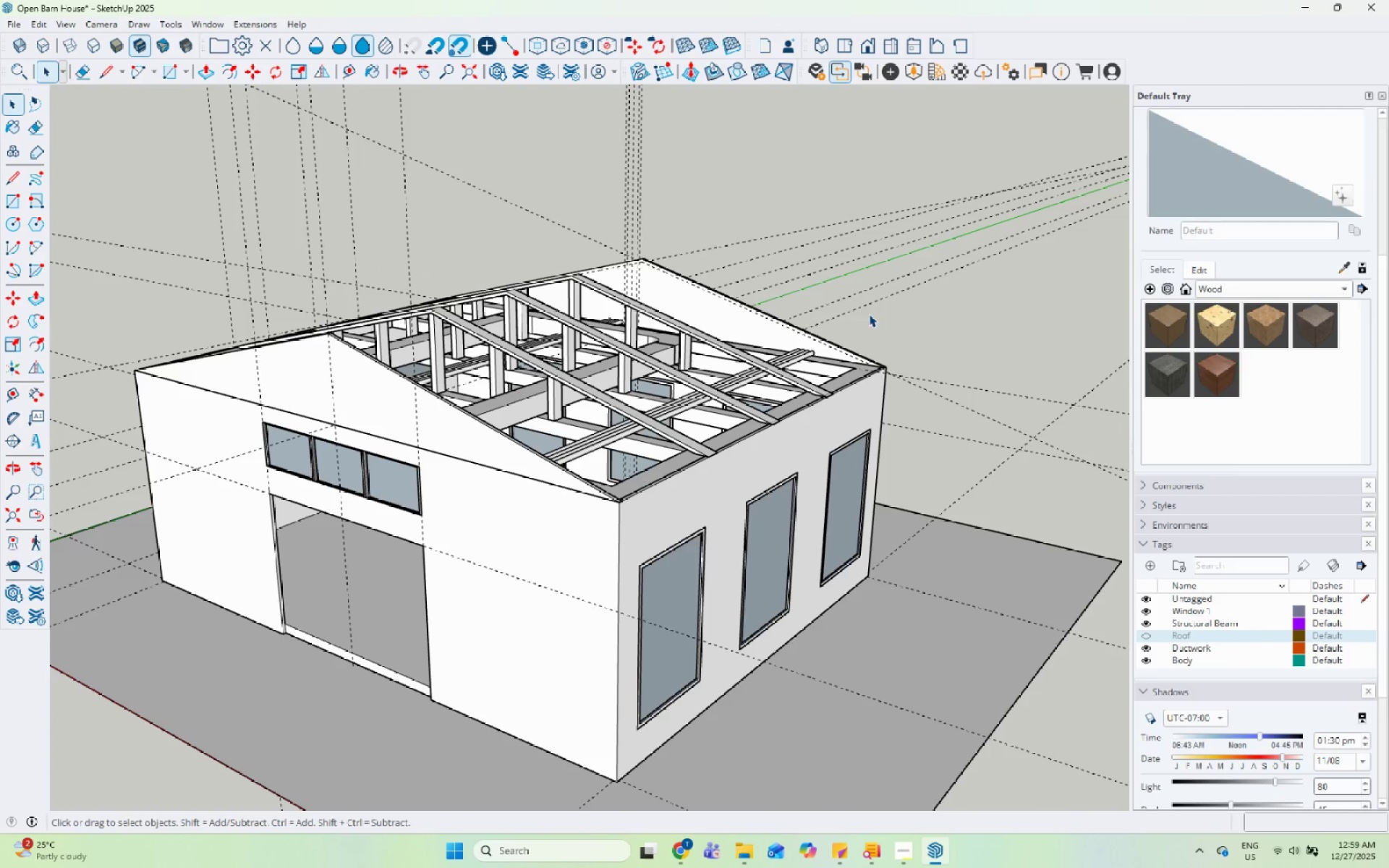 
scroll: coordinate [446, 447], scroll_direction: down, amount: 5.0
 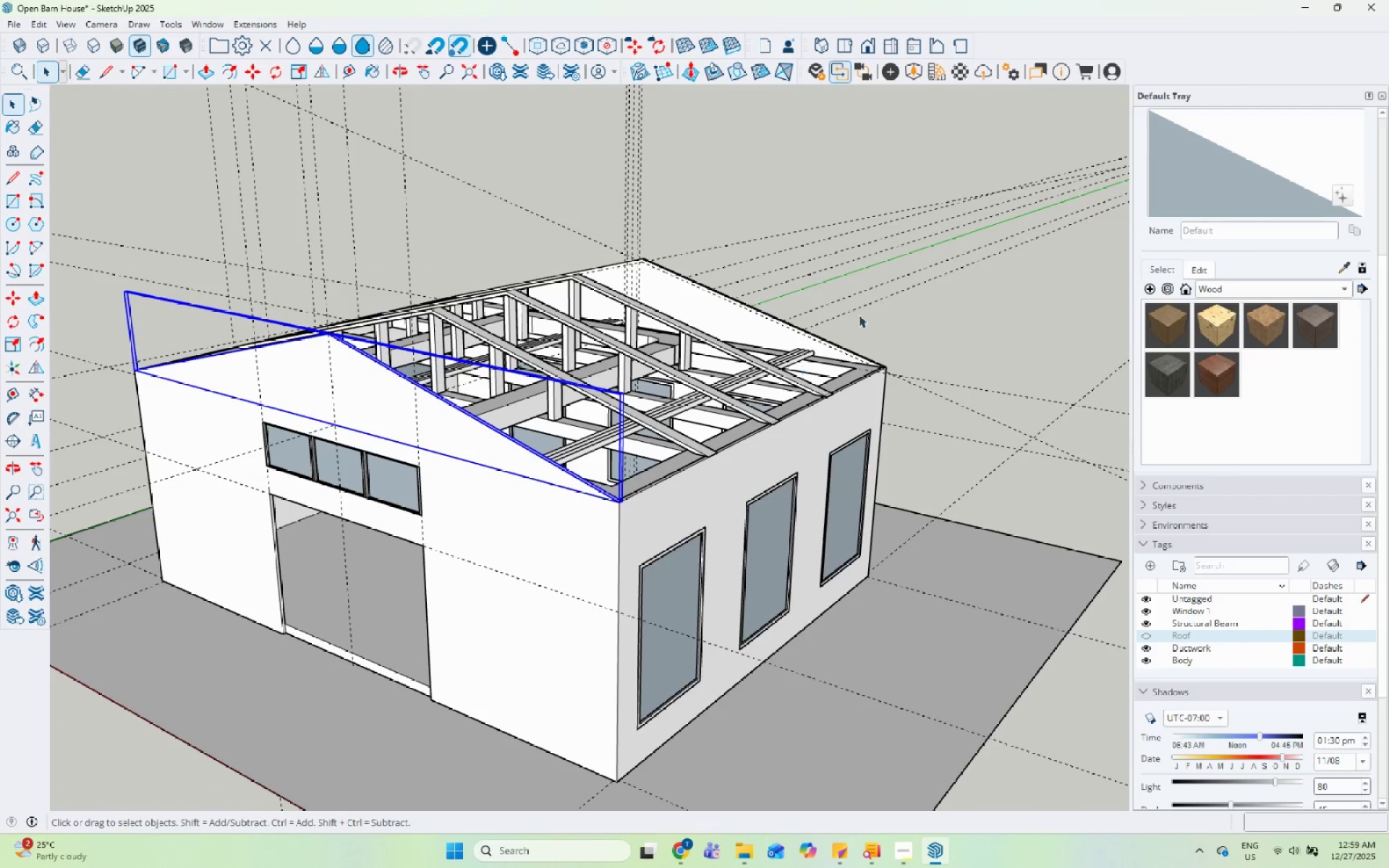 
scroll: coordinate [474, 422], scroll_direction: up, amount: 3.0
 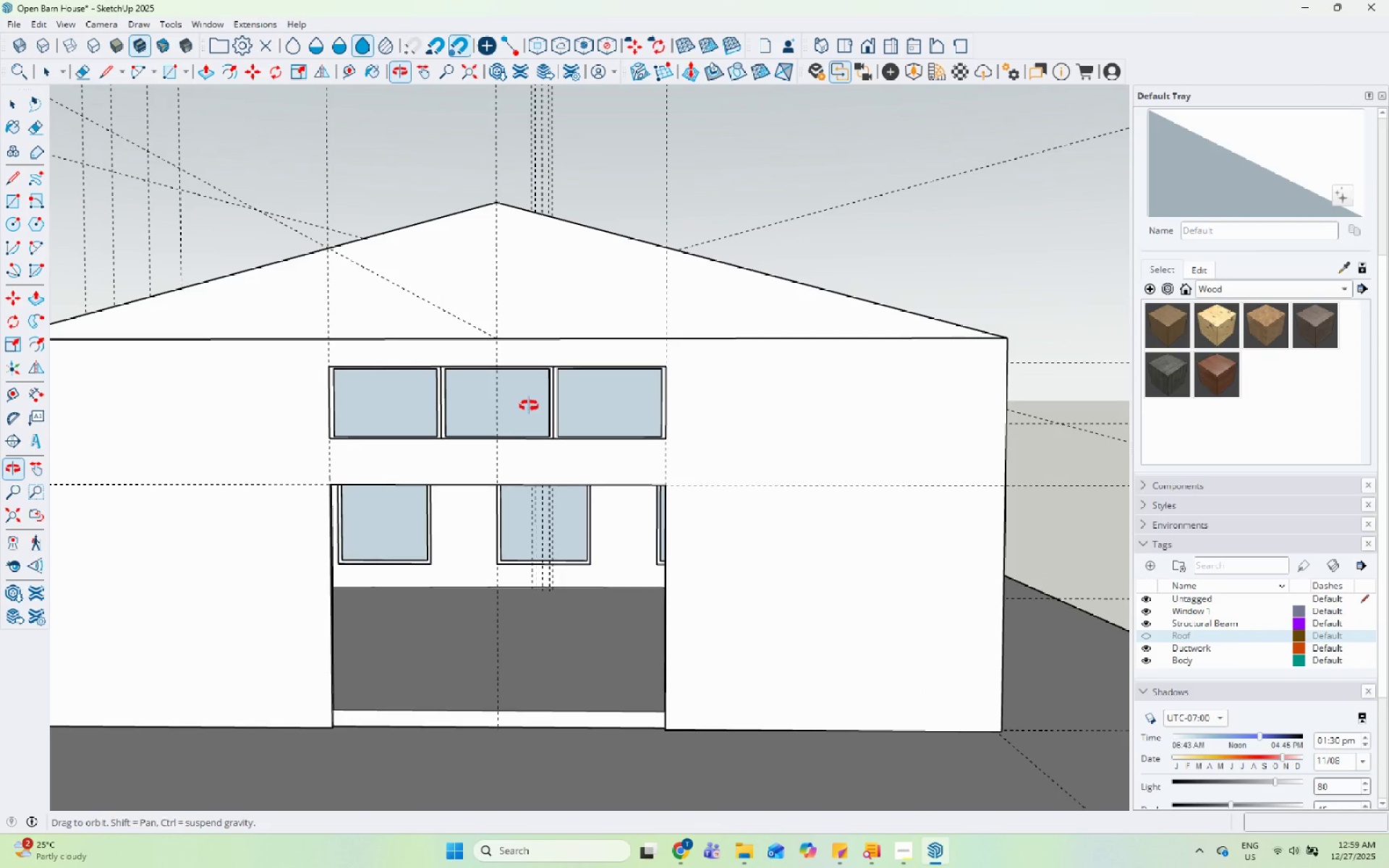 
scroll: coordinate [526, 408], scroll_direction: down, amount: 3.0
 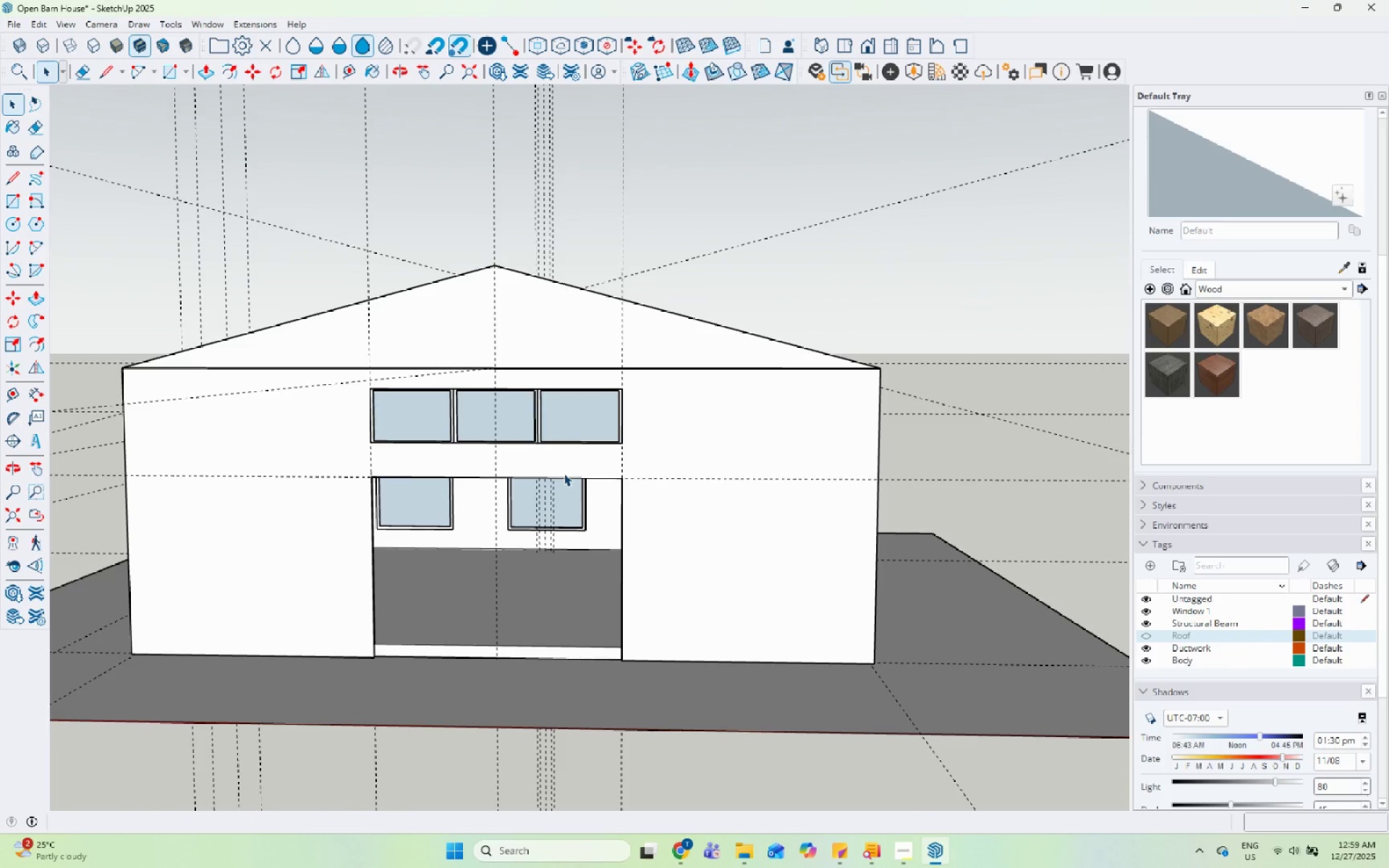 
scroll: coordinate [347, 492], scroll_direction: up, amount: 4.0
 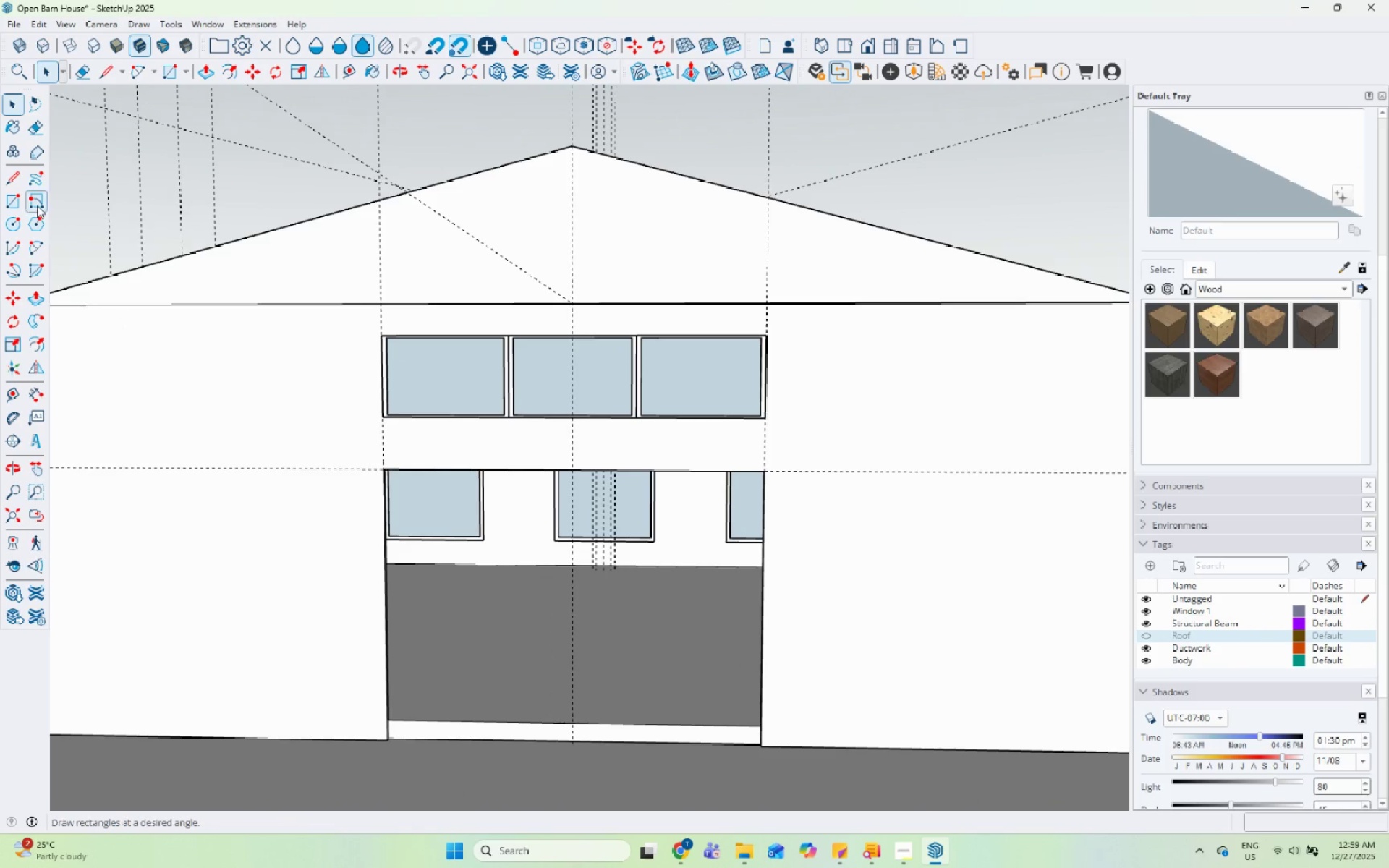 
left_click([4, 194])
 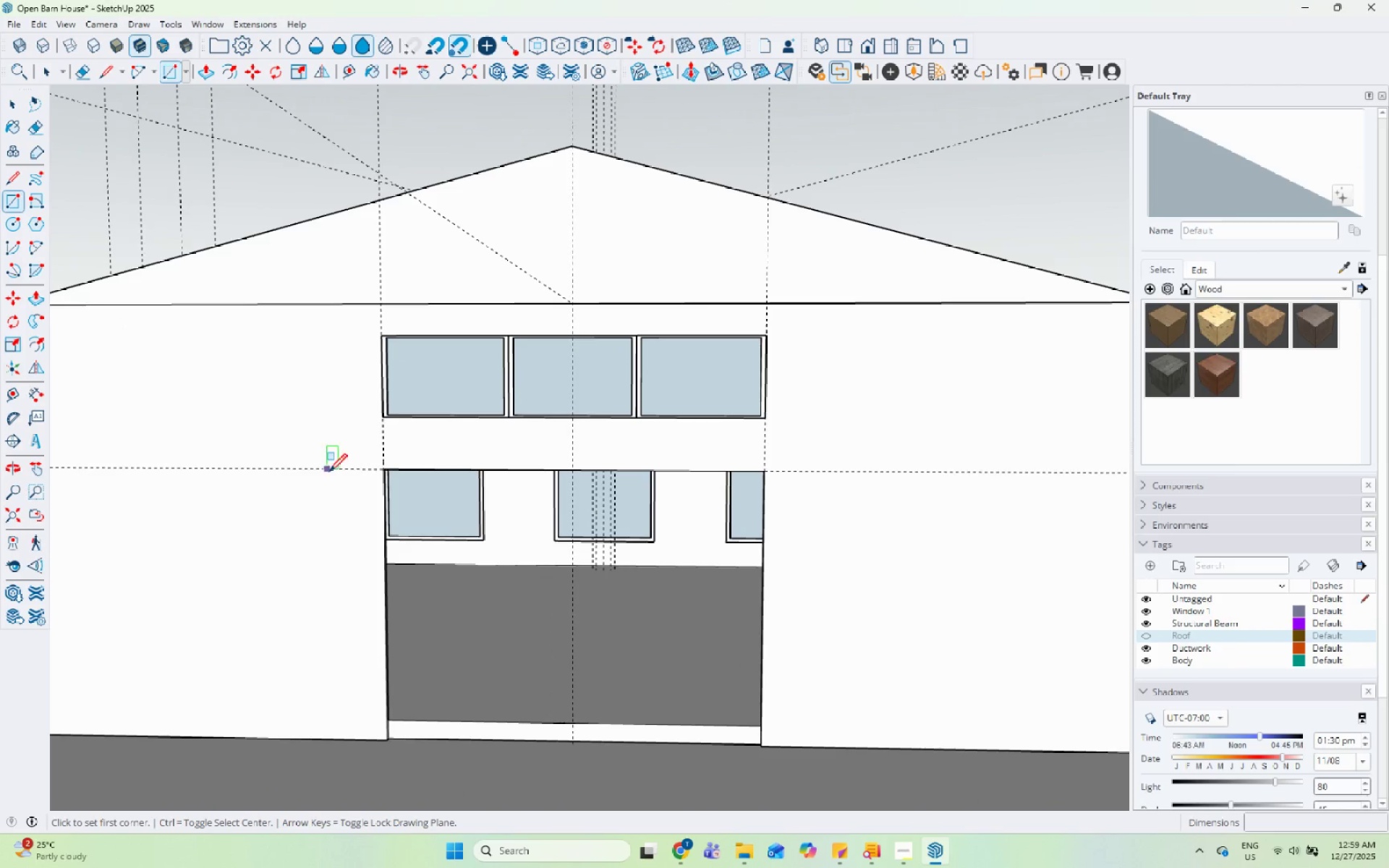 
scroll: coordinate [944, 521], scroll_direction: up, amount: 13.0
 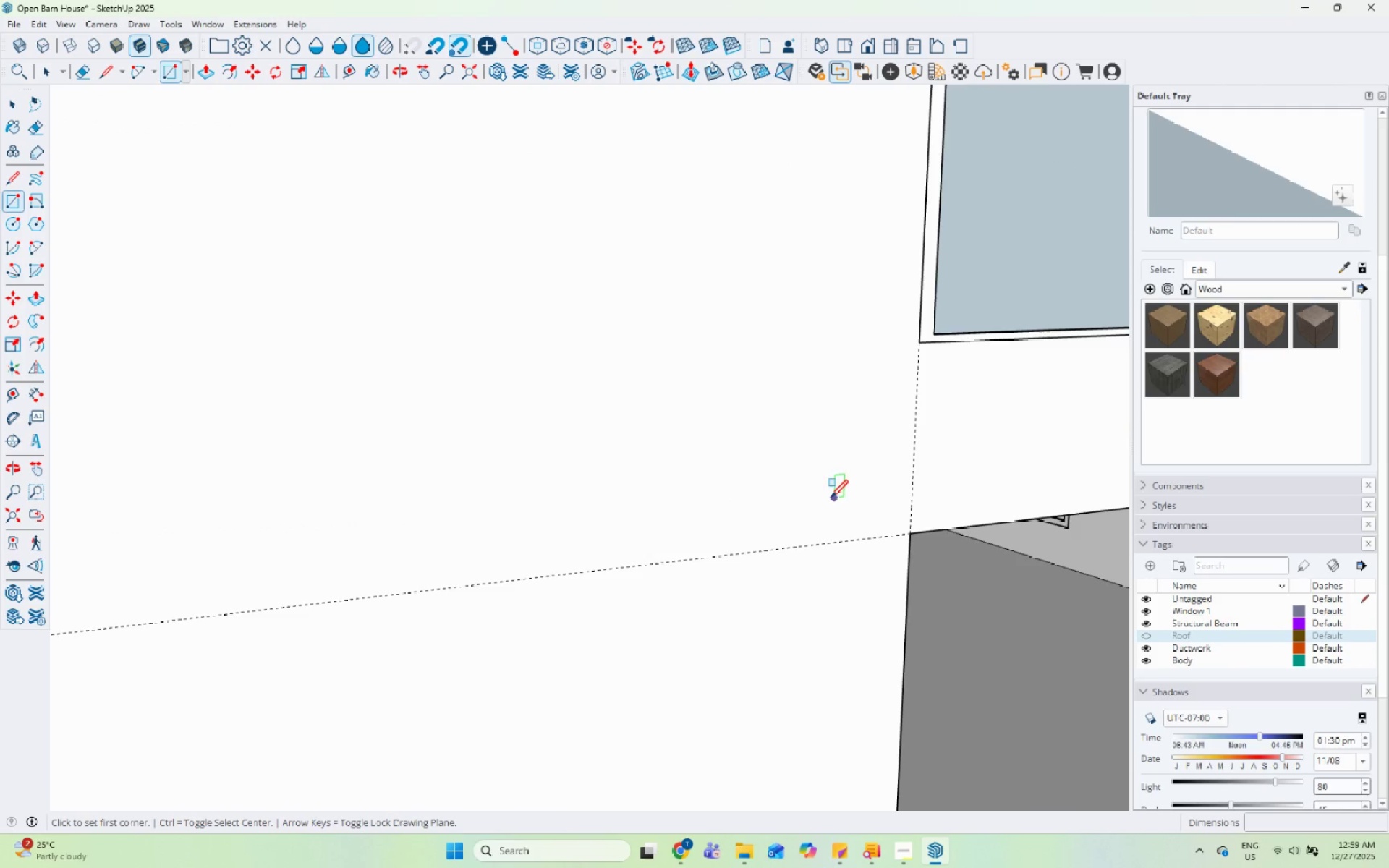 
scroll: coordinate [222, 538], scroll_direction: down, amount: 9.0
 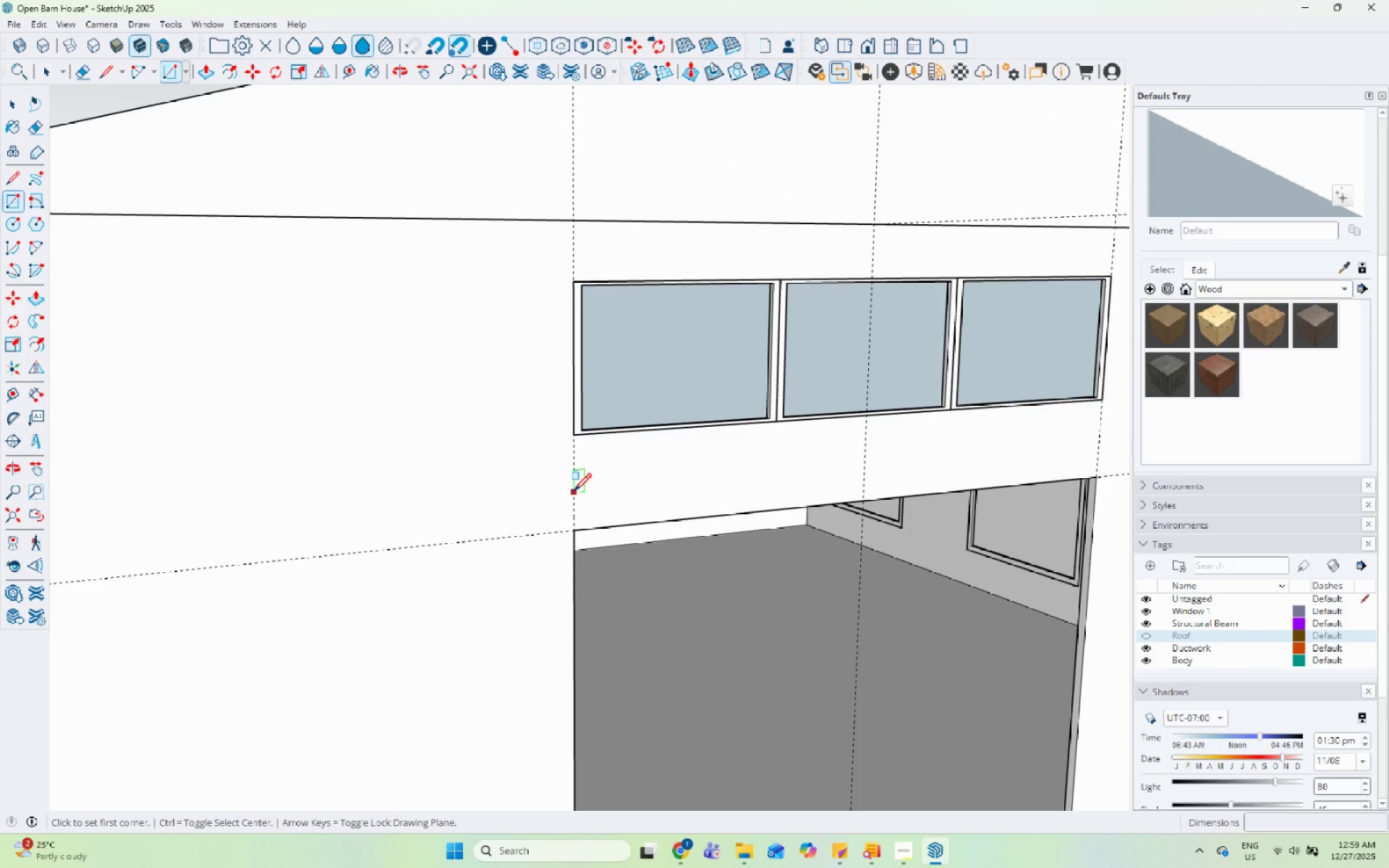 
left_click([574, 493])
 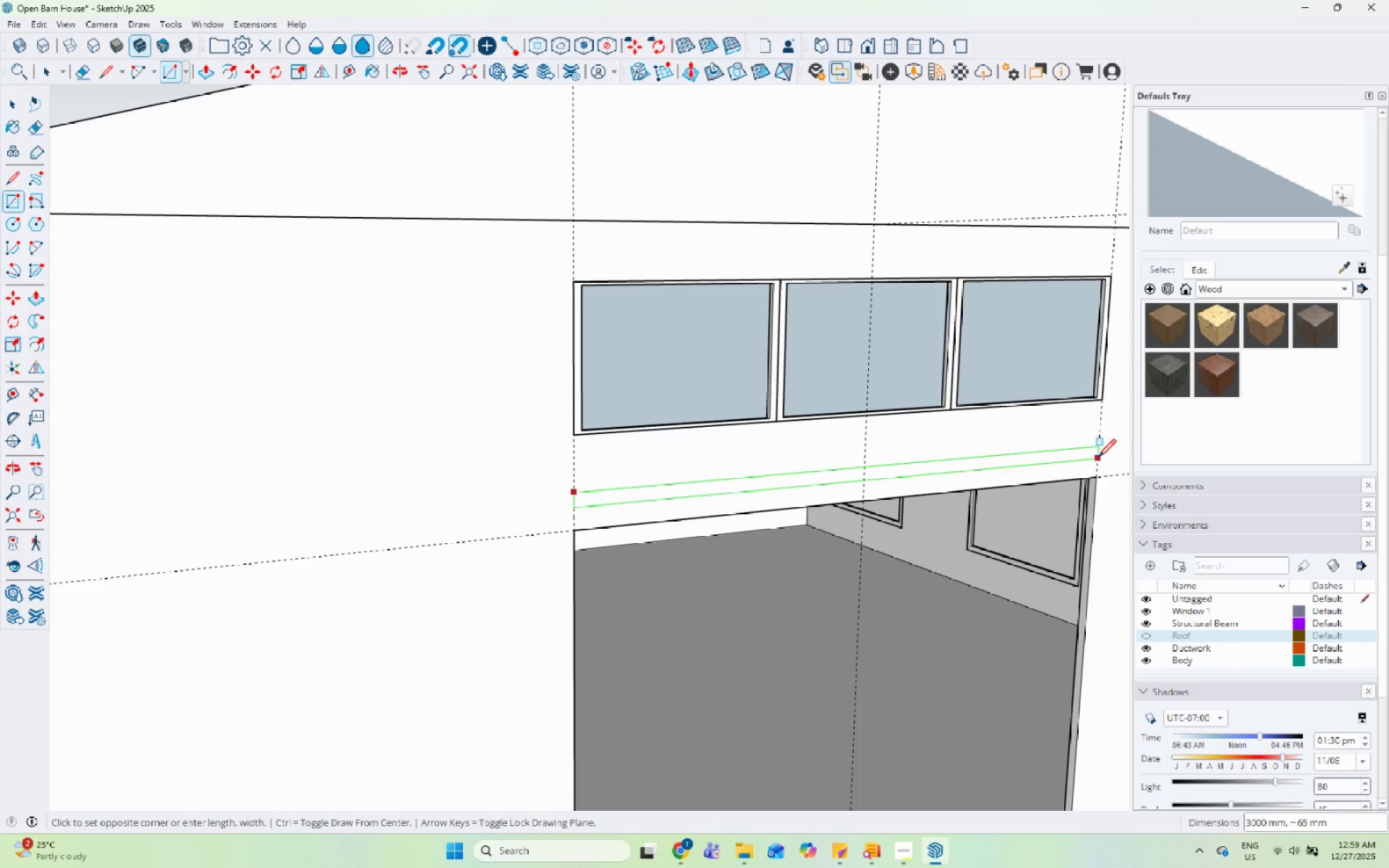 
left_click([1098, 459])
 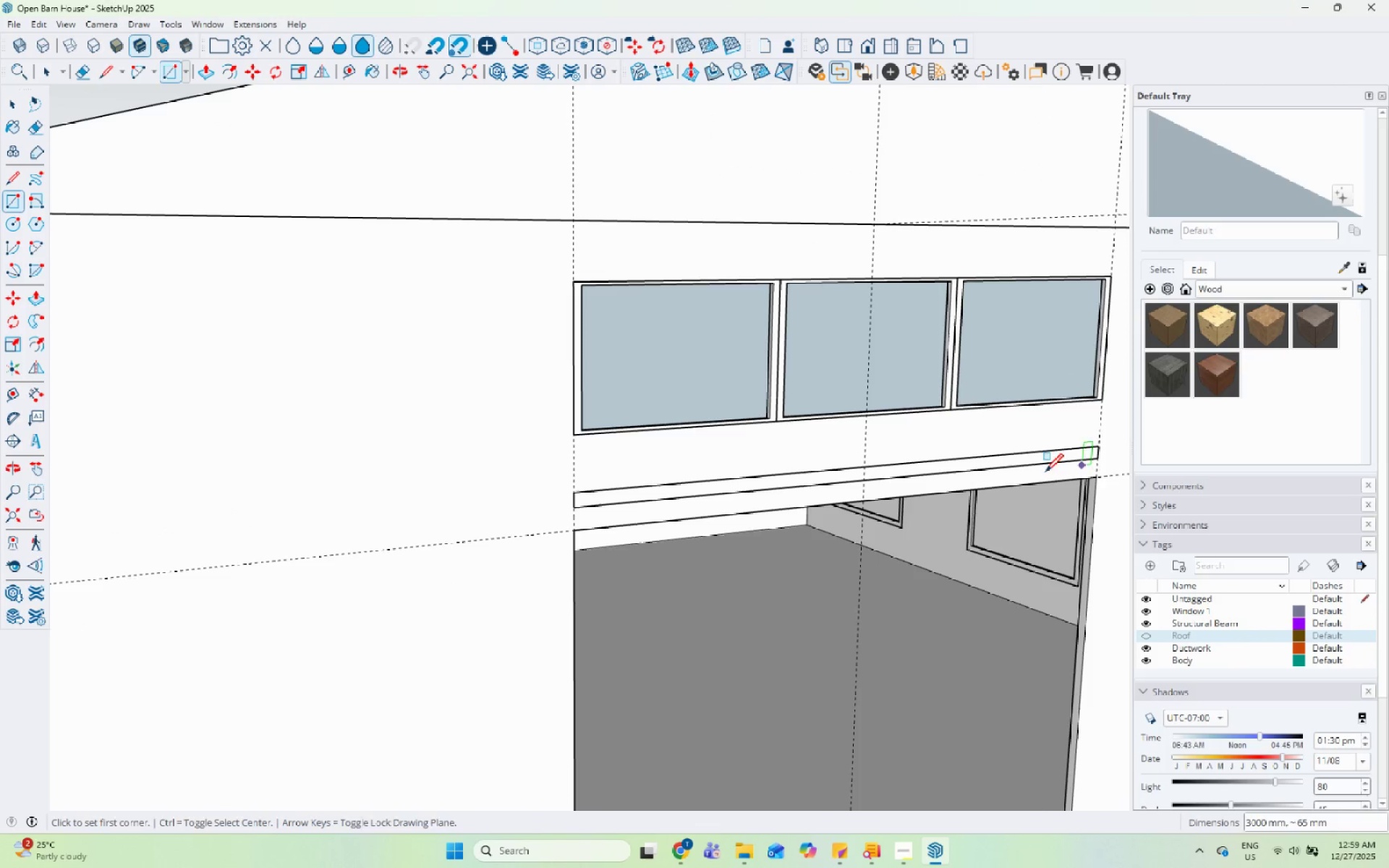 
key(Space)
 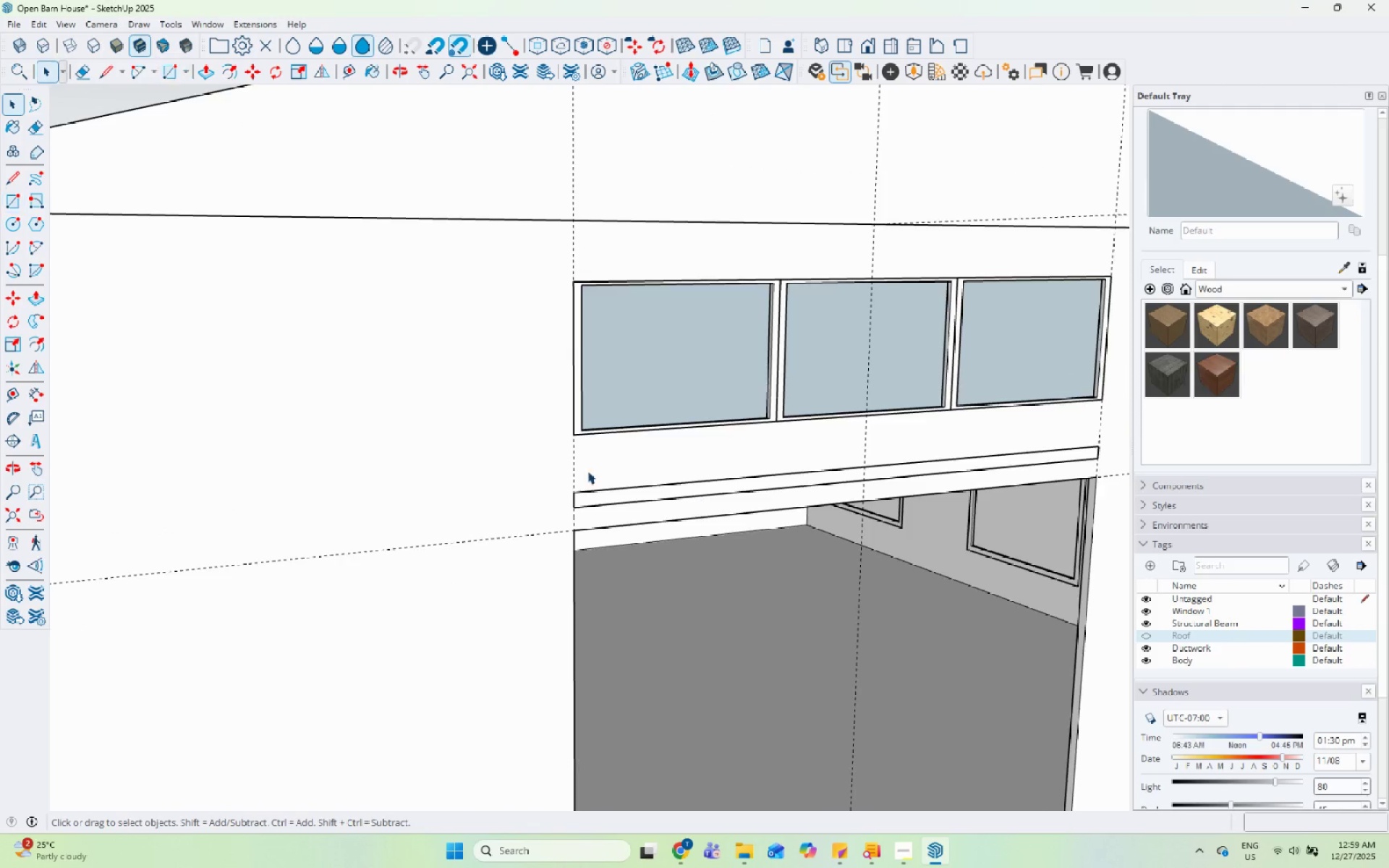 
left_click([604, 506])
 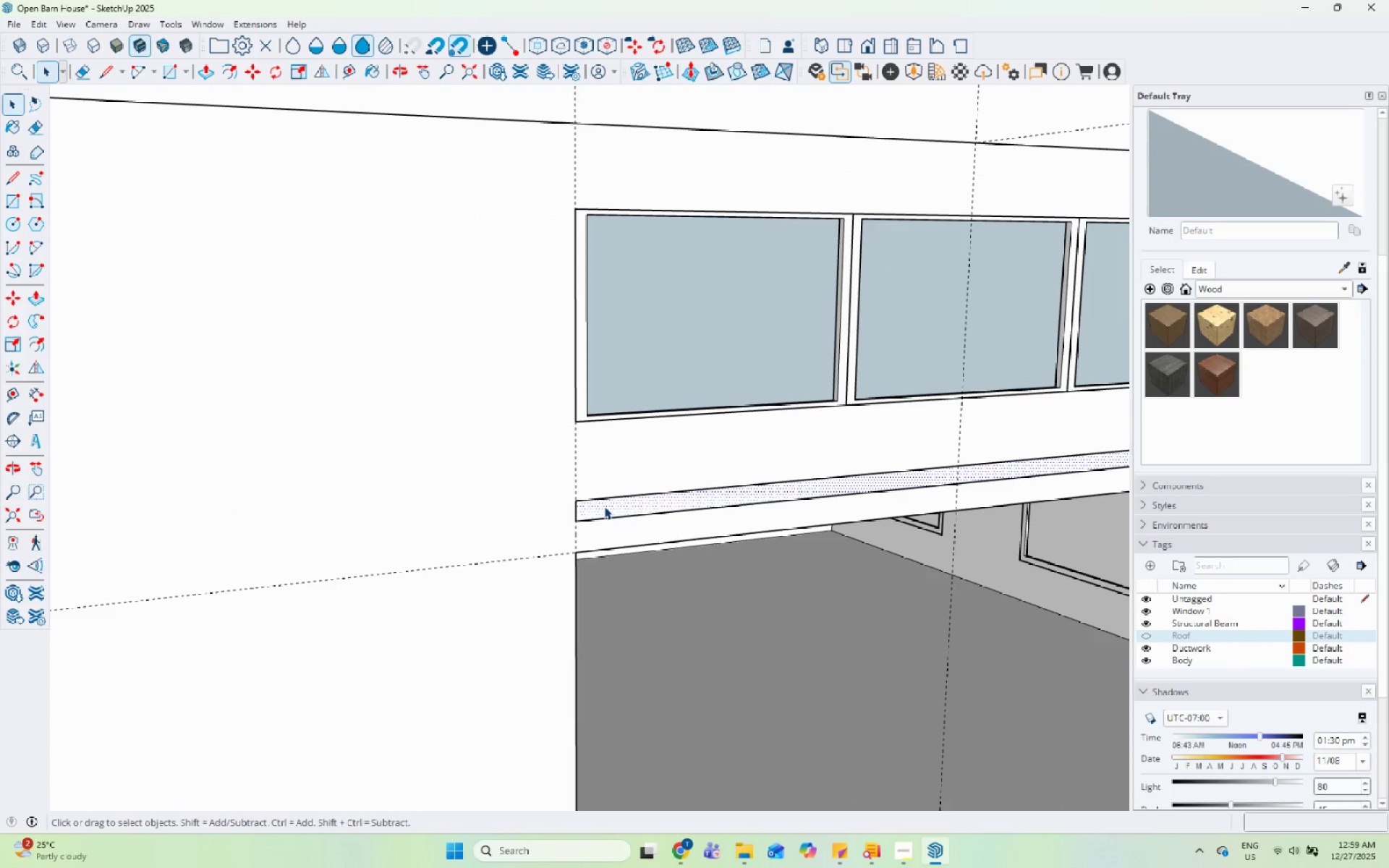 
scroll: coordinate [566, 470], scroll_direction: up, amount: 3.0
 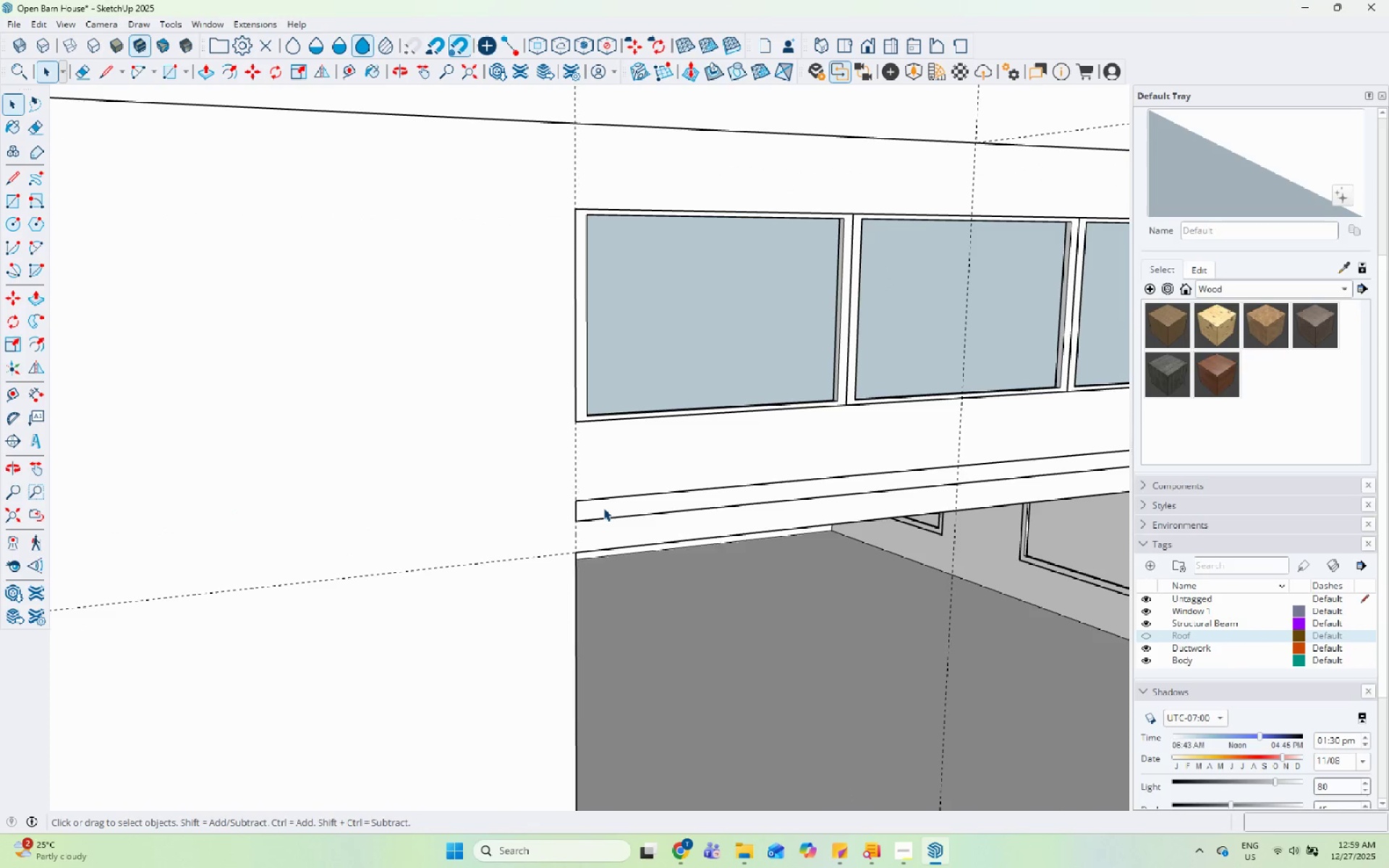 
key(P)
 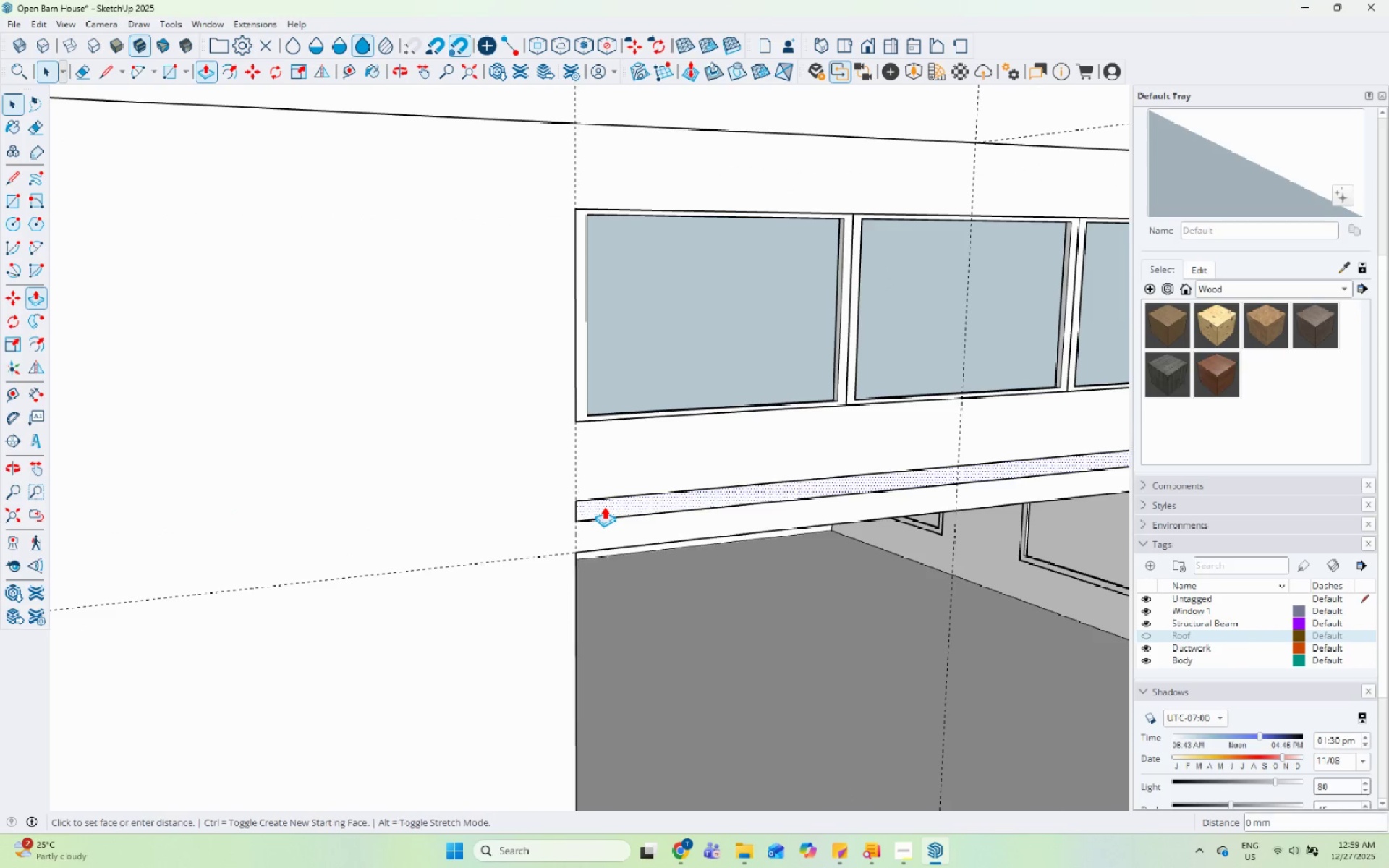 
left_click([604, 506])
 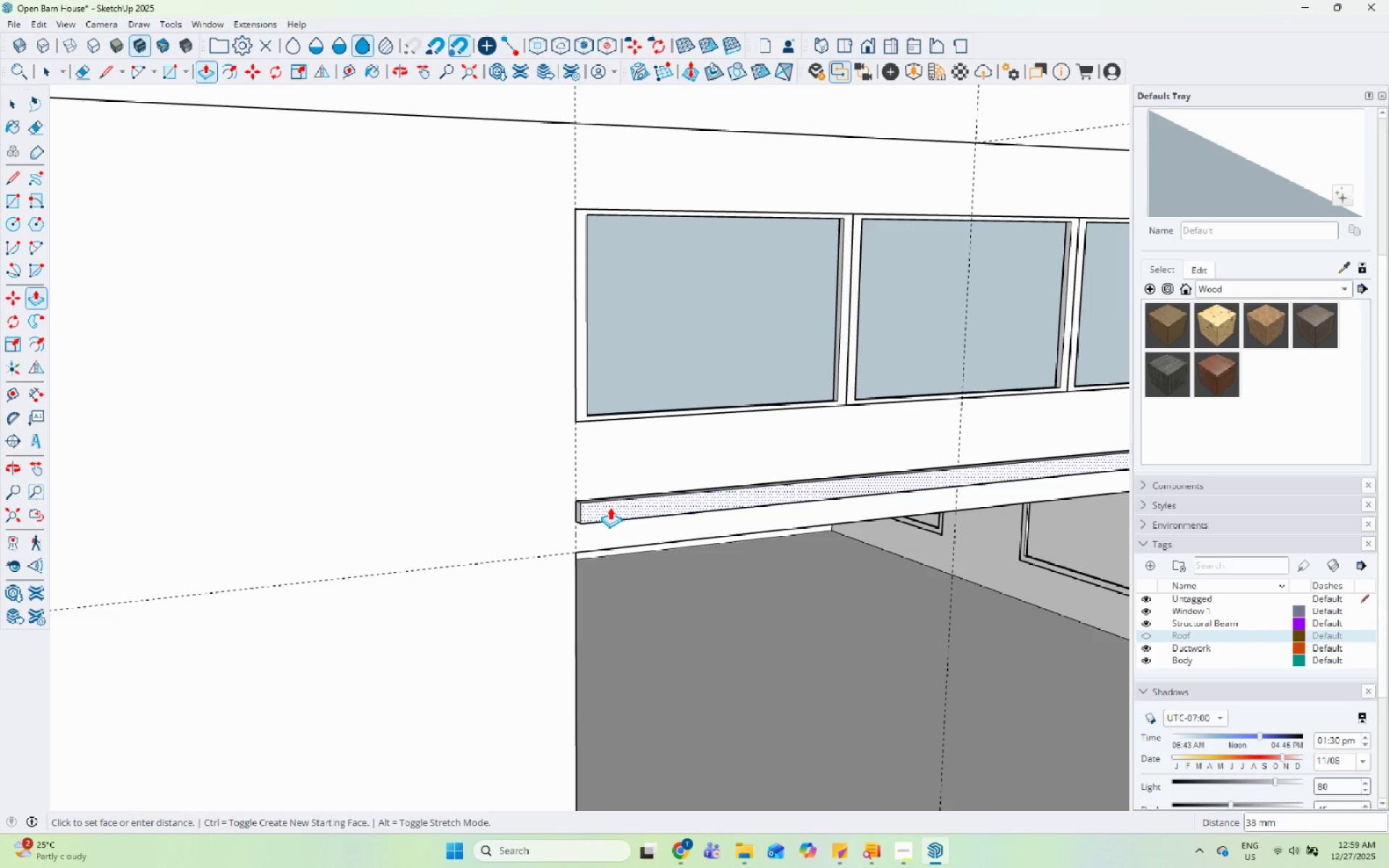 
left_click([610, 507])
 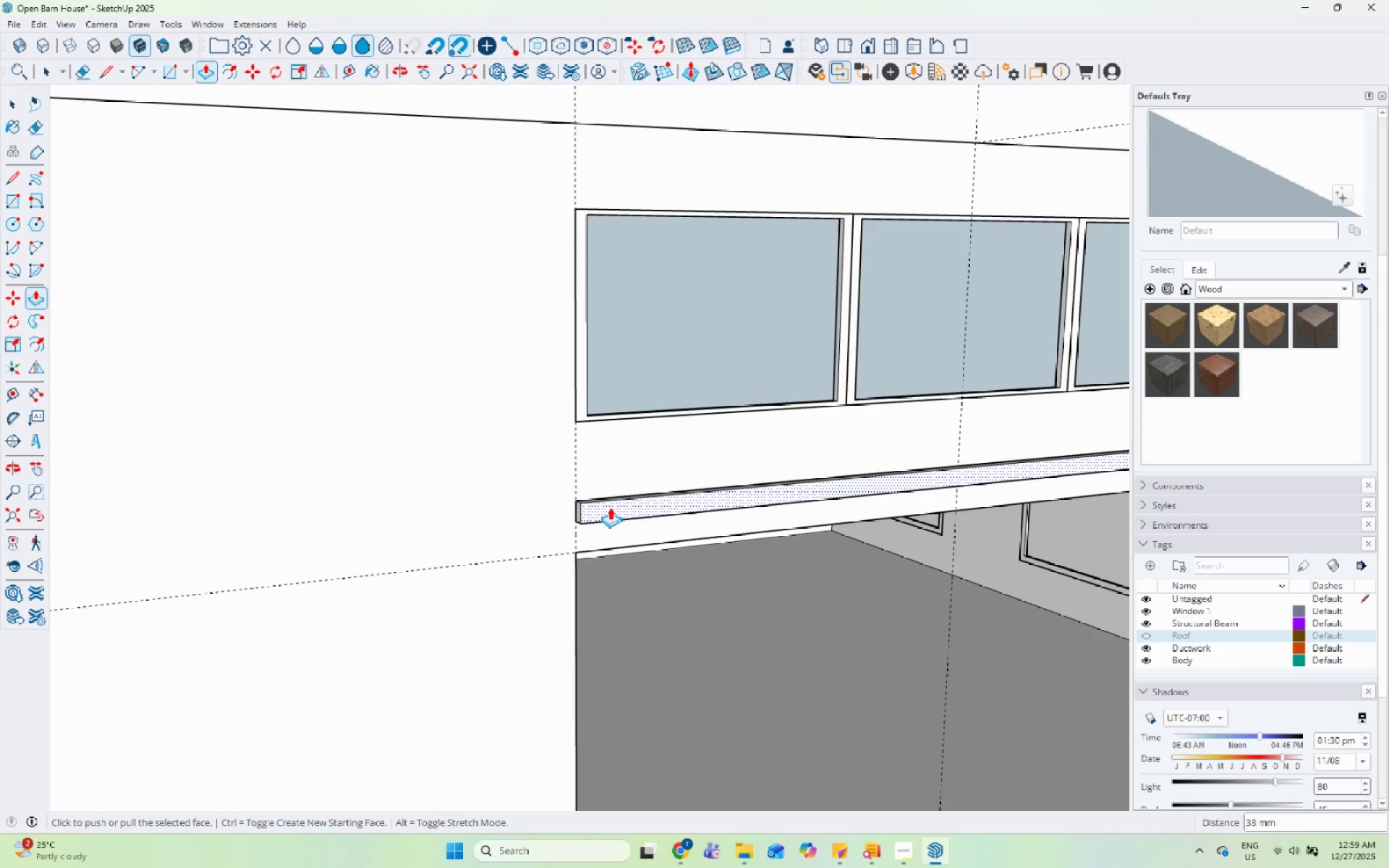 
key(Space)
 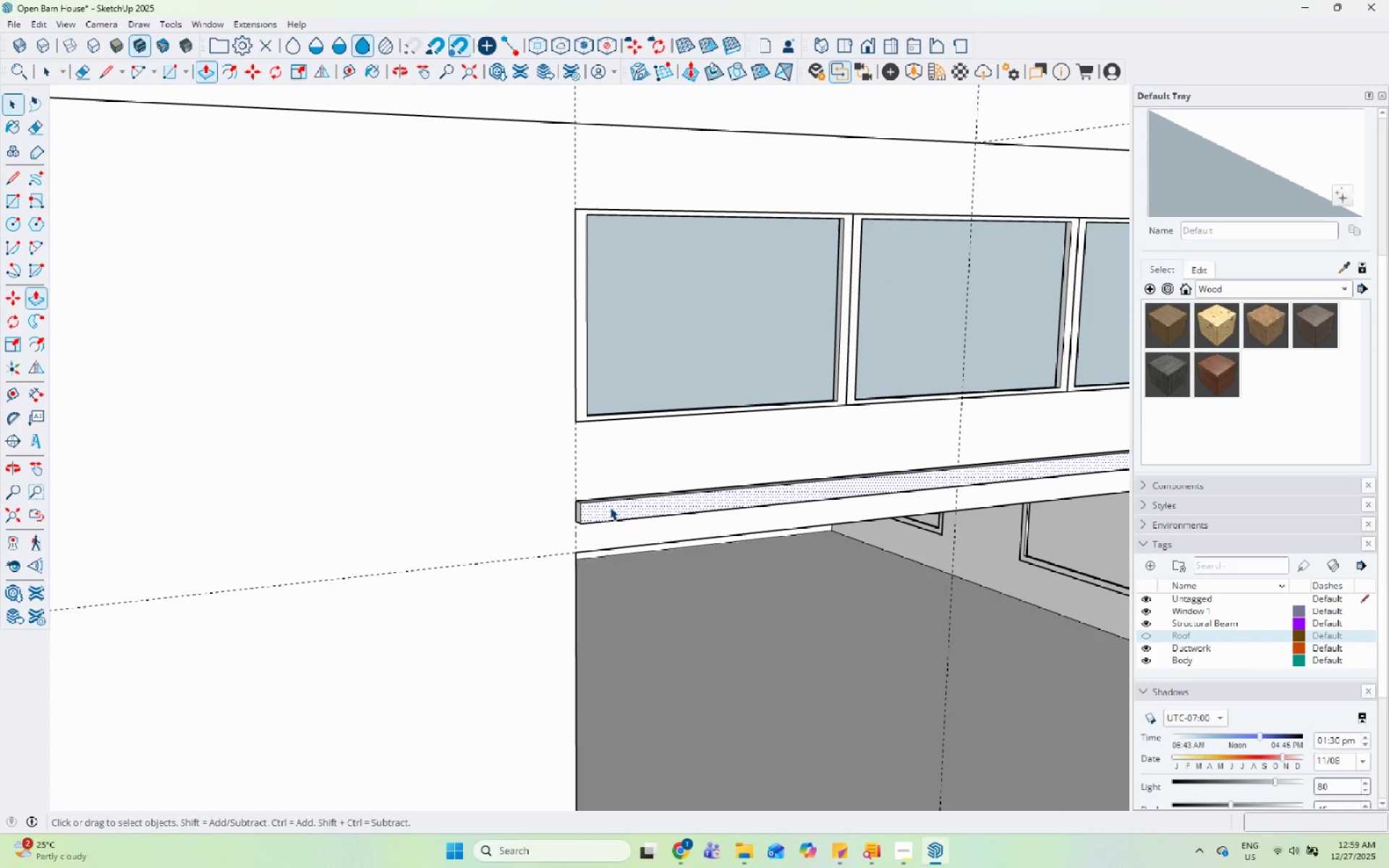 
double_click([610, 507])
 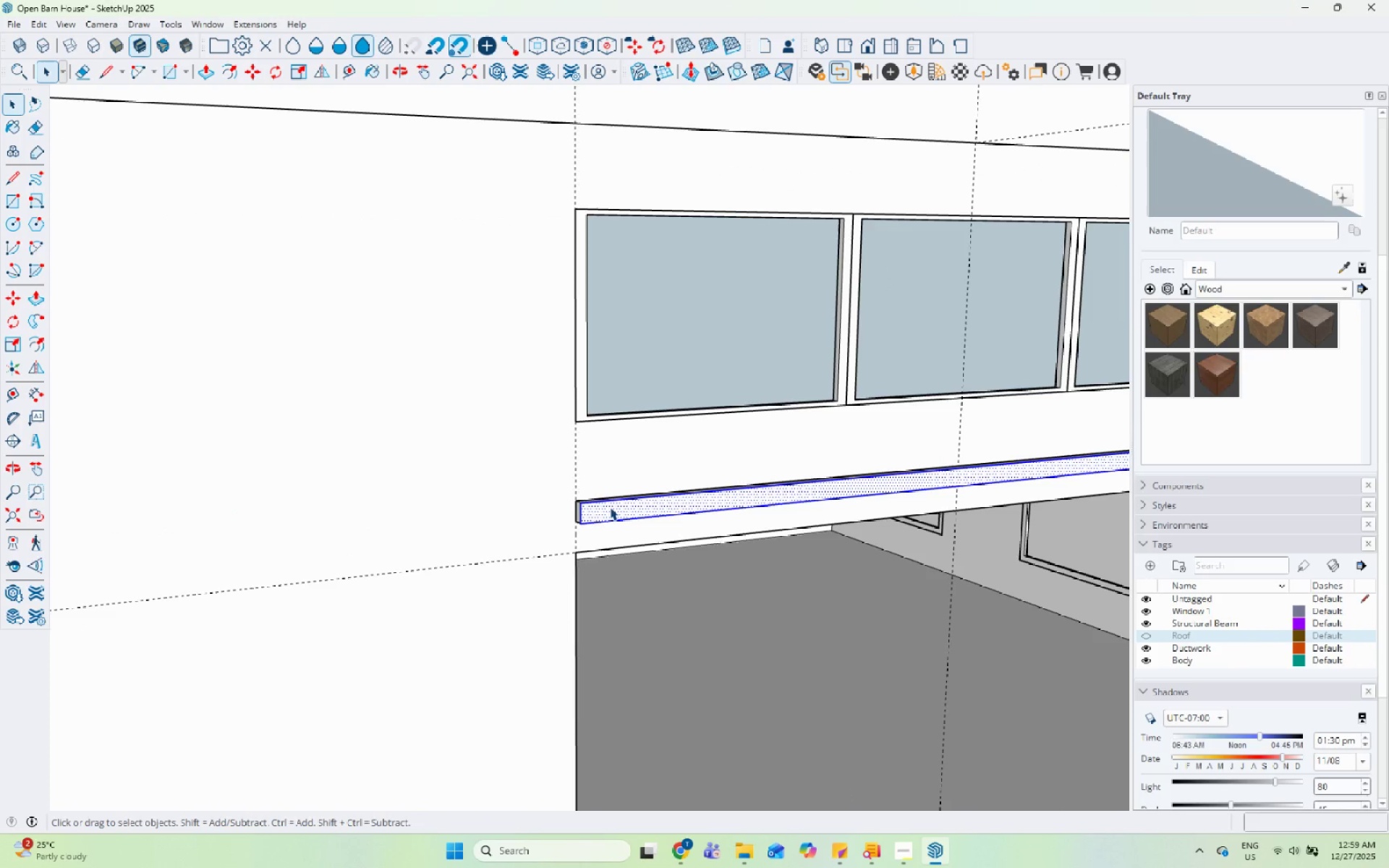 
triple_click([610, 507])
 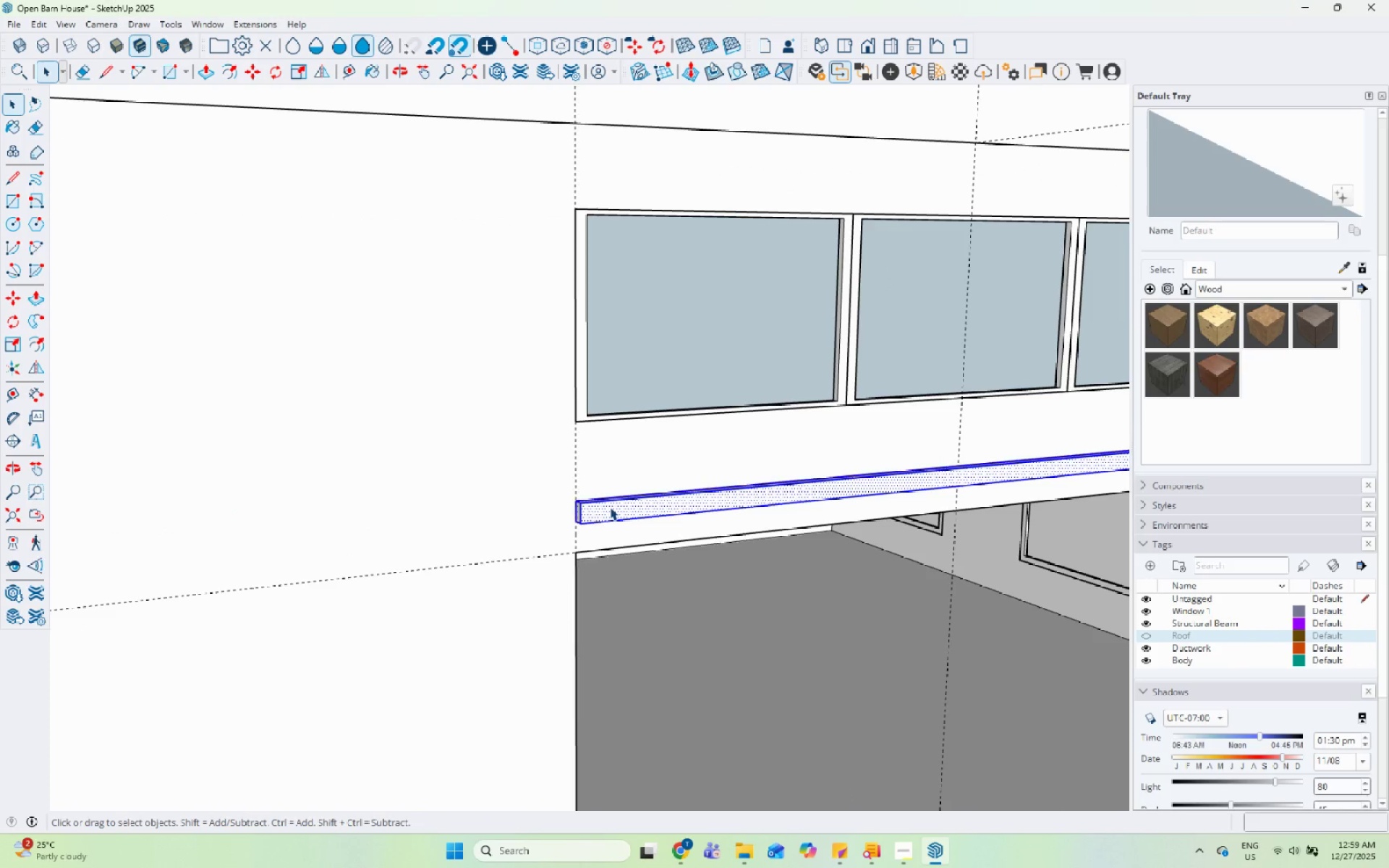 
triple_click([610, 507])
 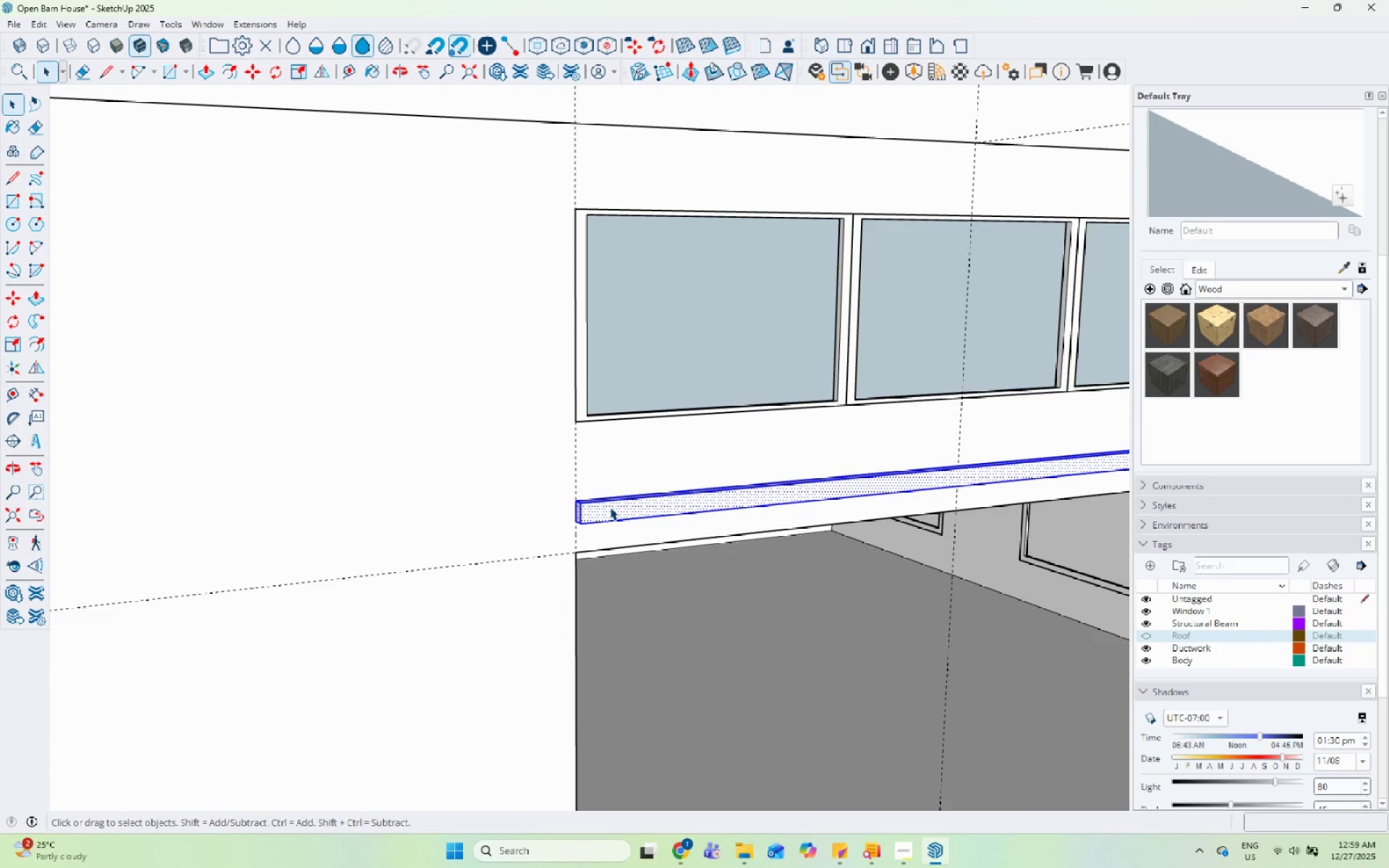 
right_click([610, 507])
 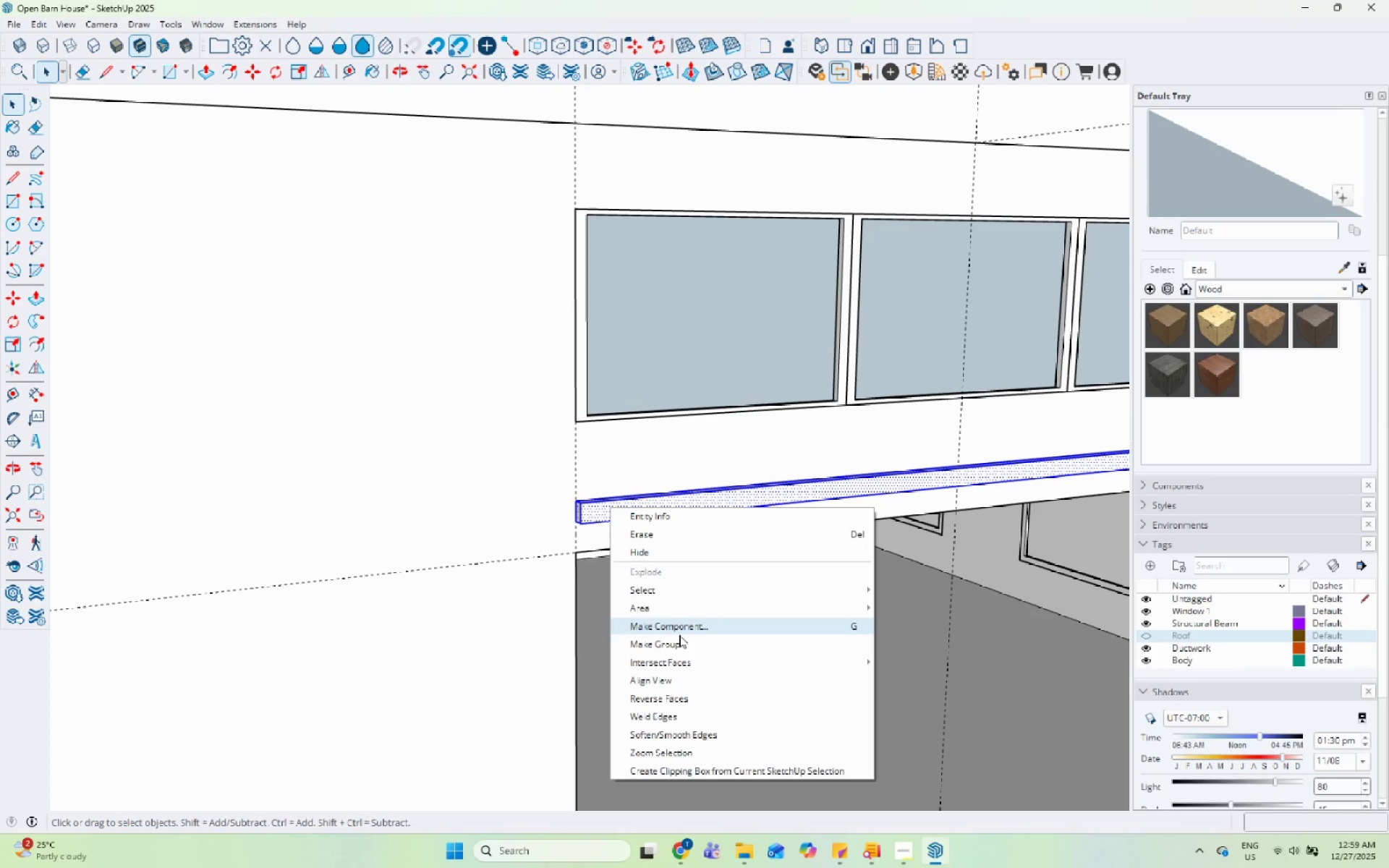 
left_click([679, 640])
 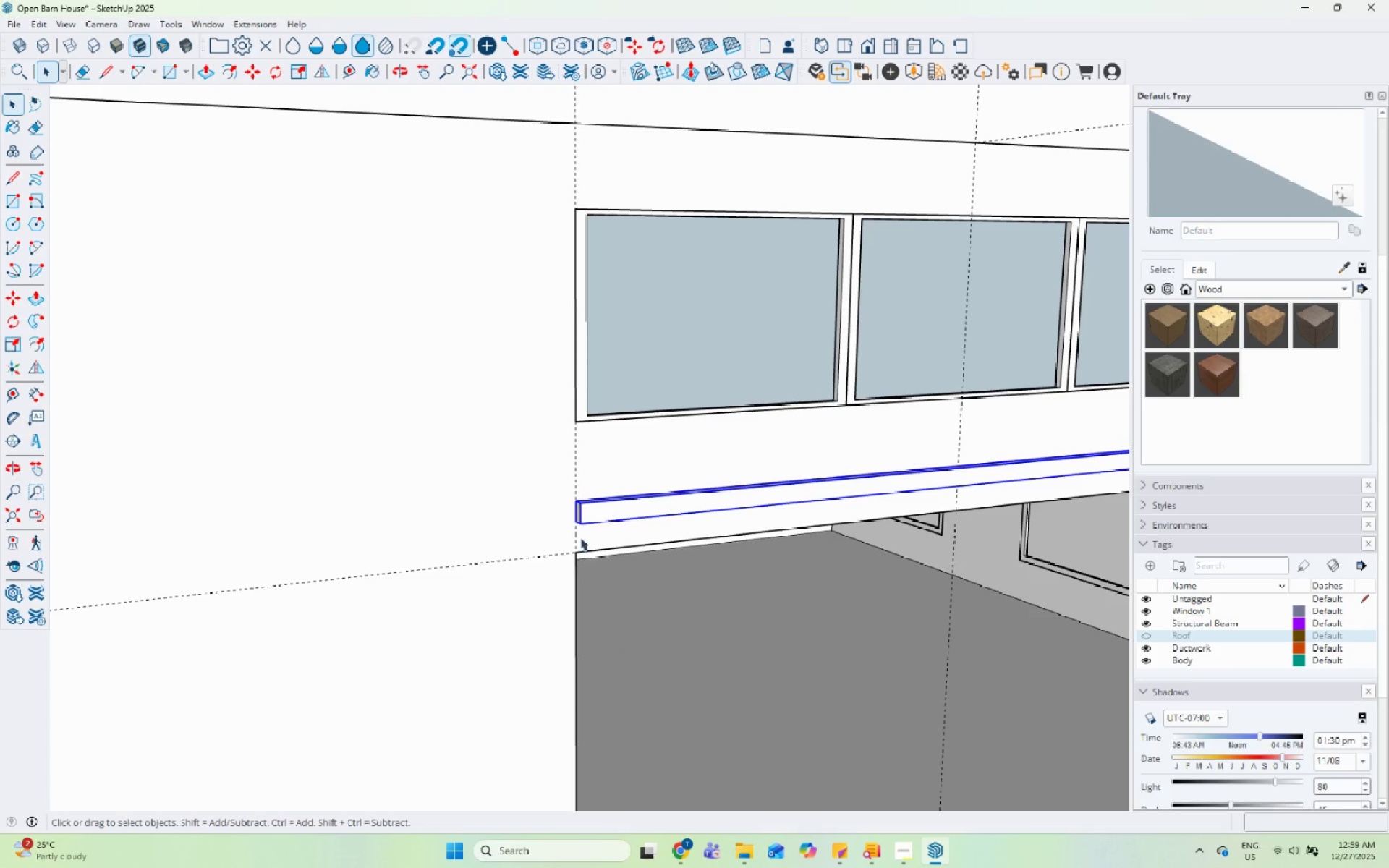 
key(S)
 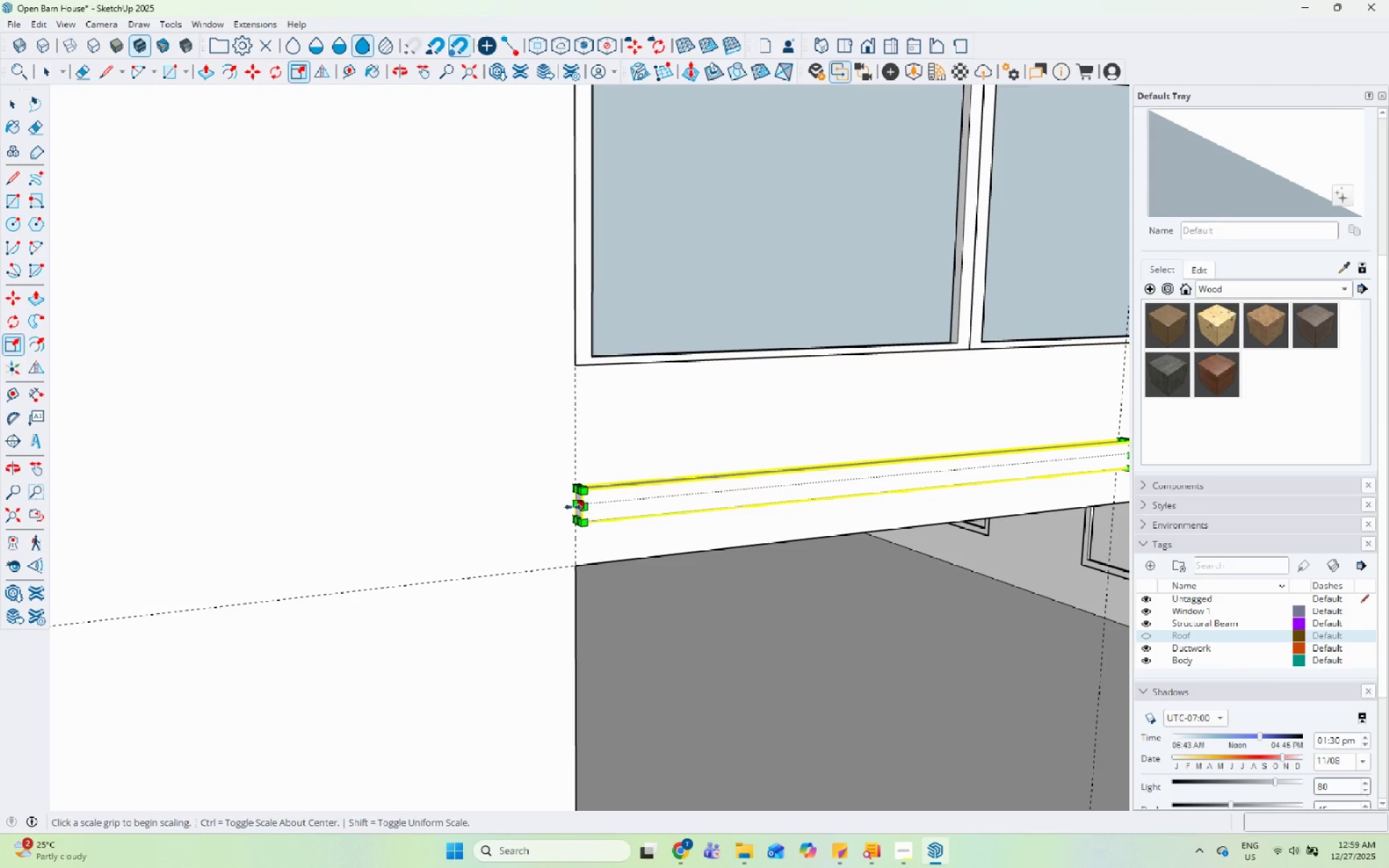 
scroll: coordinate [577, 527], scroll_direction: up, amount: 4.0
 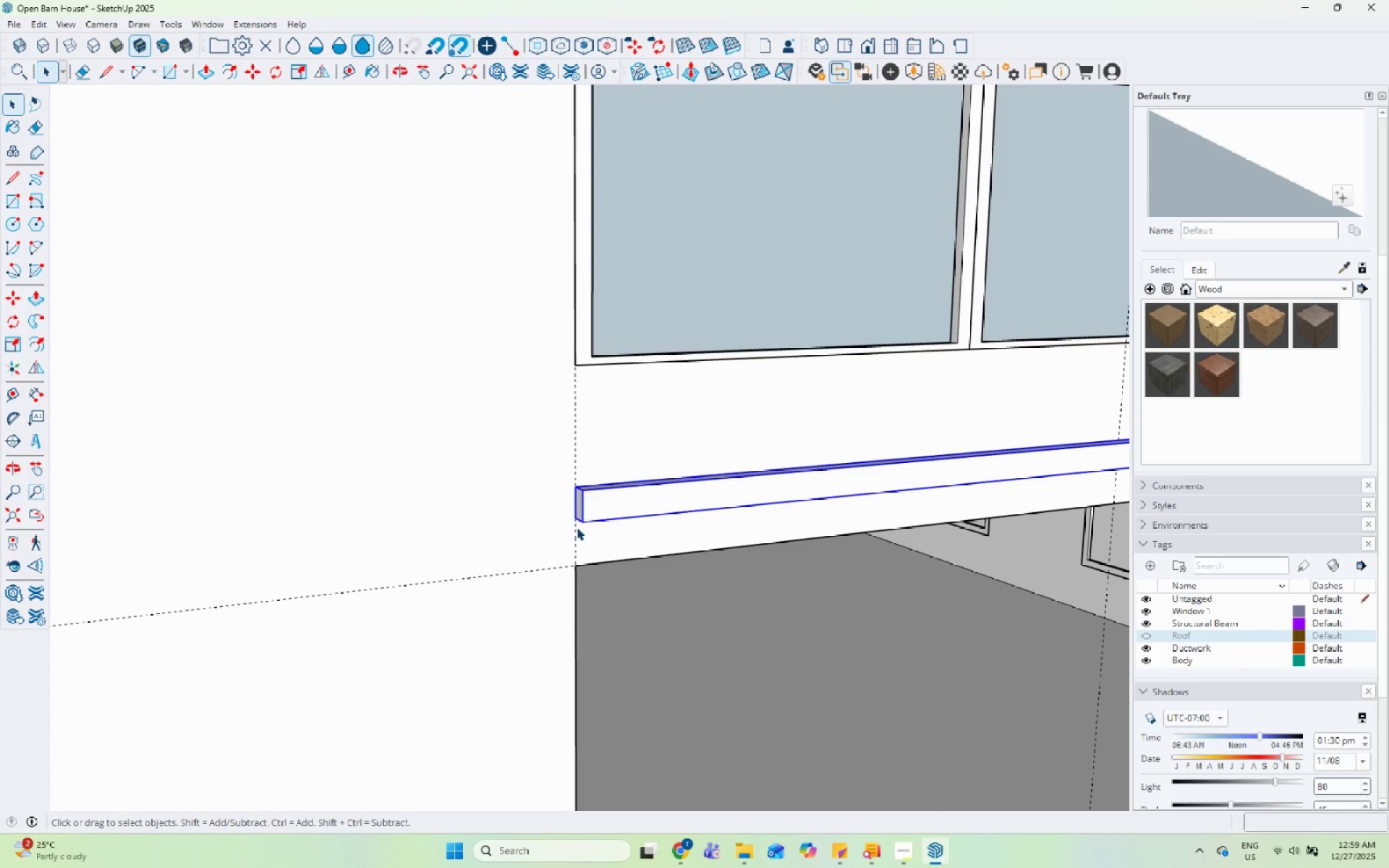 
left_click([573, 507])
 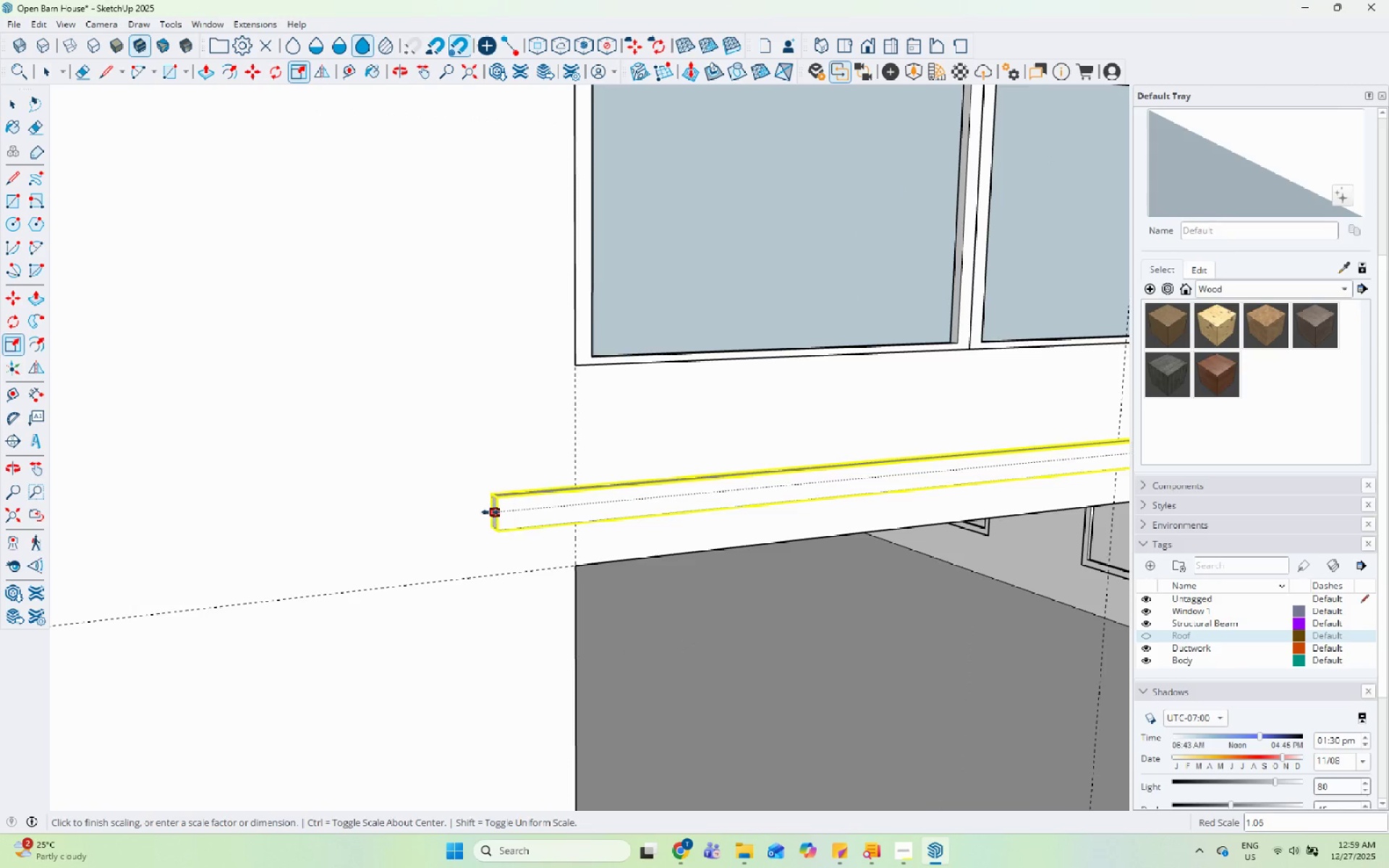 
scroll: coordinate [430, 512], scroll_direction: down, amount: 15.0
 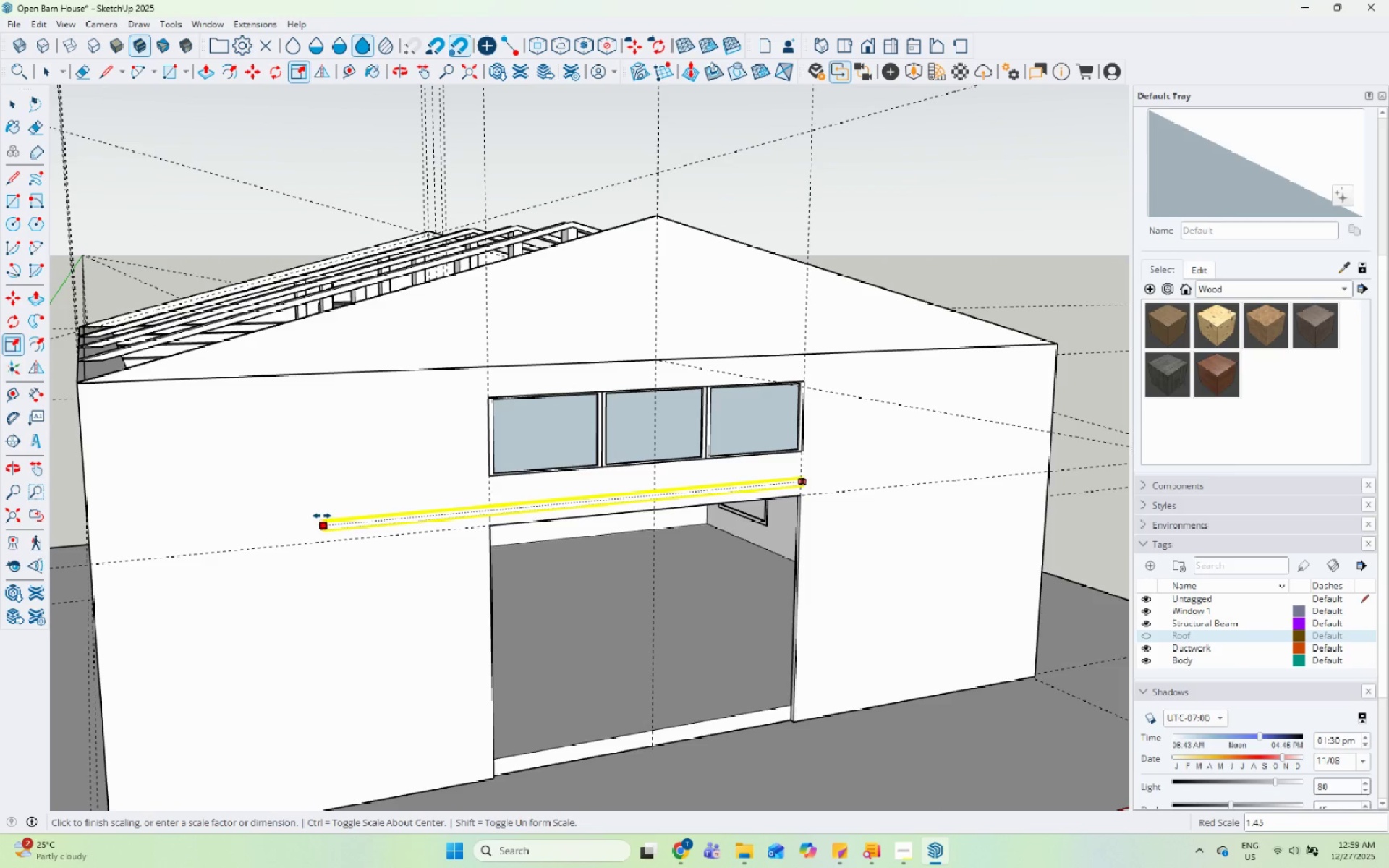 
left_click([312, 515])
 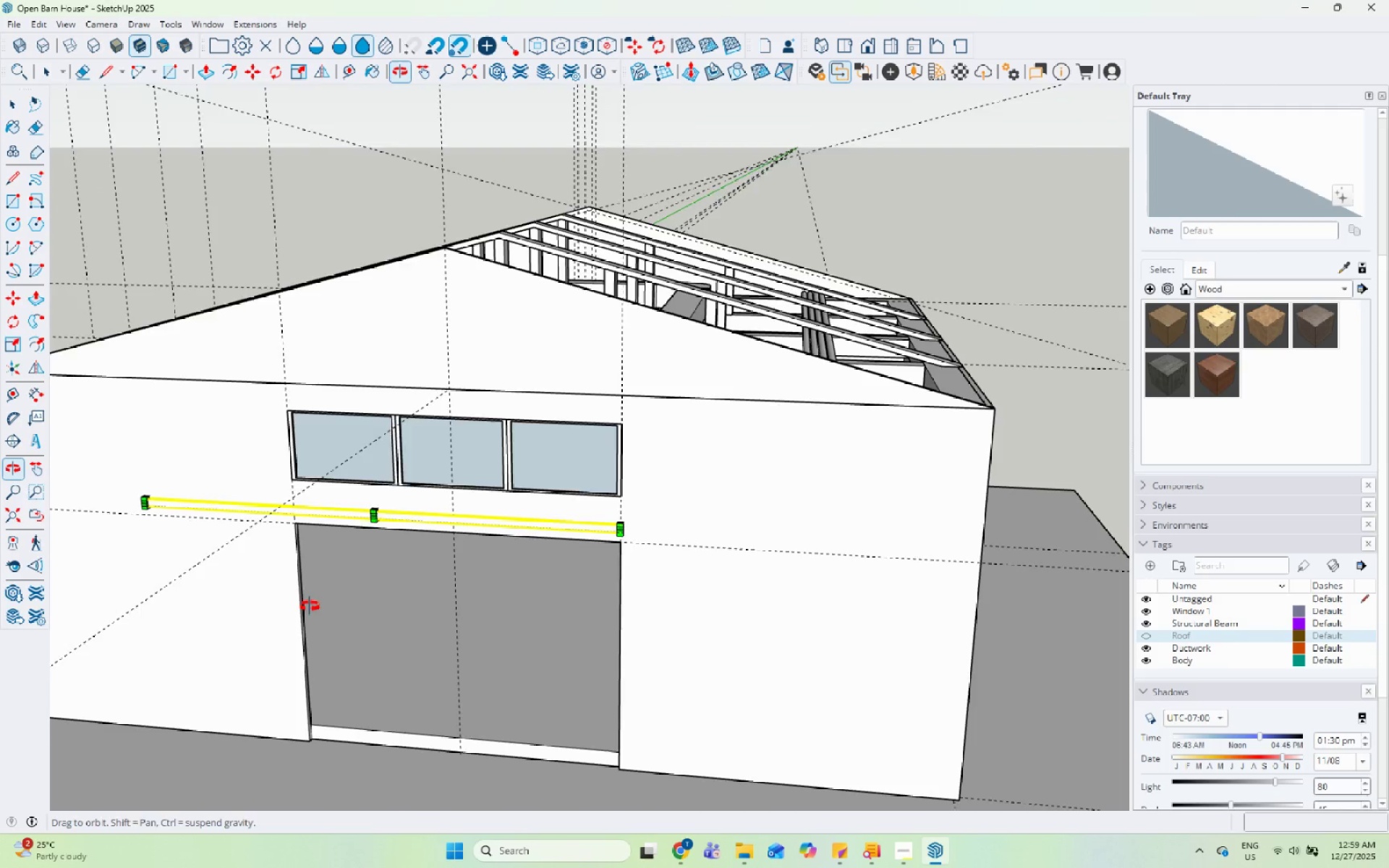 
scroll: coordinate [606, 549], scroll_direction: up, amount: 11.0
 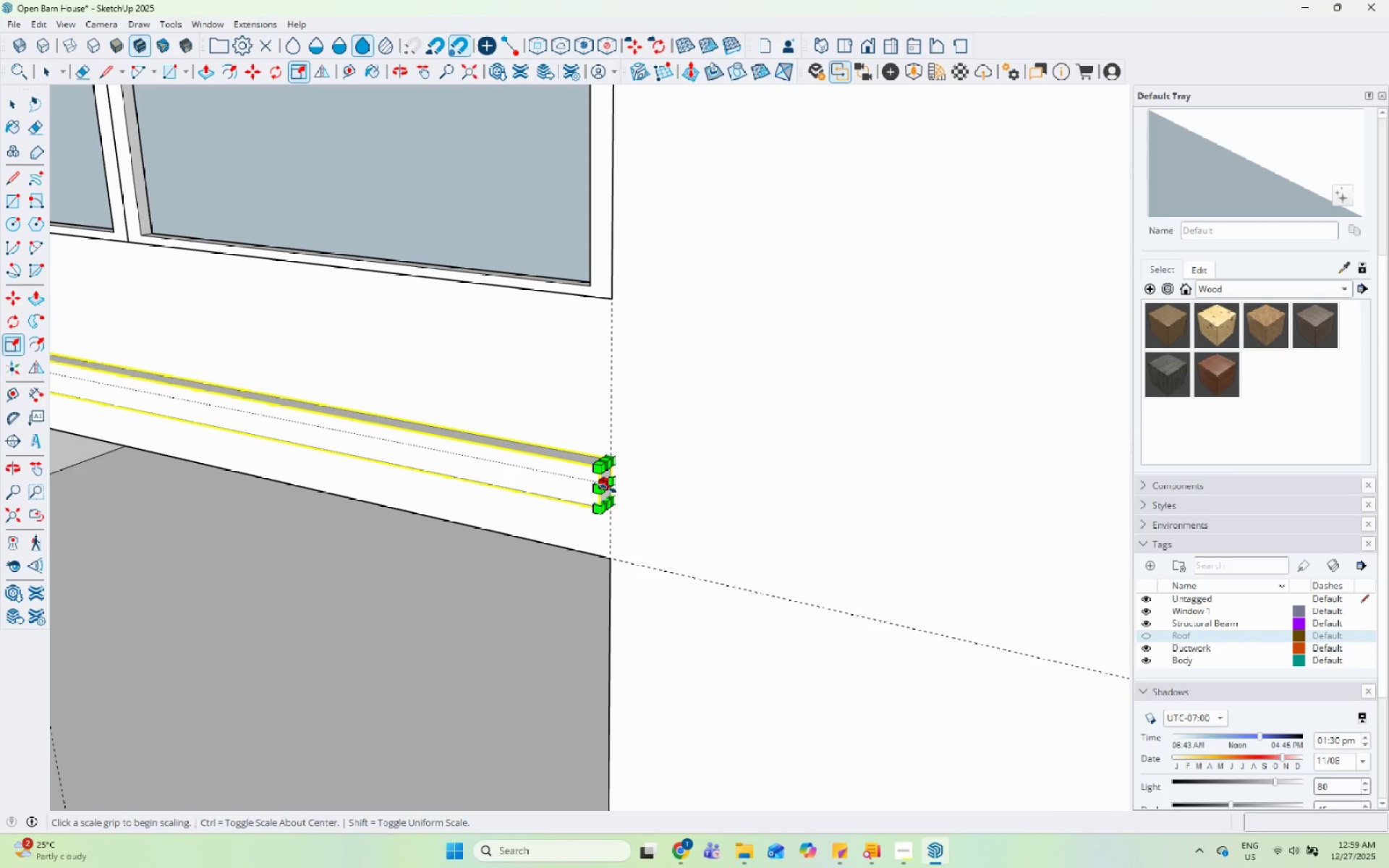 
scroll: coordinate [708, 509], scroll_direction: down, amount: 19.0
 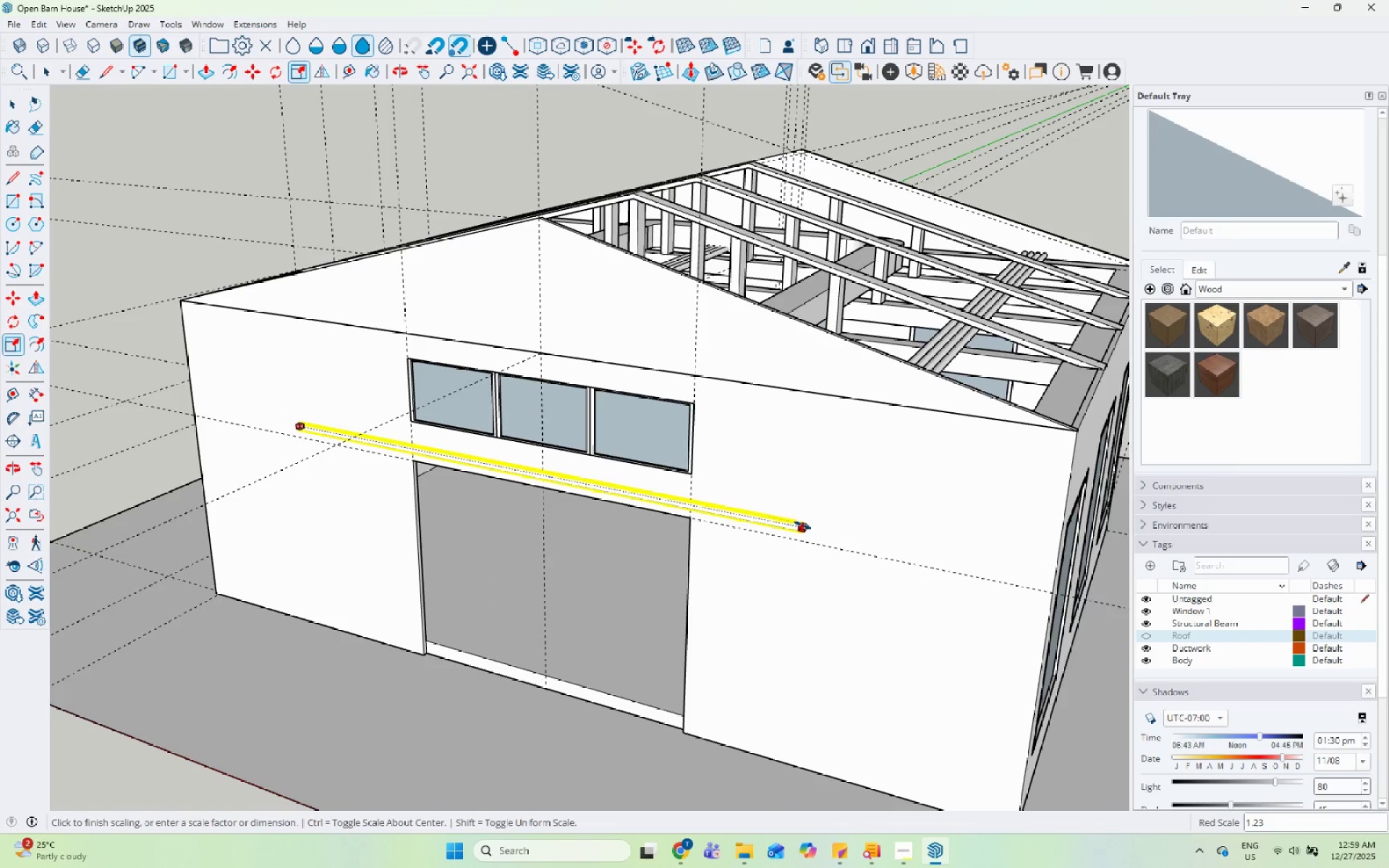 
left_click([820, 532])
 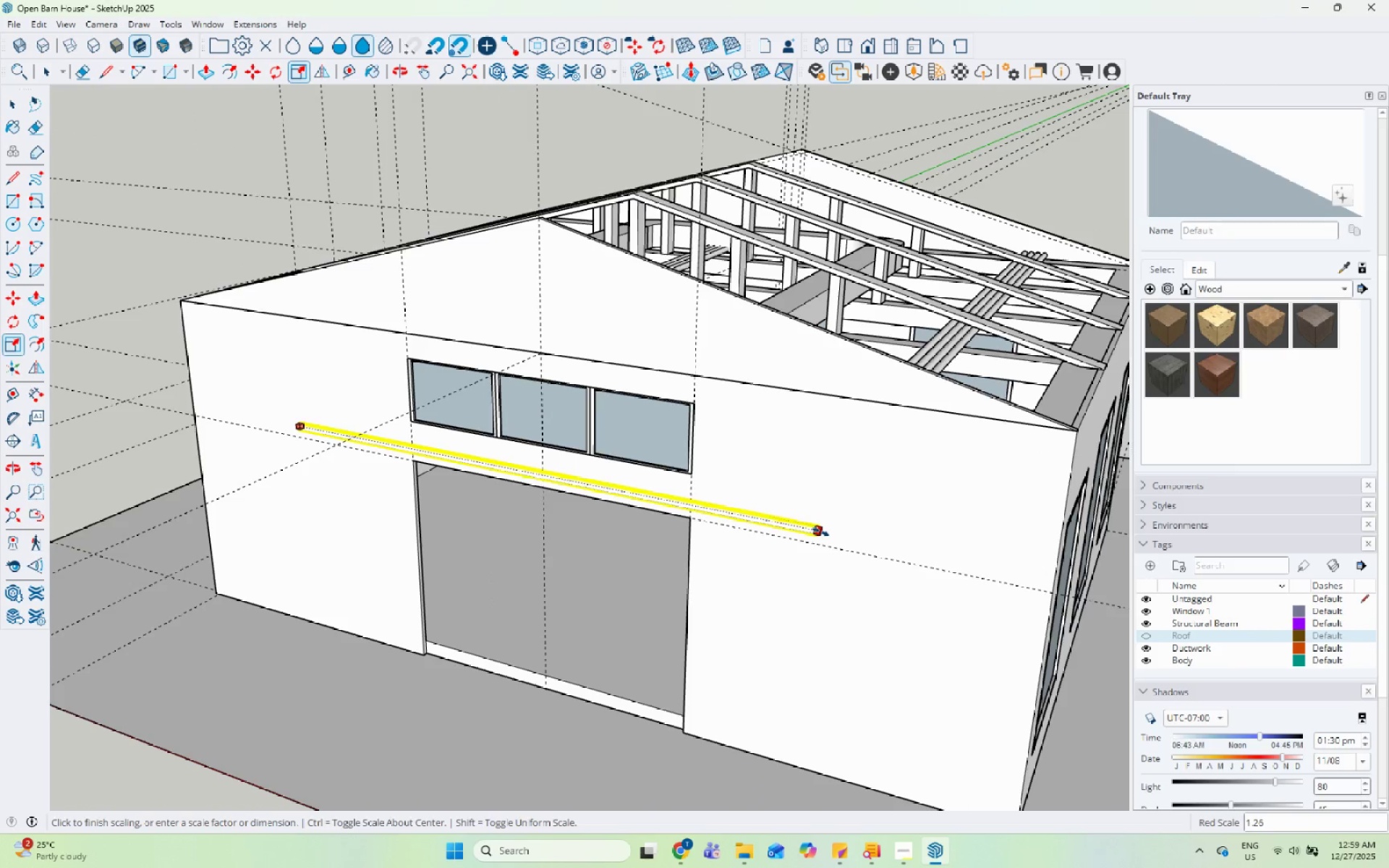 
key(Space)
 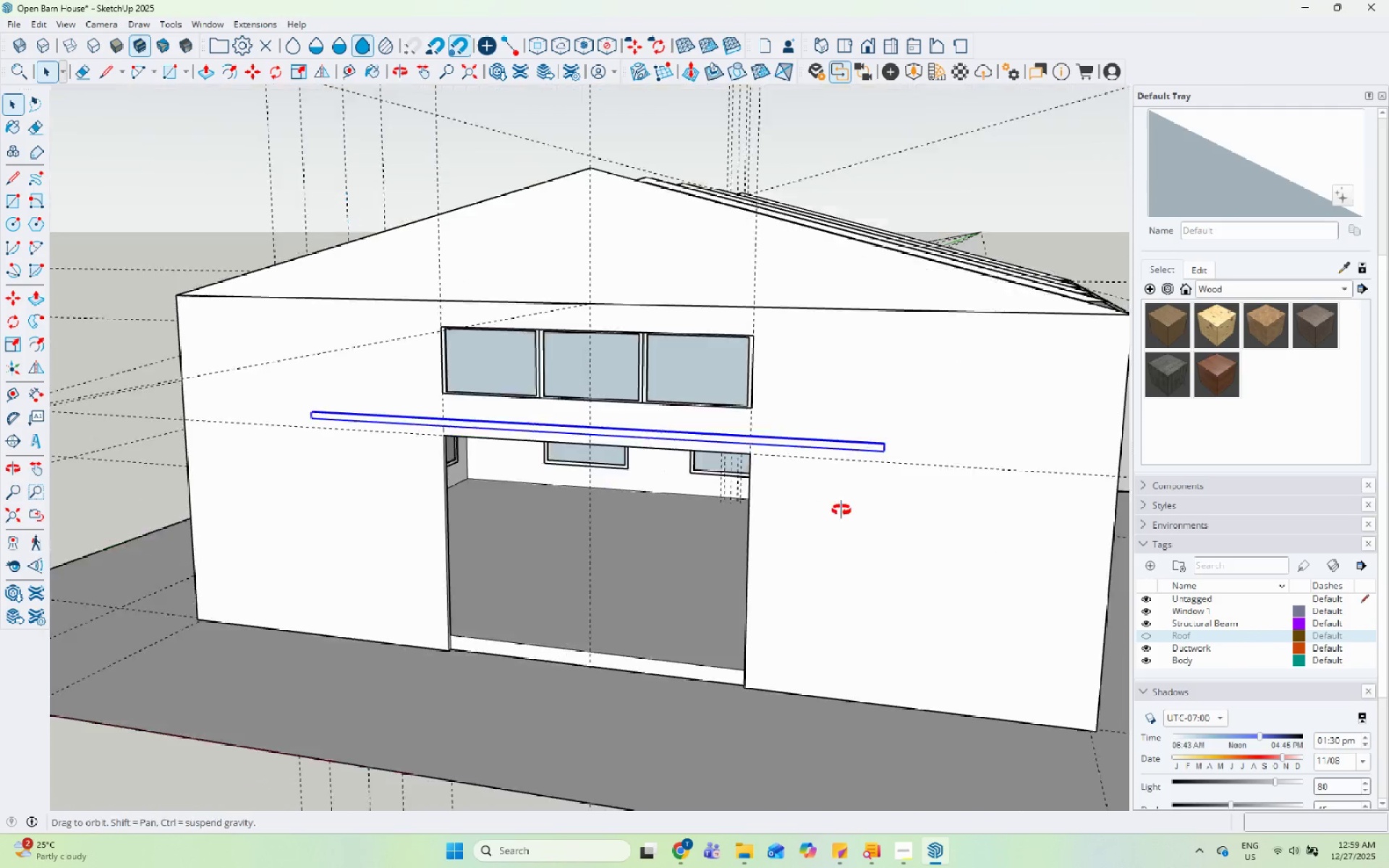 
key(Space)
 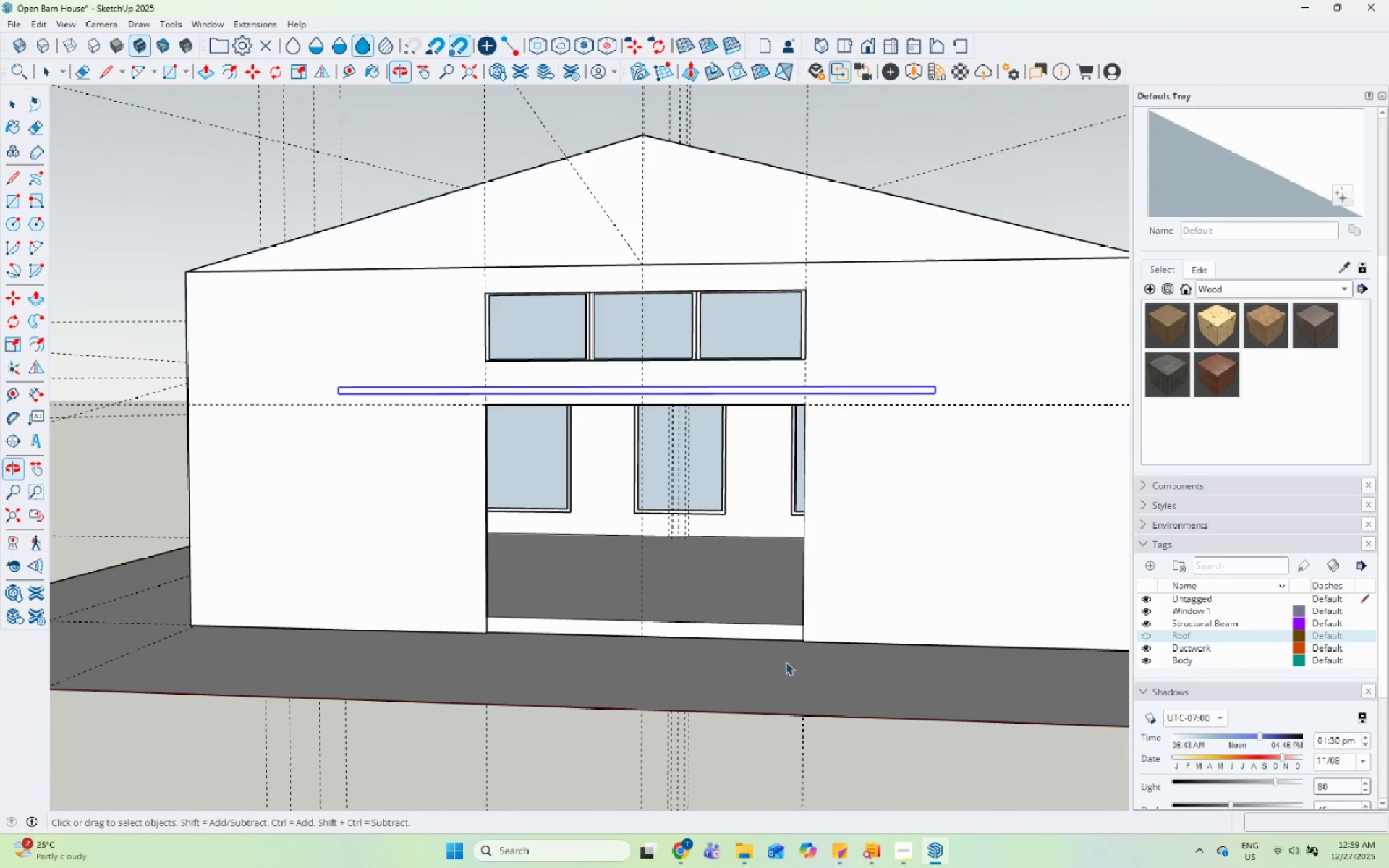 
left_click([775, 677])
 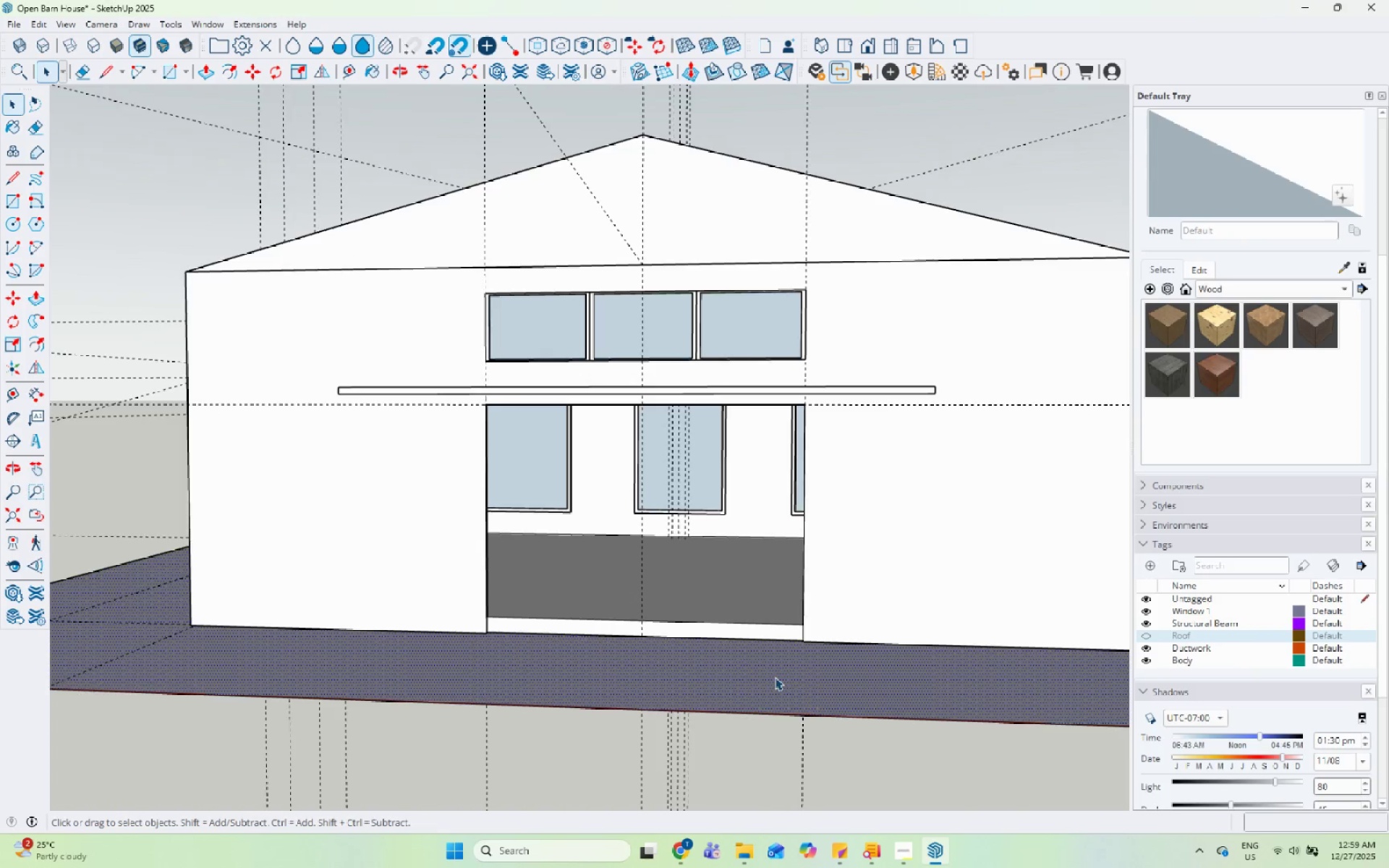 
scroll: coordinate [775, 658], scroll_direction: up, amount: 1.0
 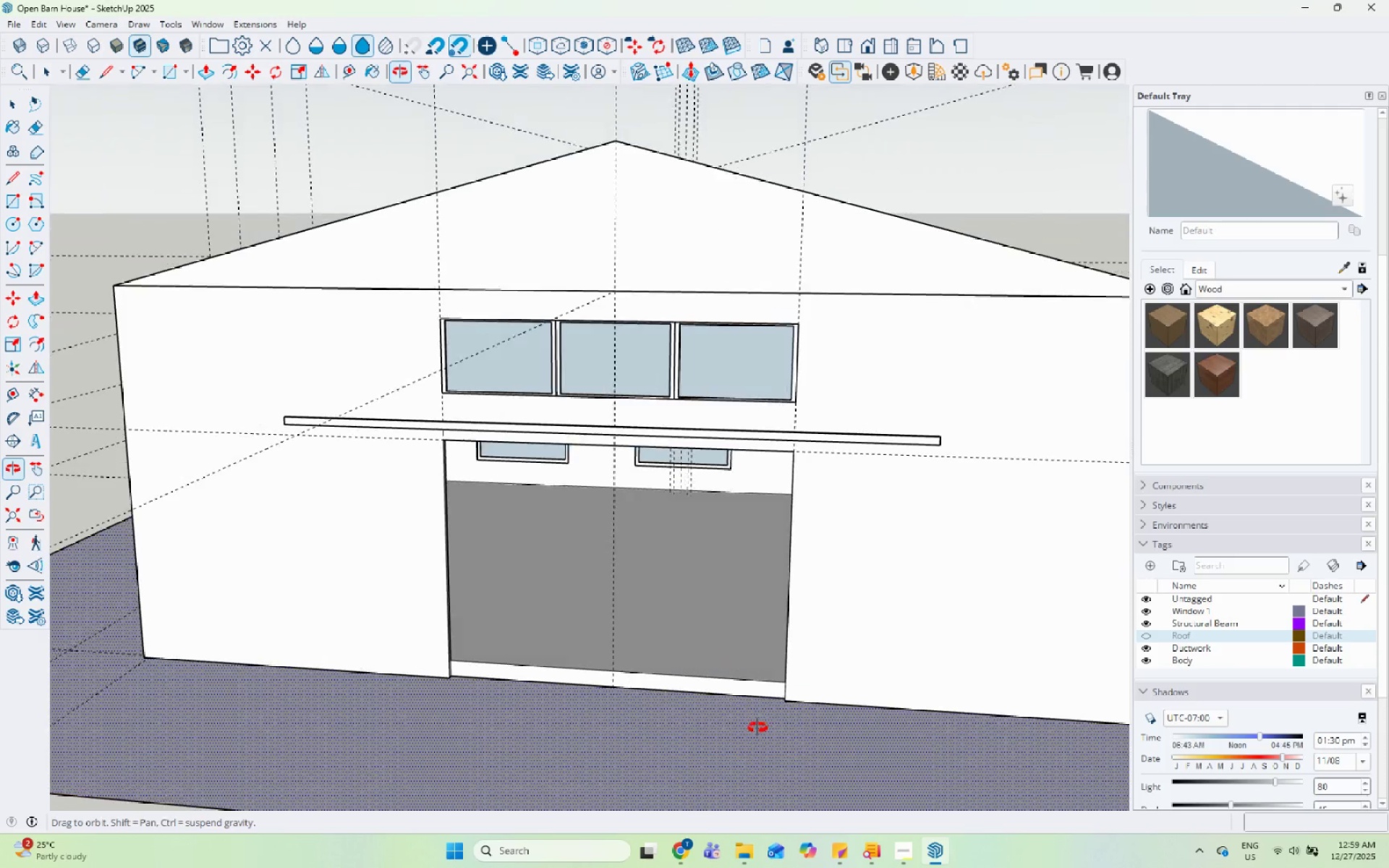 
left_click([716, 594])
 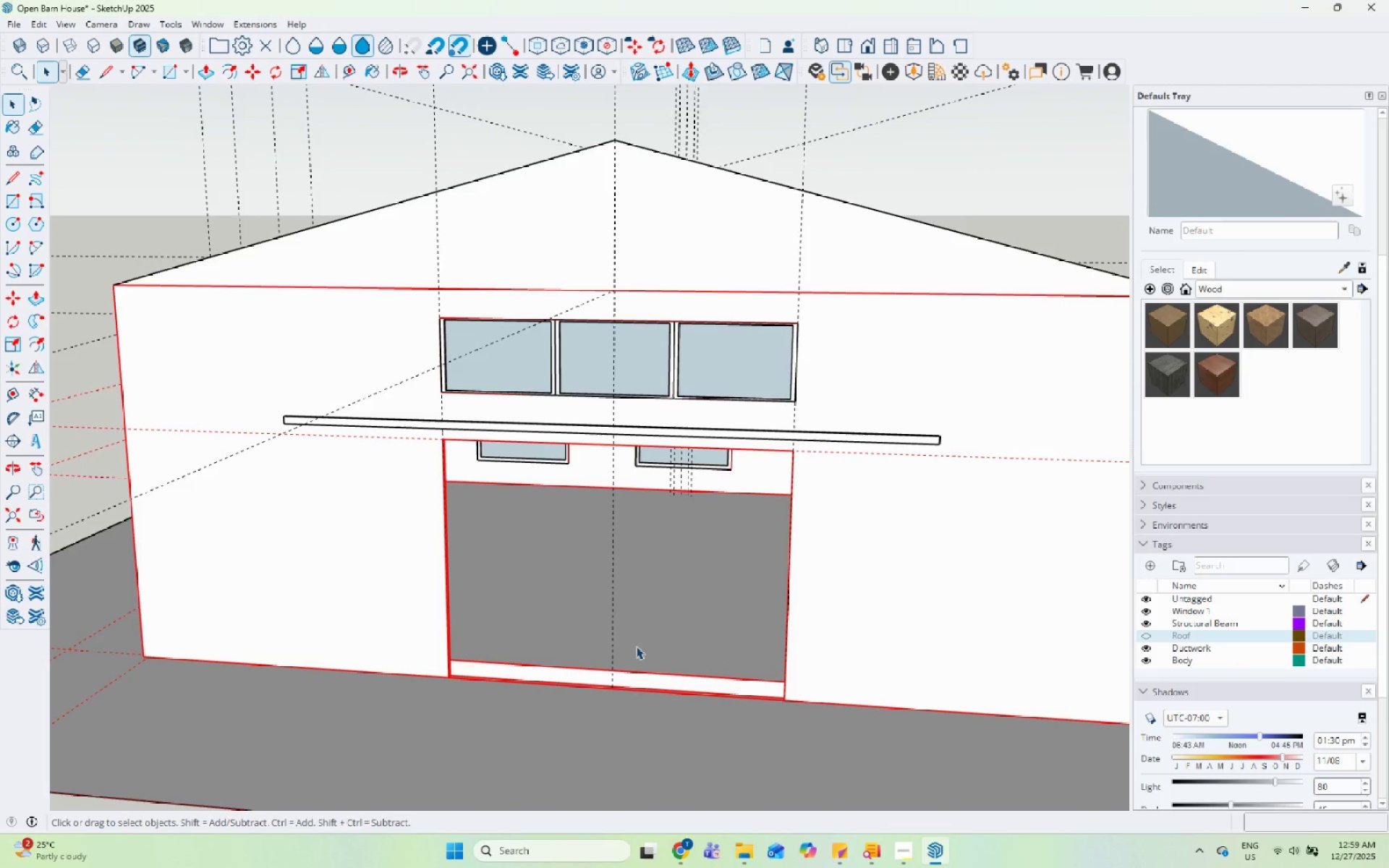 
scroll: coordinate [630, 647], scroll_direction: up, amount: 4.0
 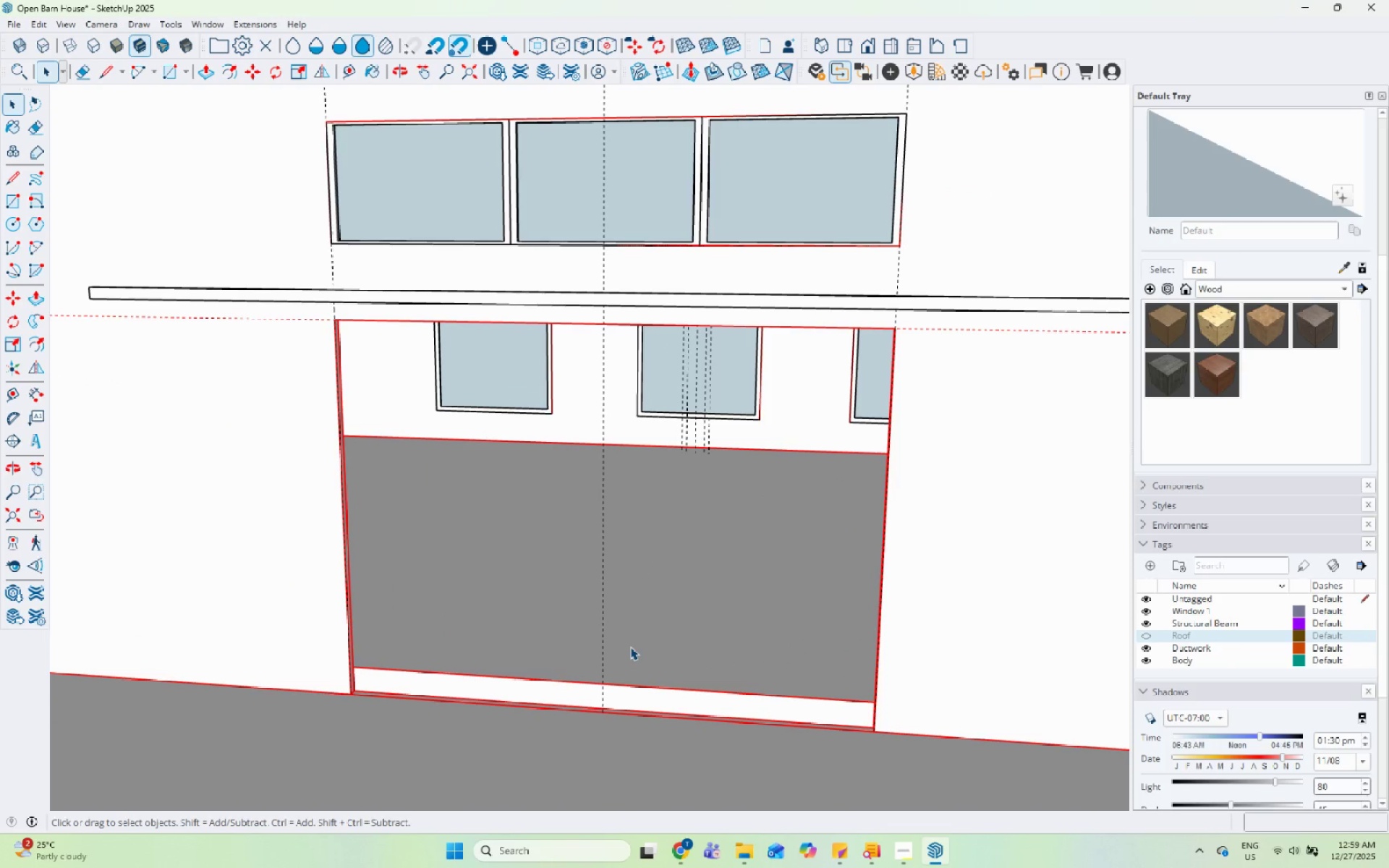 
key(Escape)
 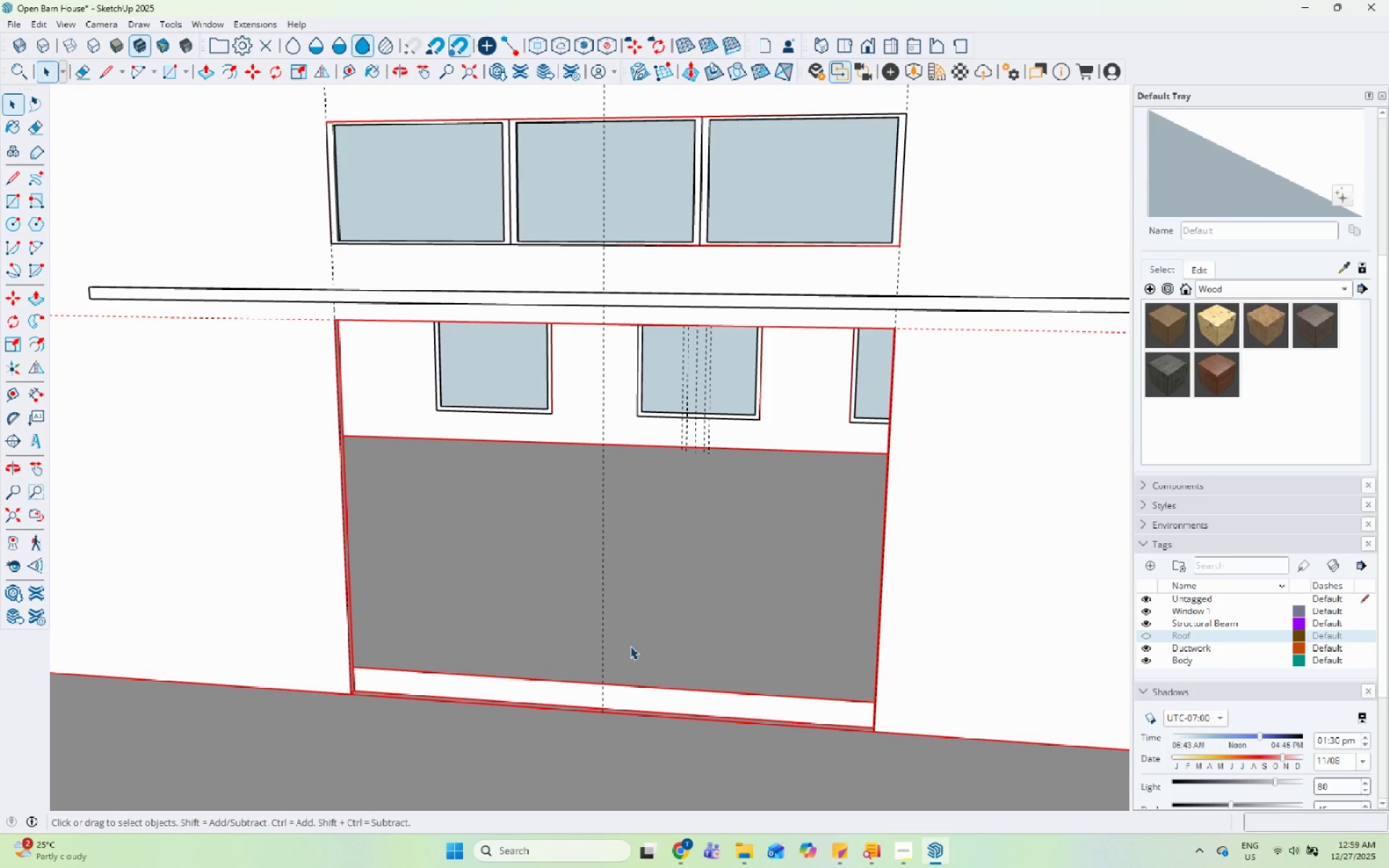 
left_click_drag(start_coordinate=[630, 645], to_coordinate=[639, 647])
 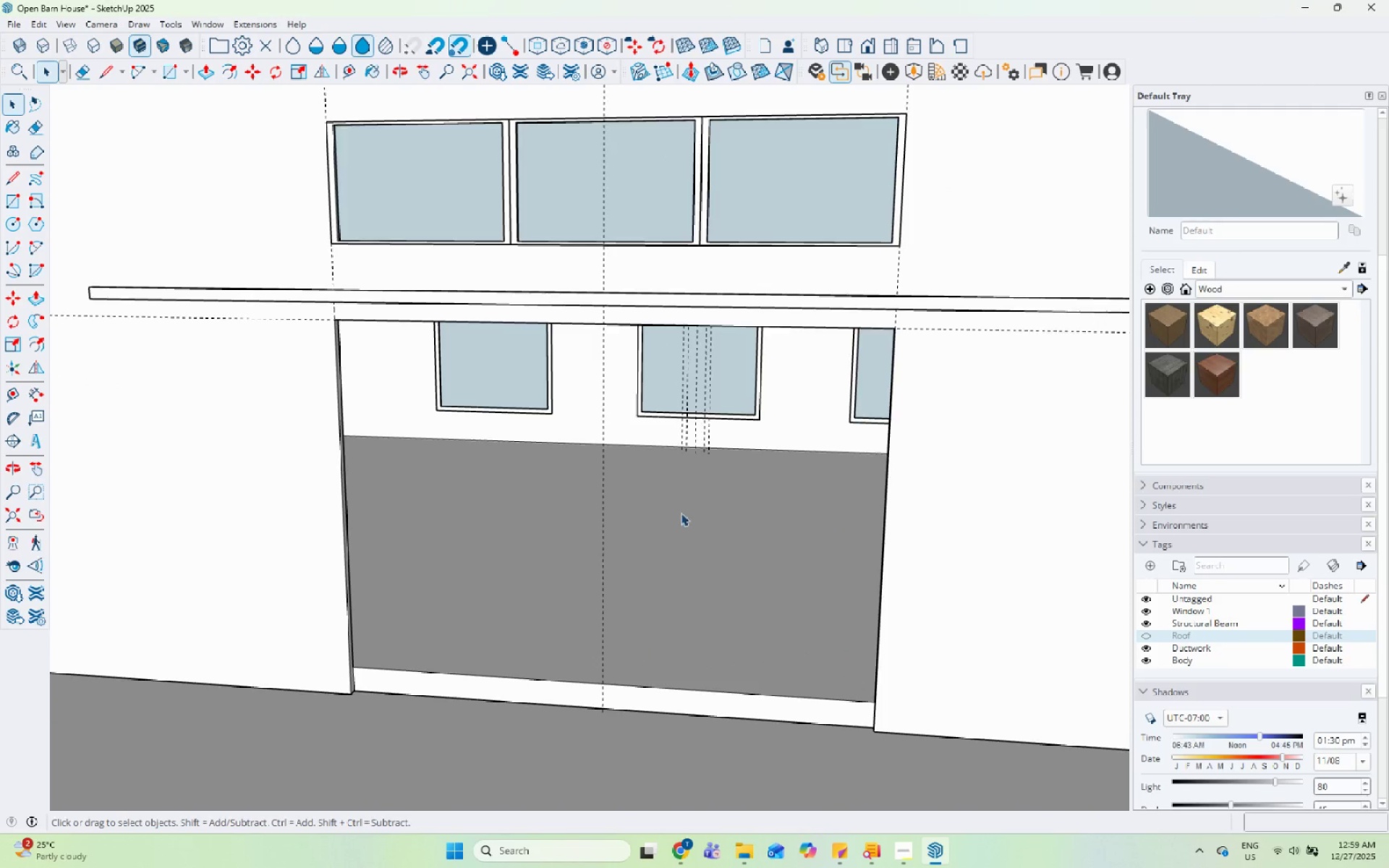 
scroll: coordinate [681, 513], scroll_direction: down, amount: 4.0
 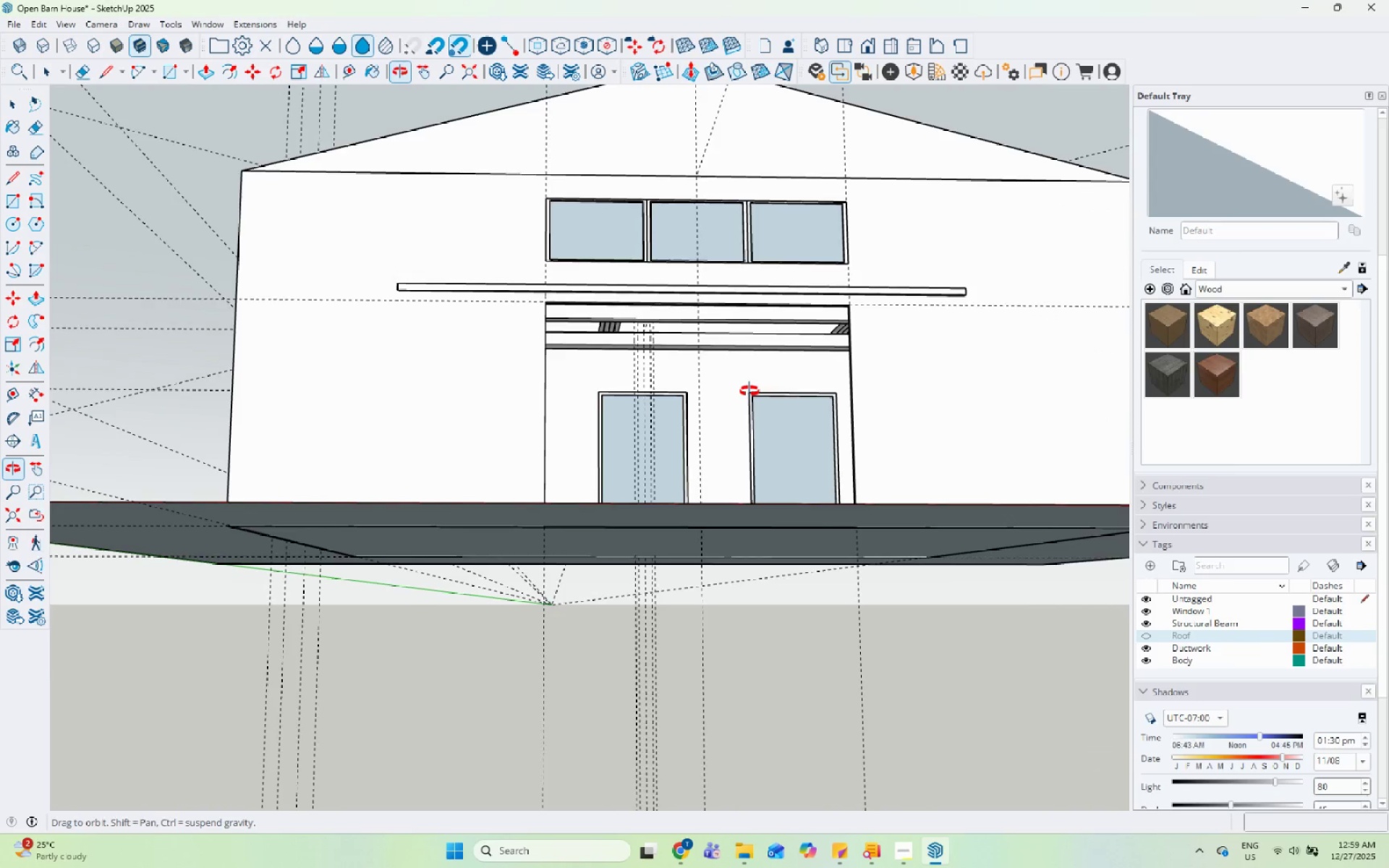 
scroll: coordinate [631, 345], scroll_direction: up, amount: 8.0
 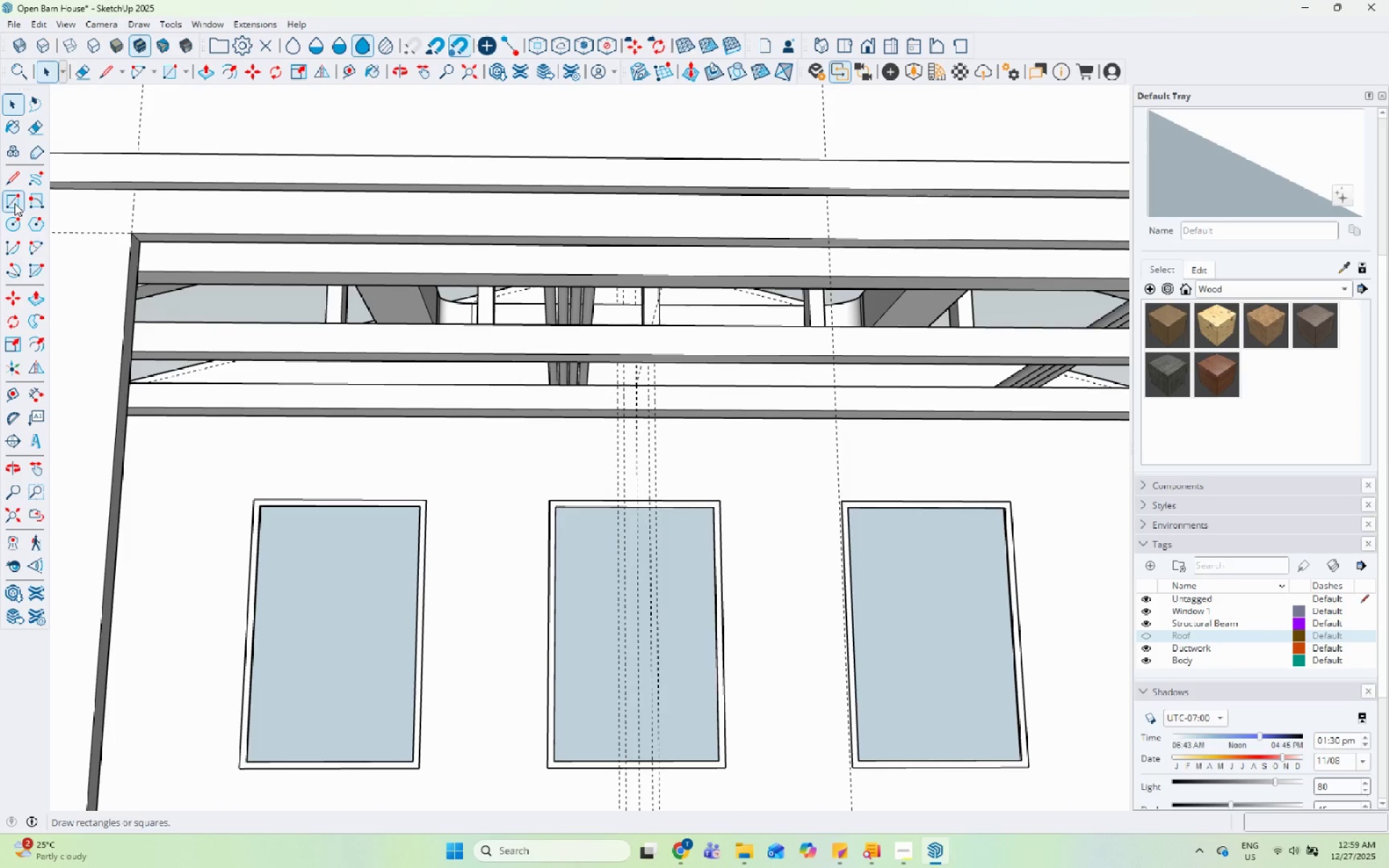 
left_click_drag(start_coordinate=[131, 230], to_coordinate=[136, 234])
 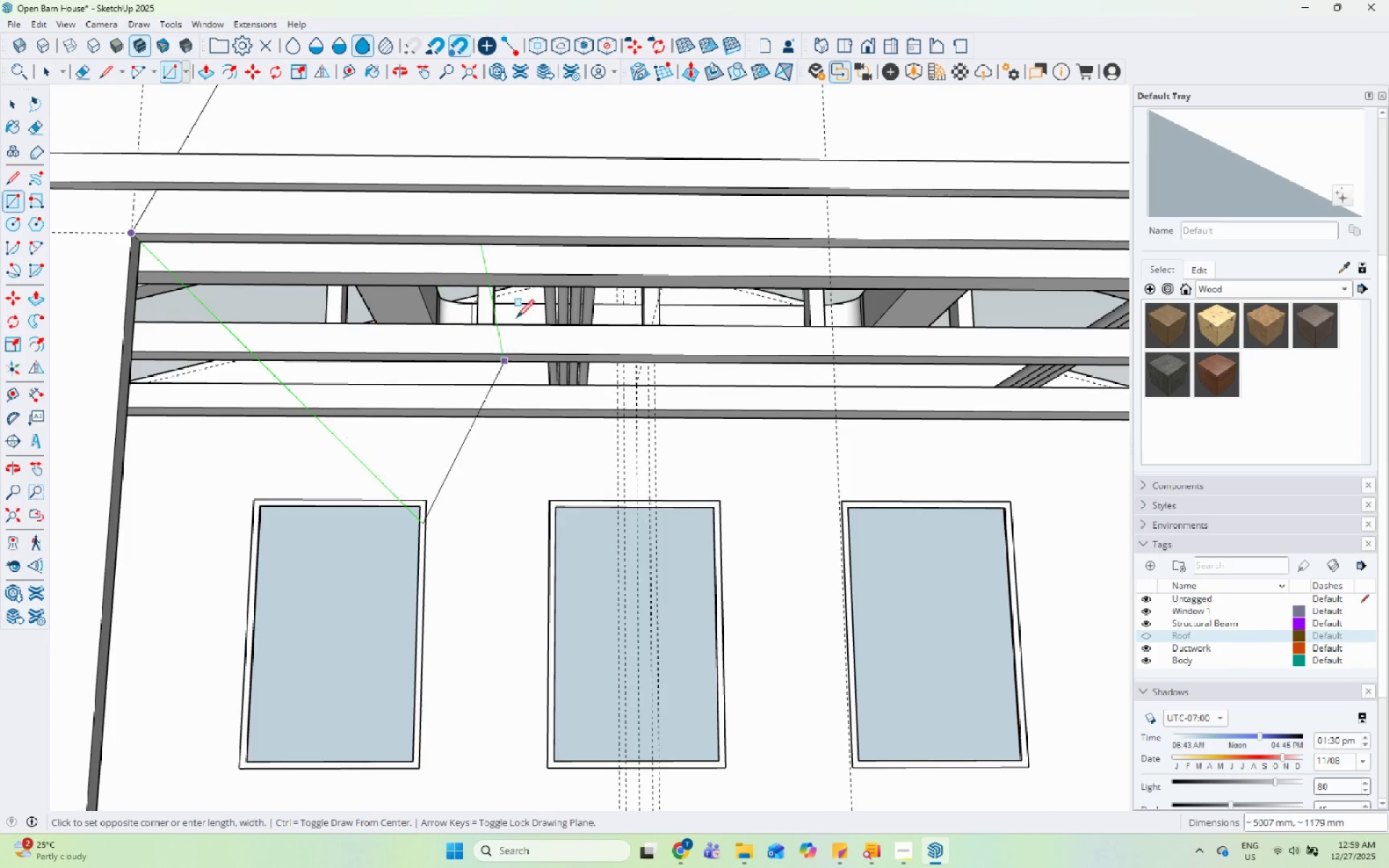 
scroll: coordinate [552, 245], scroll_direction: down, amount: 8.0
 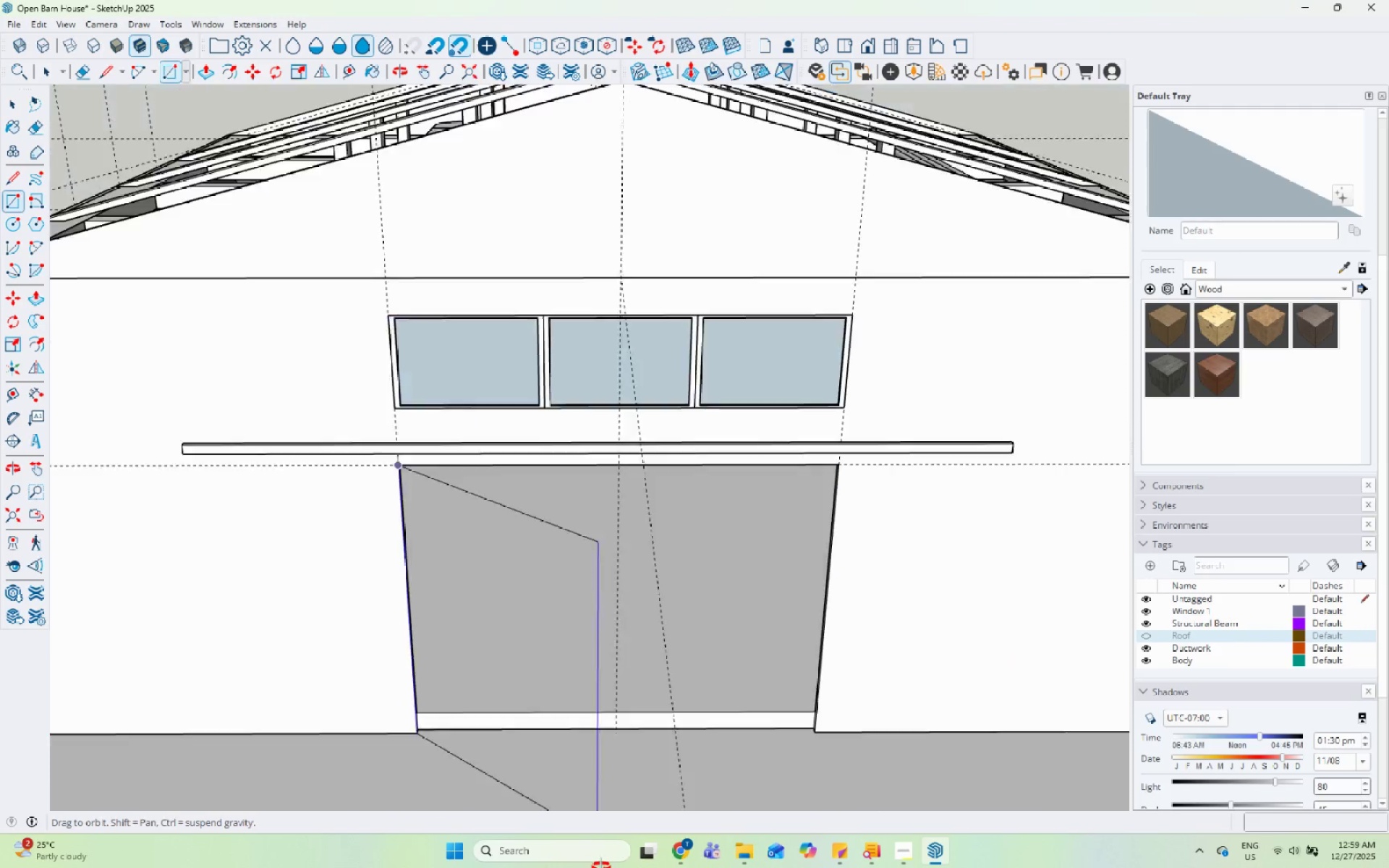 
scroll: coordinate [610, 731], scroll_direction: up, amount: 13.0
 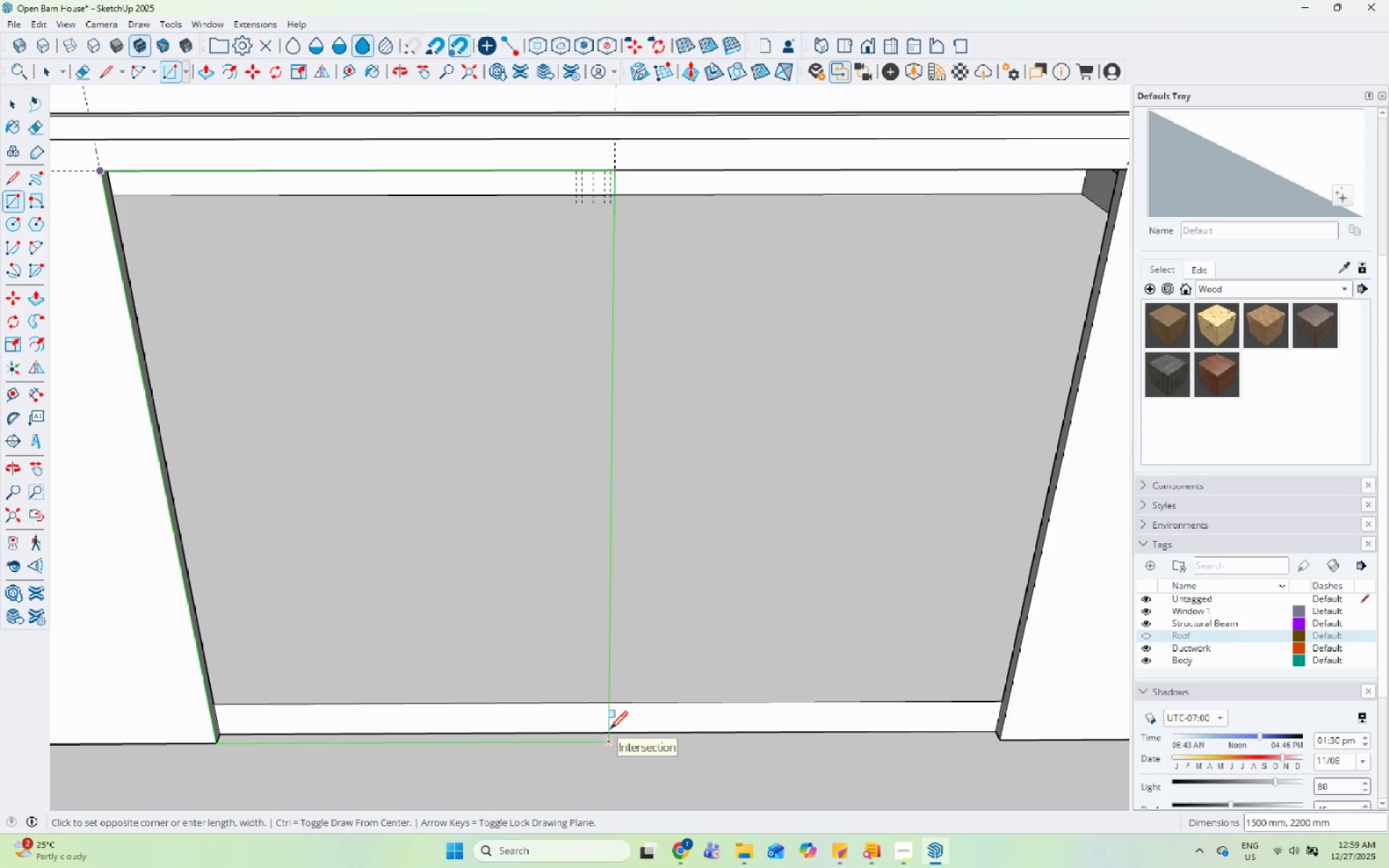 
left_click([610, 731])
 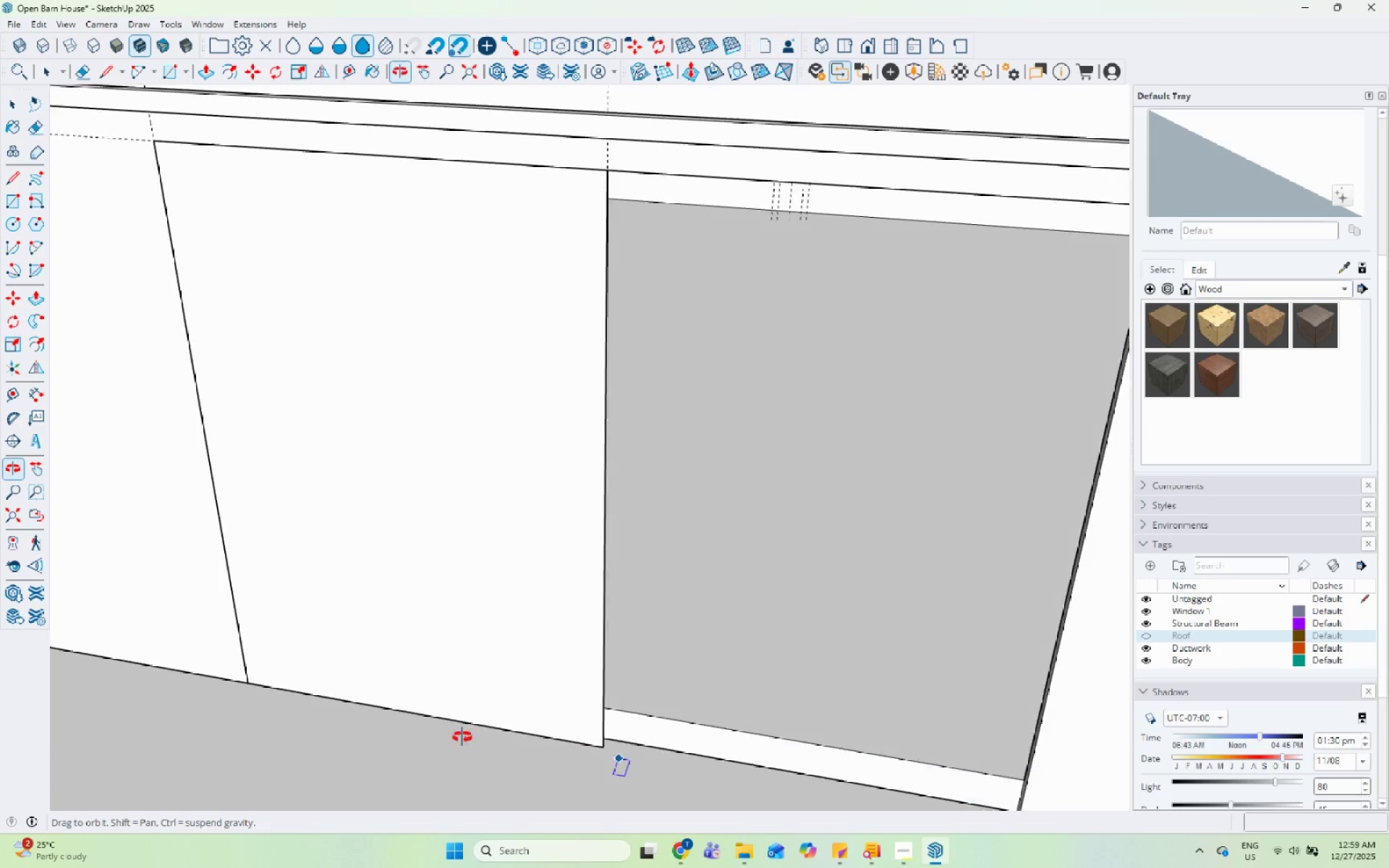 
key(Space)
 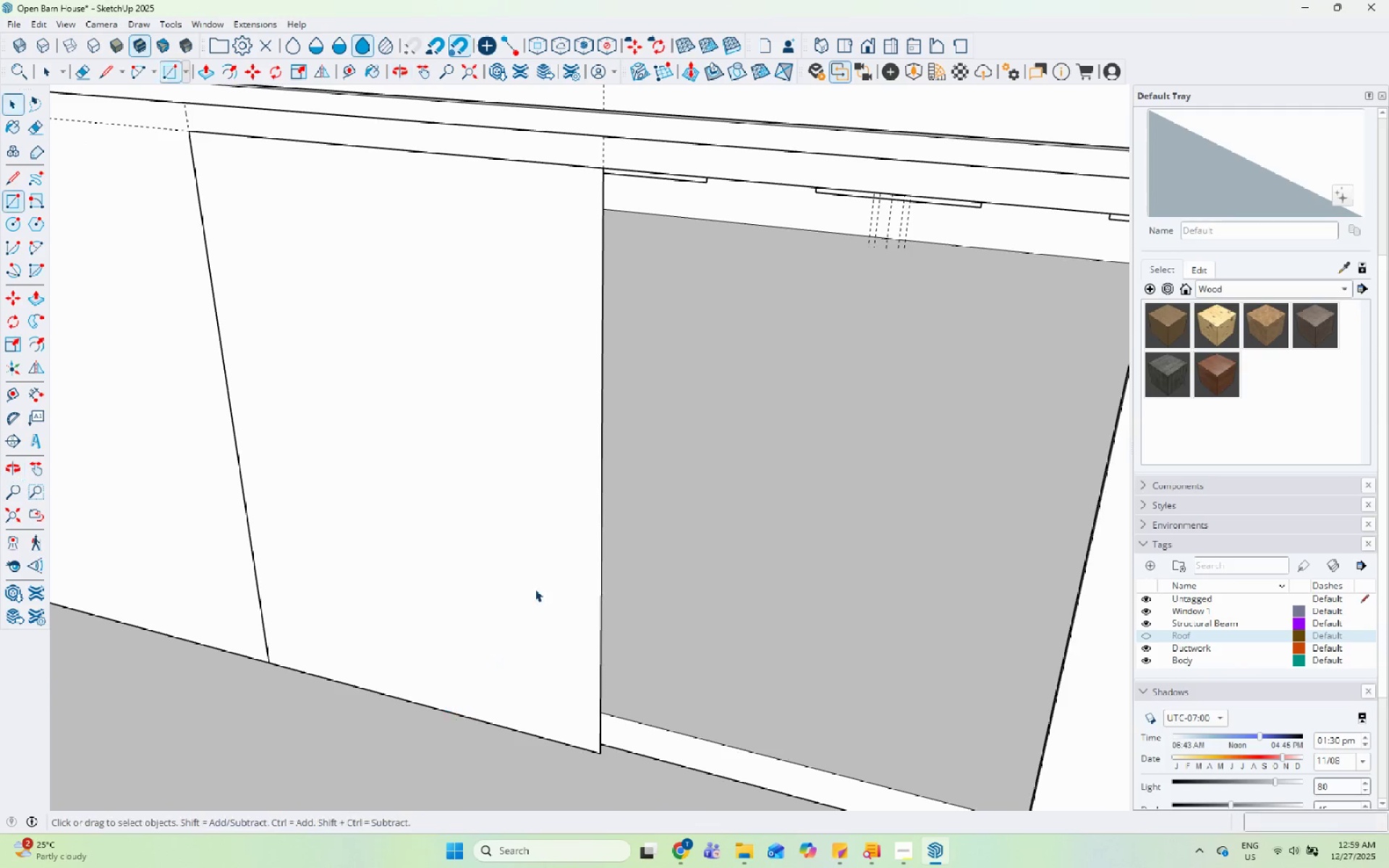 
left_click([479, 464])
 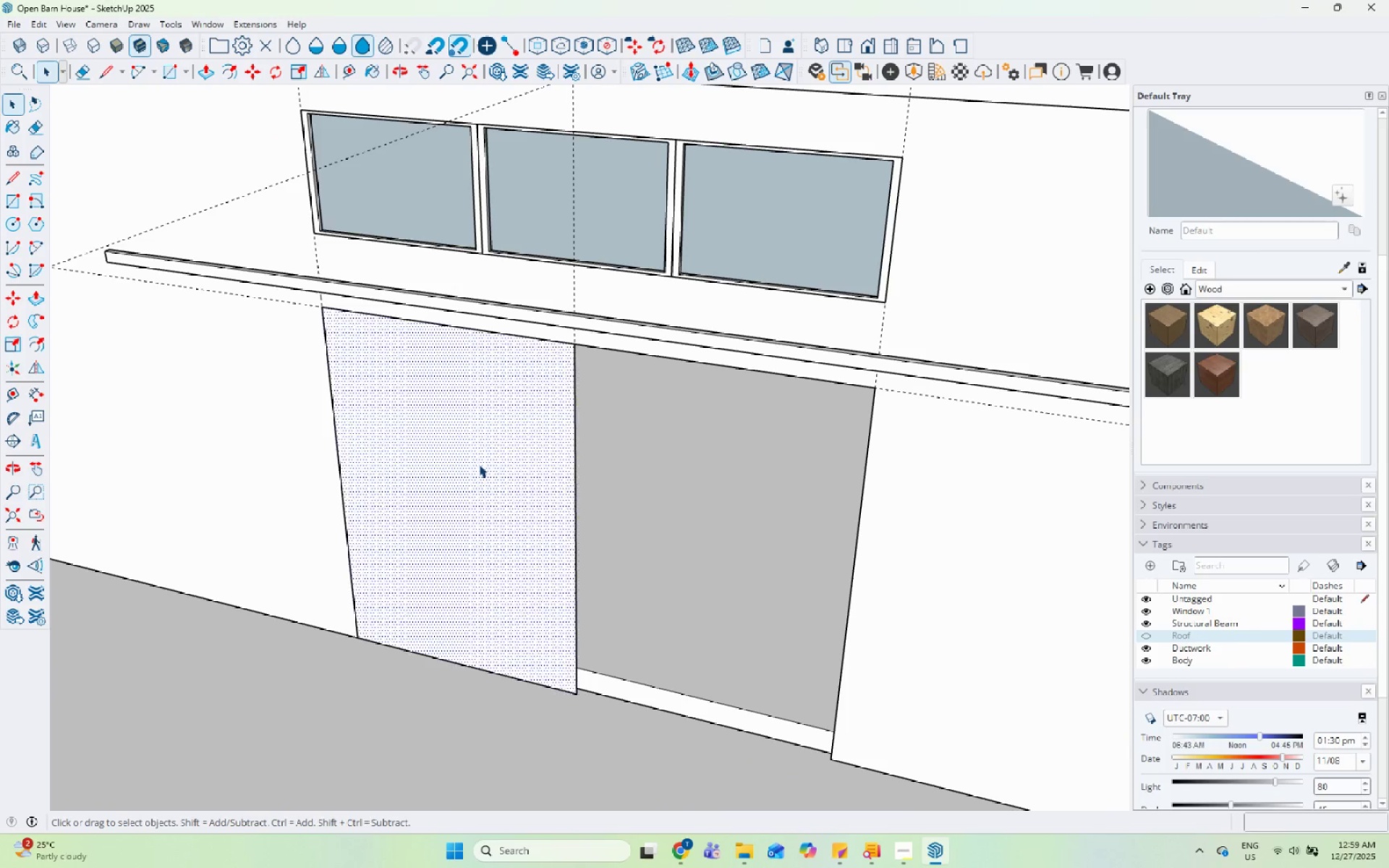 
scroll: coordinate [535, 588], scroll_direction: down, amount: 5.0
 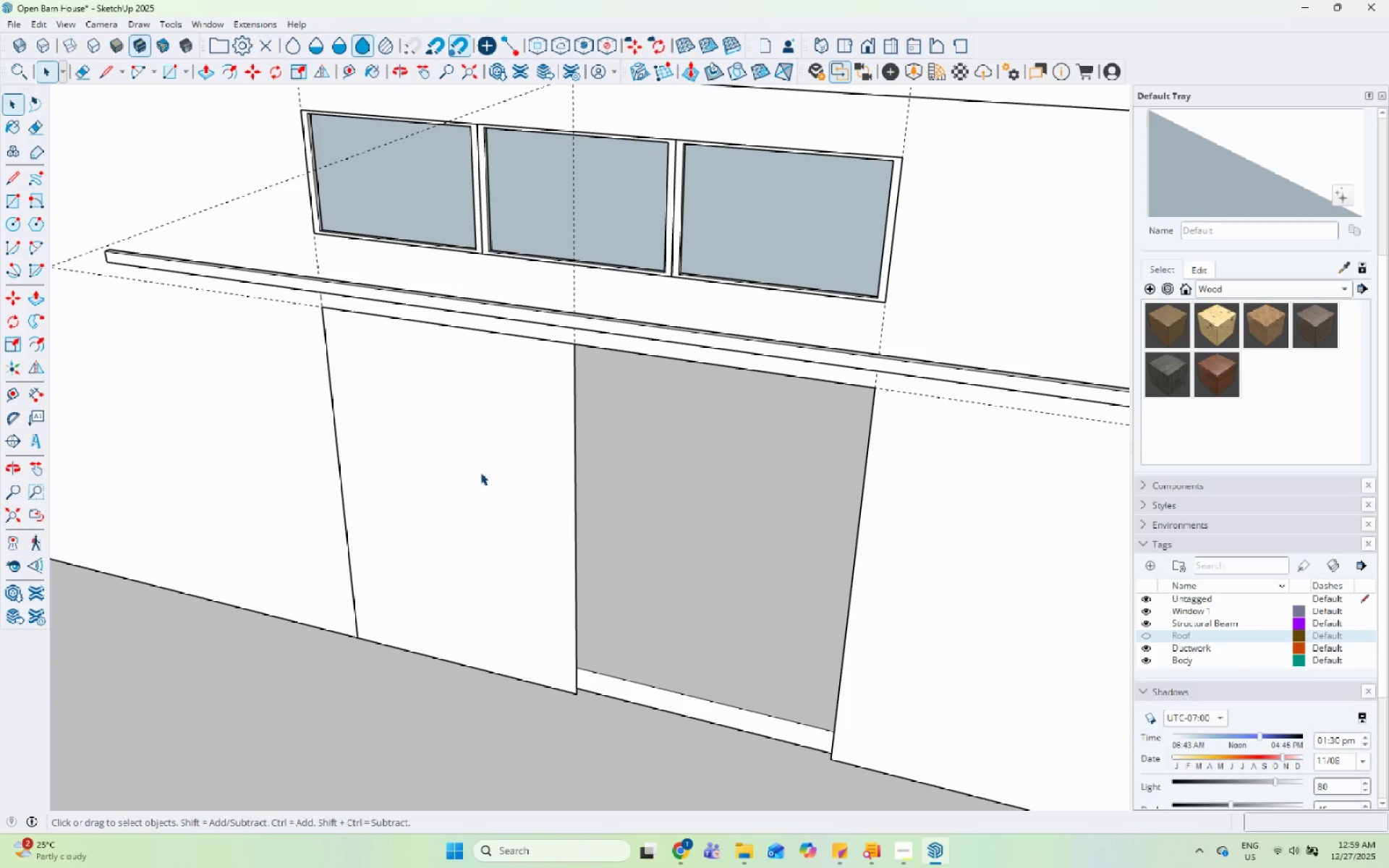 
double_click([479, 464])
 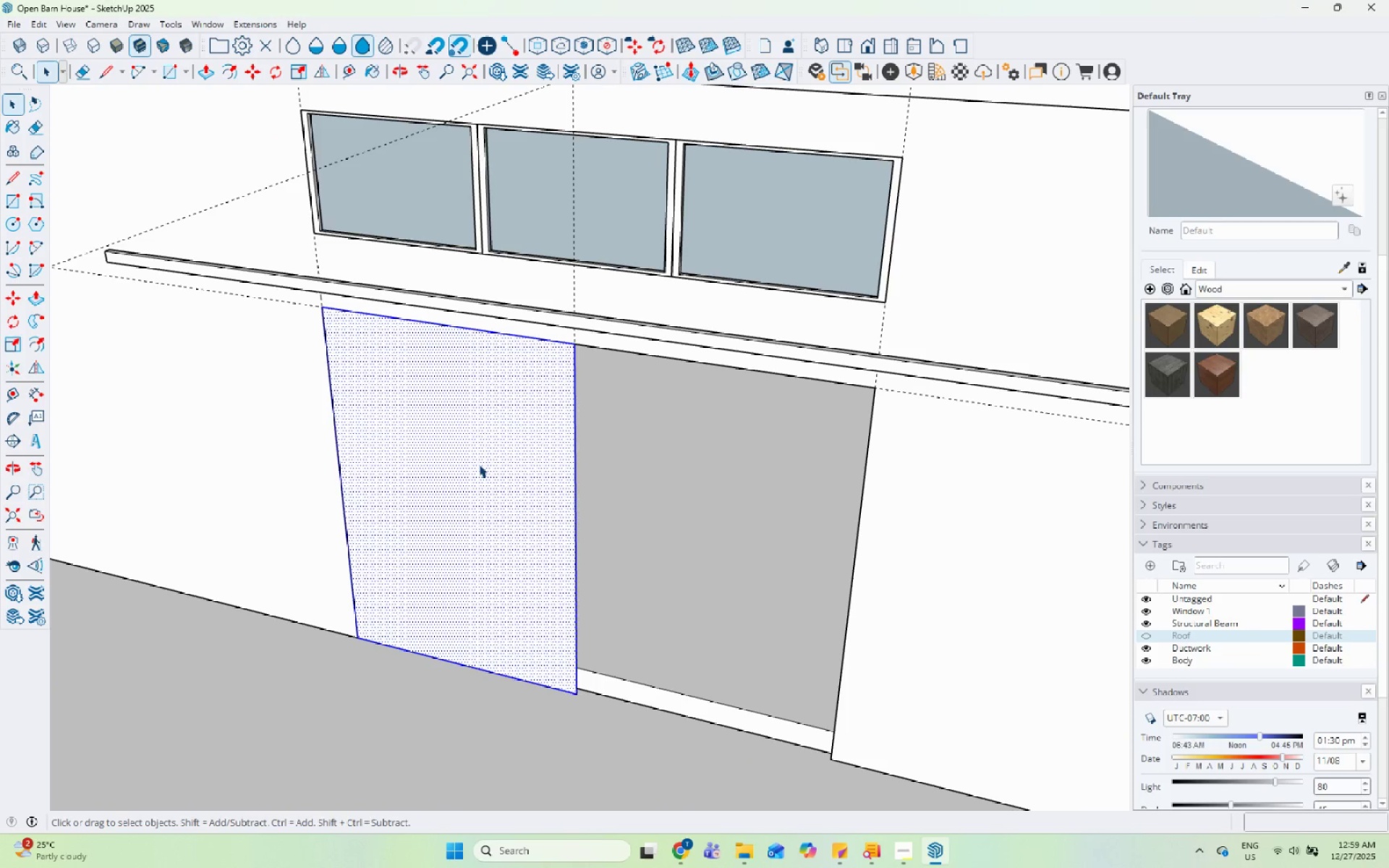 
right_click([479, 464])
 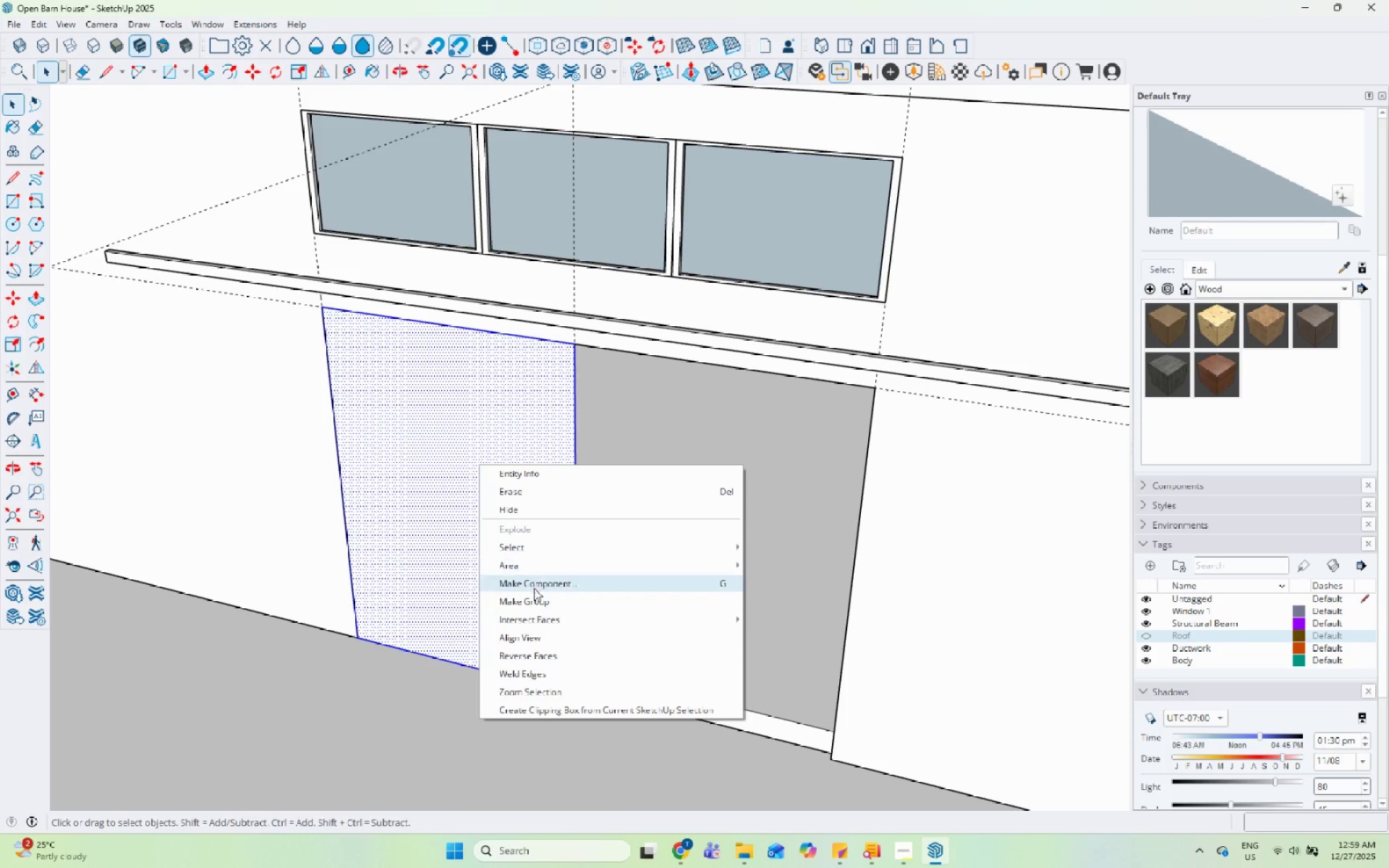 
left_click([537, 611])
 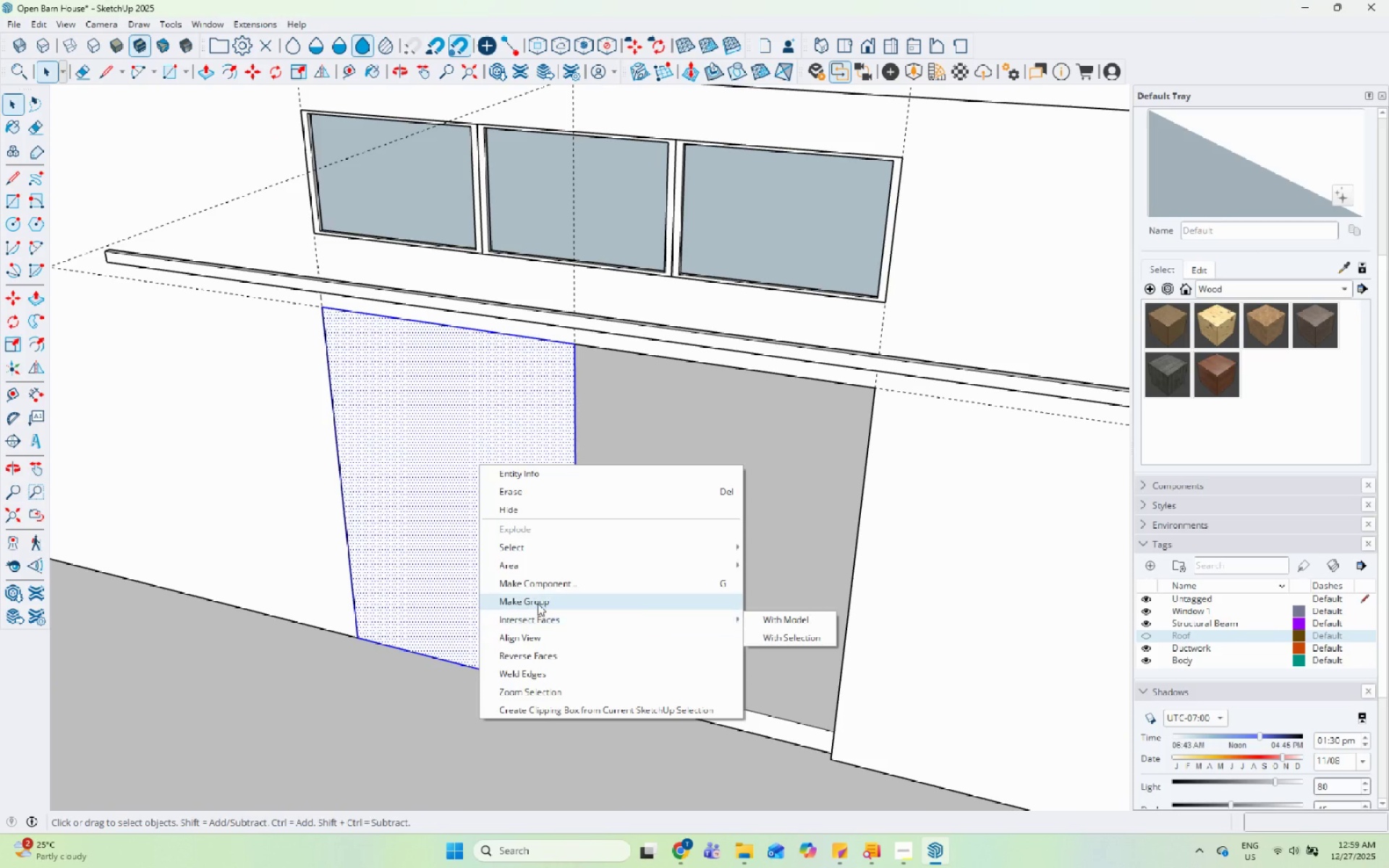 
left_click([538, 603])
 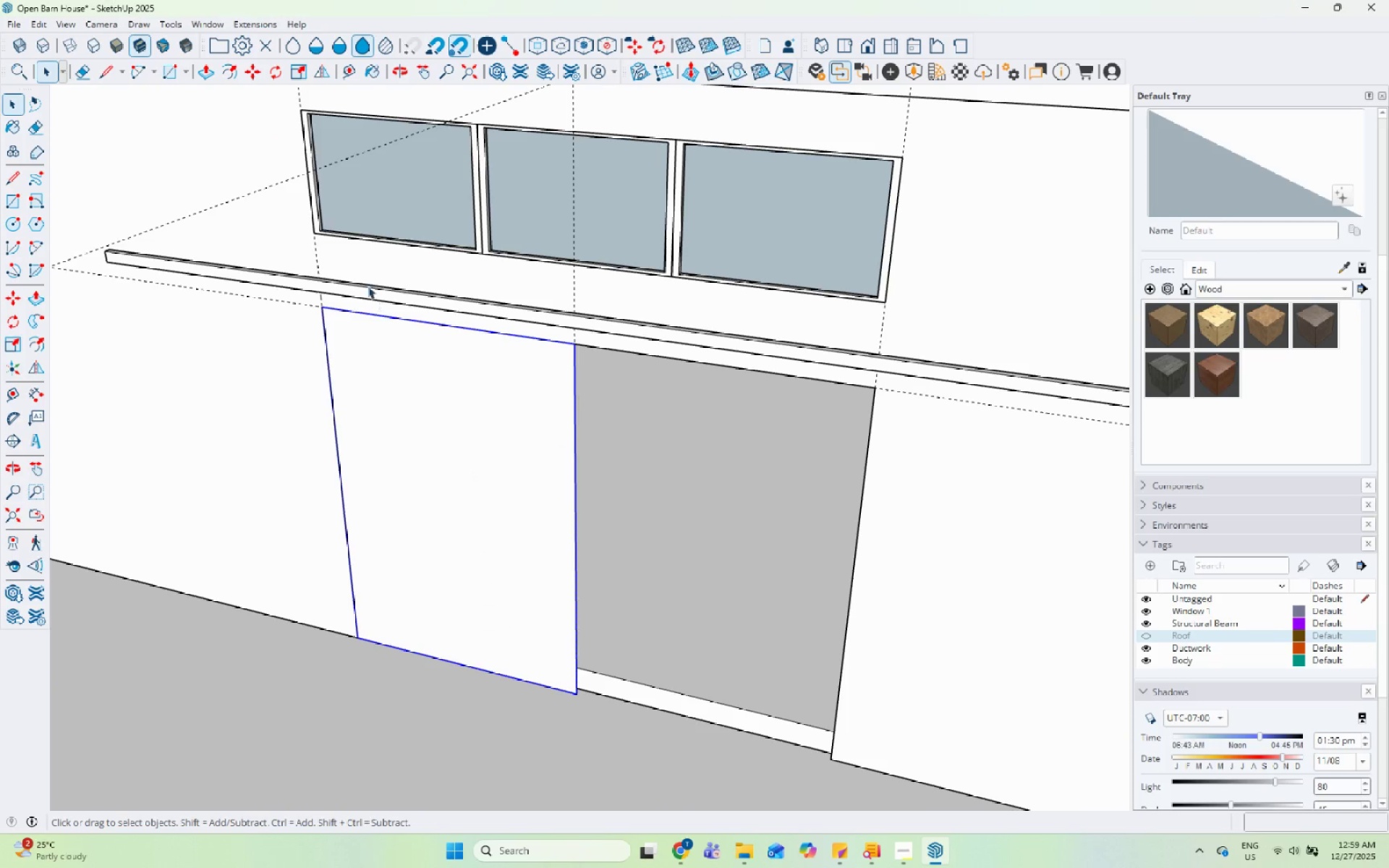 
scroll: coordinate [368, 286], scroll_direction: up, amount: 3.0
 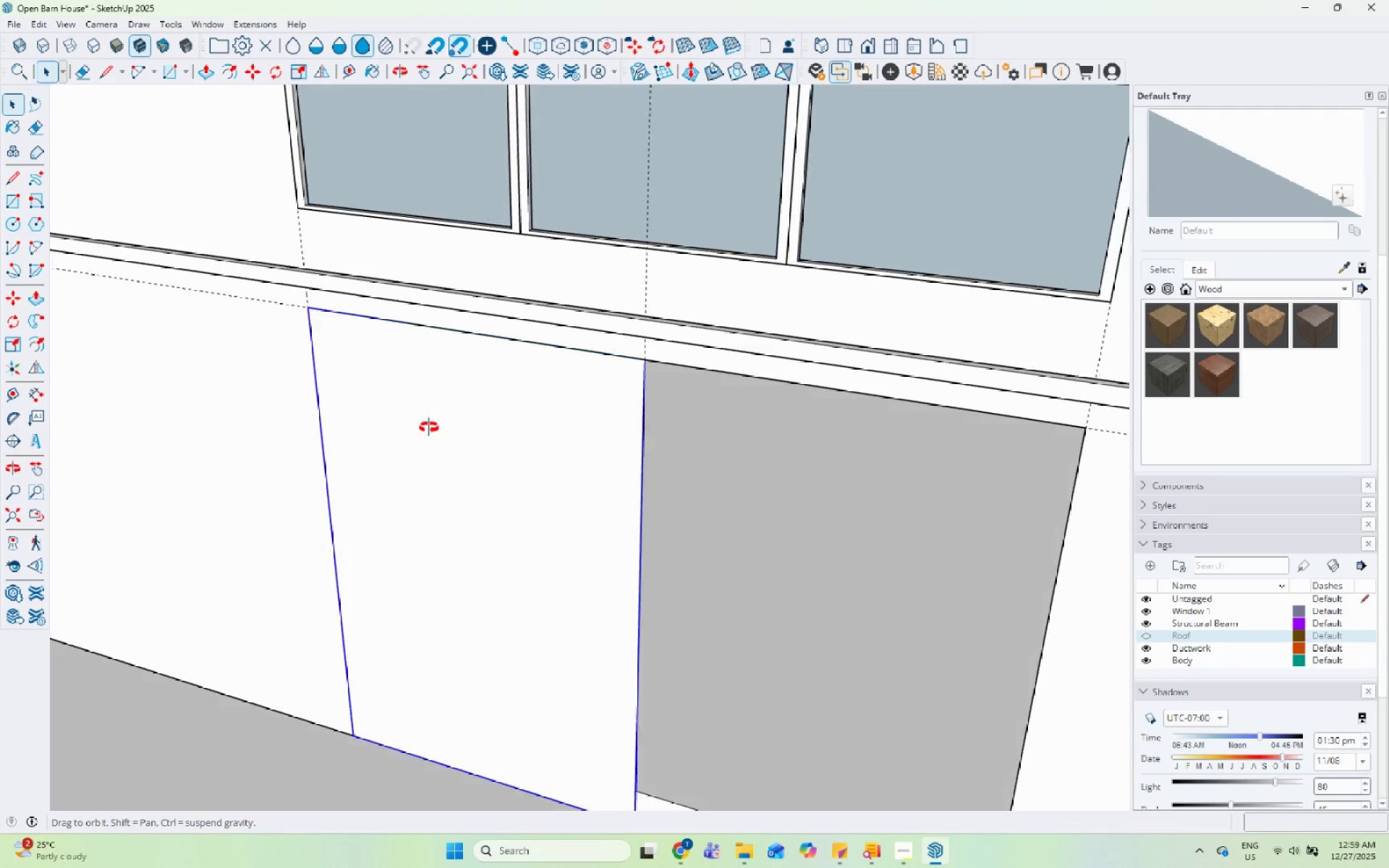 
key(S)
 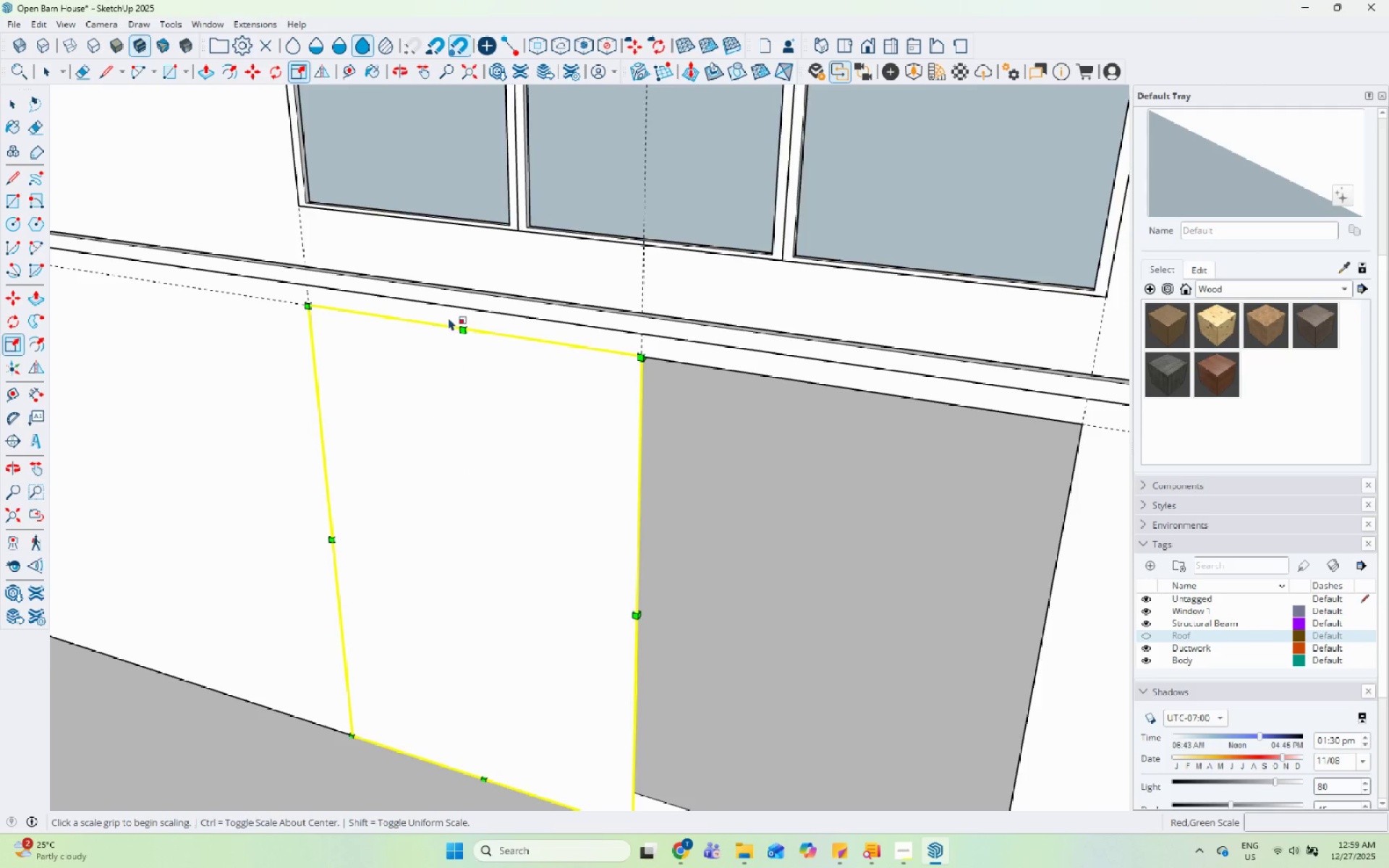 
scroll: coordinate [449, 317], scroll_direction: up, amount: 4.0
 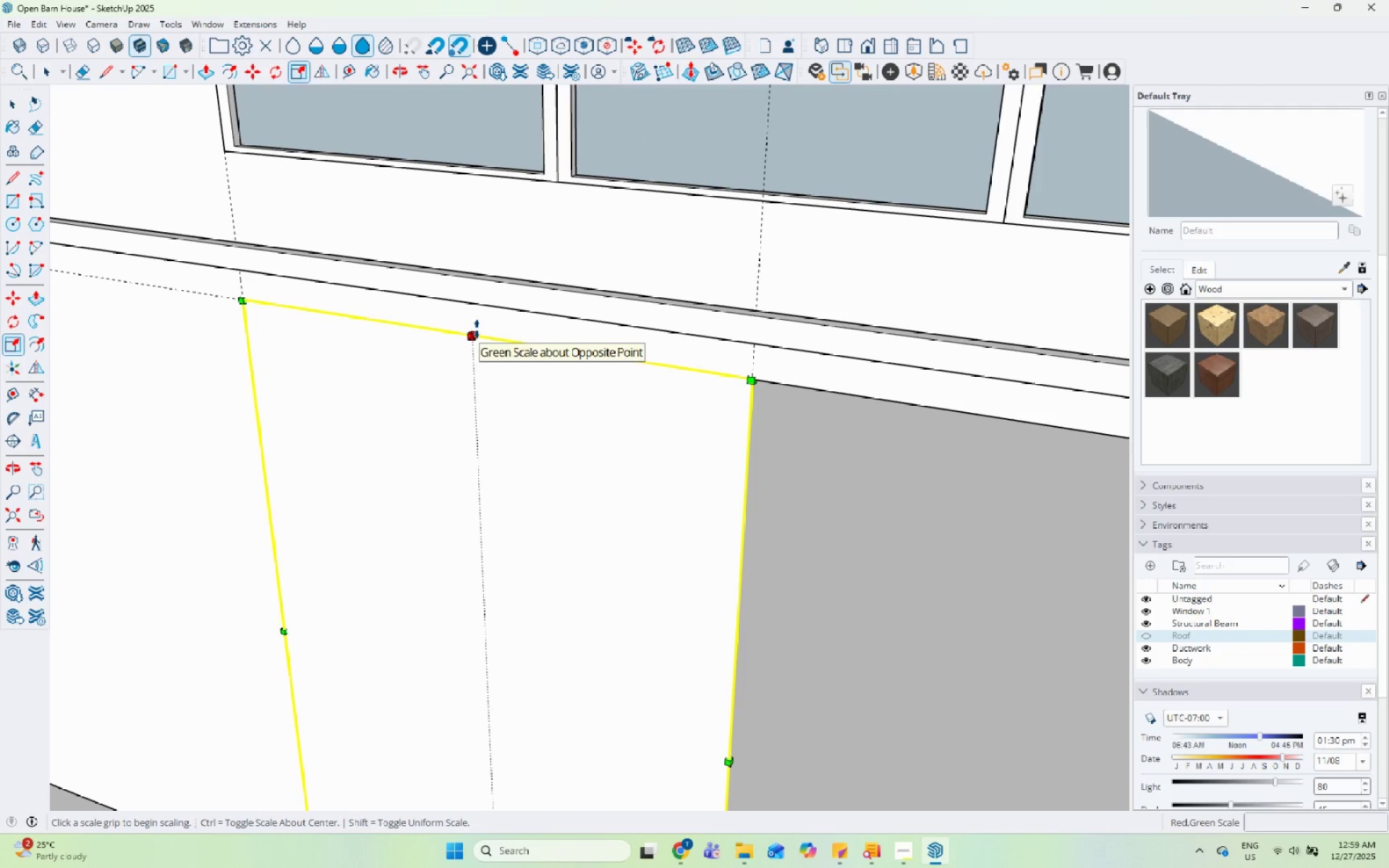 
left_click([477, 329])
 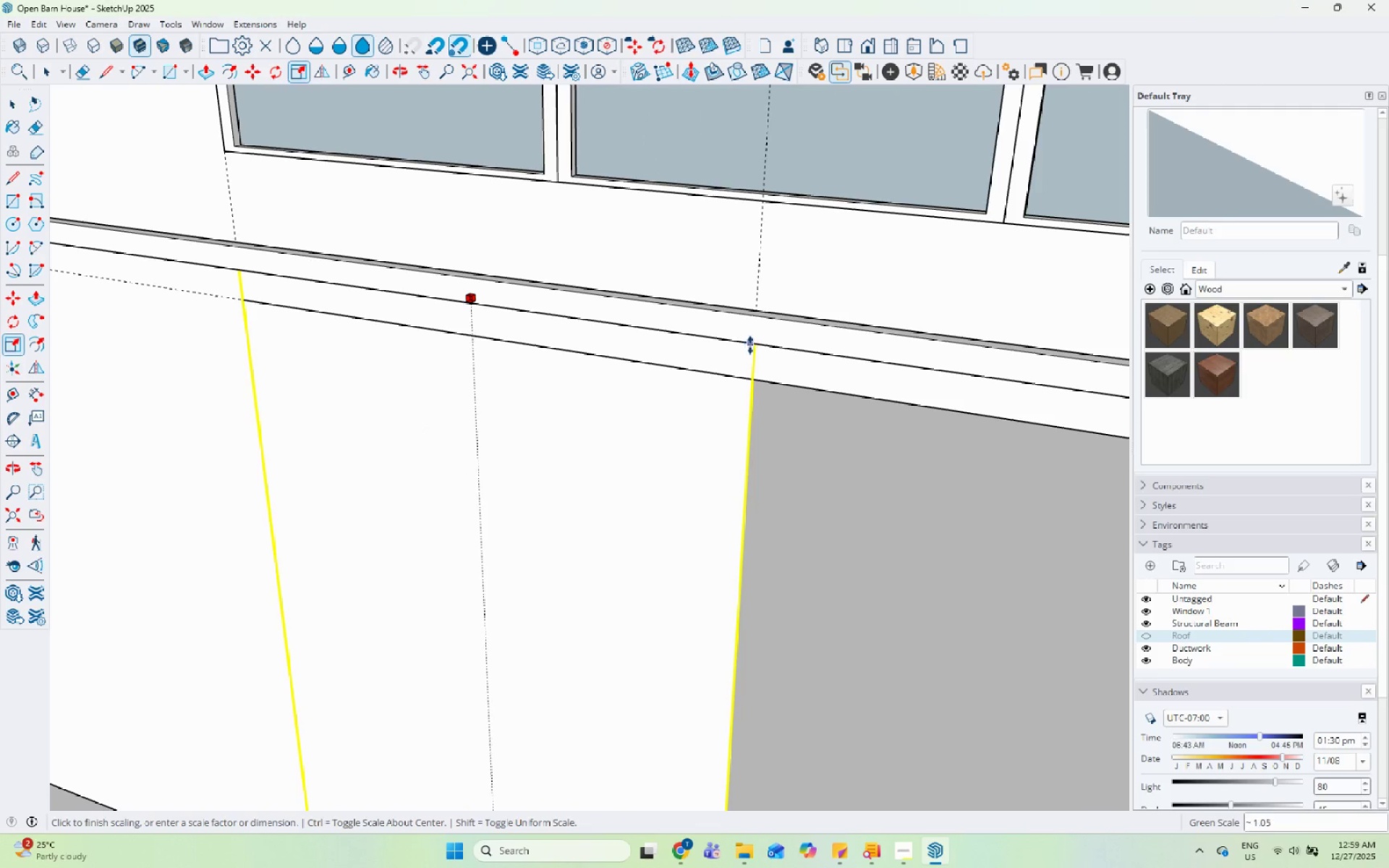 
left_click([763, 345])
 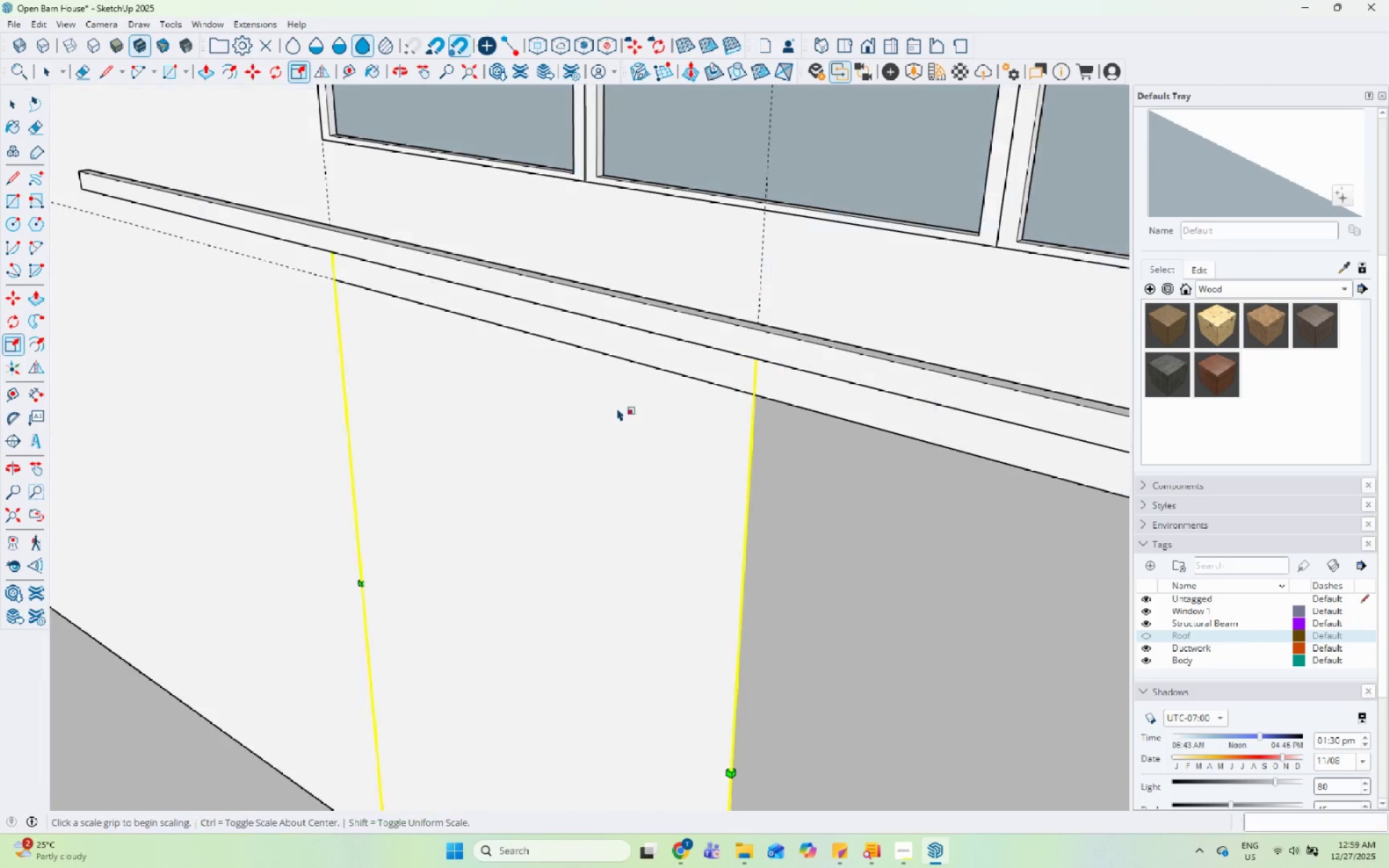 
key(Space)
 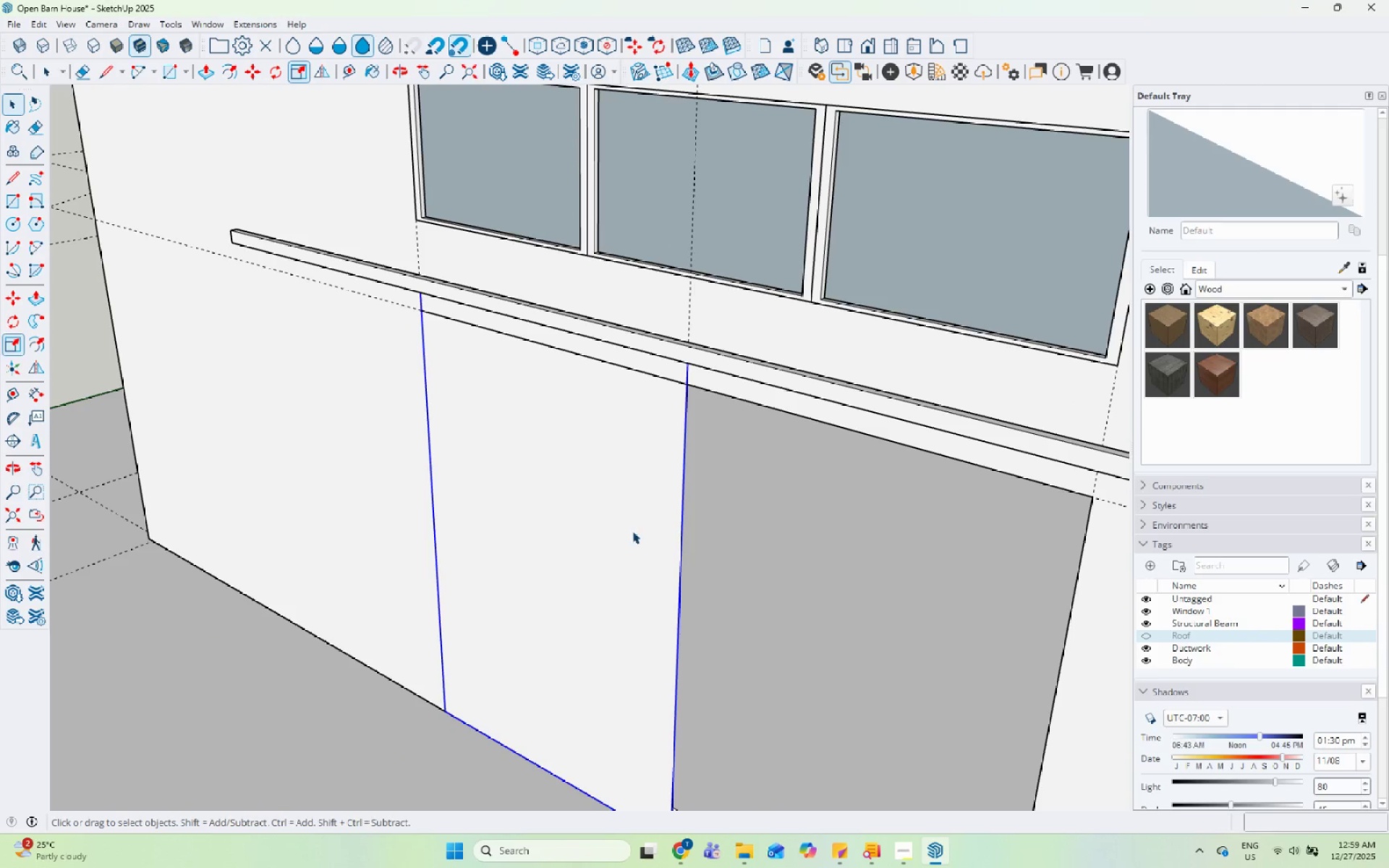 
left_click([632, 534])
 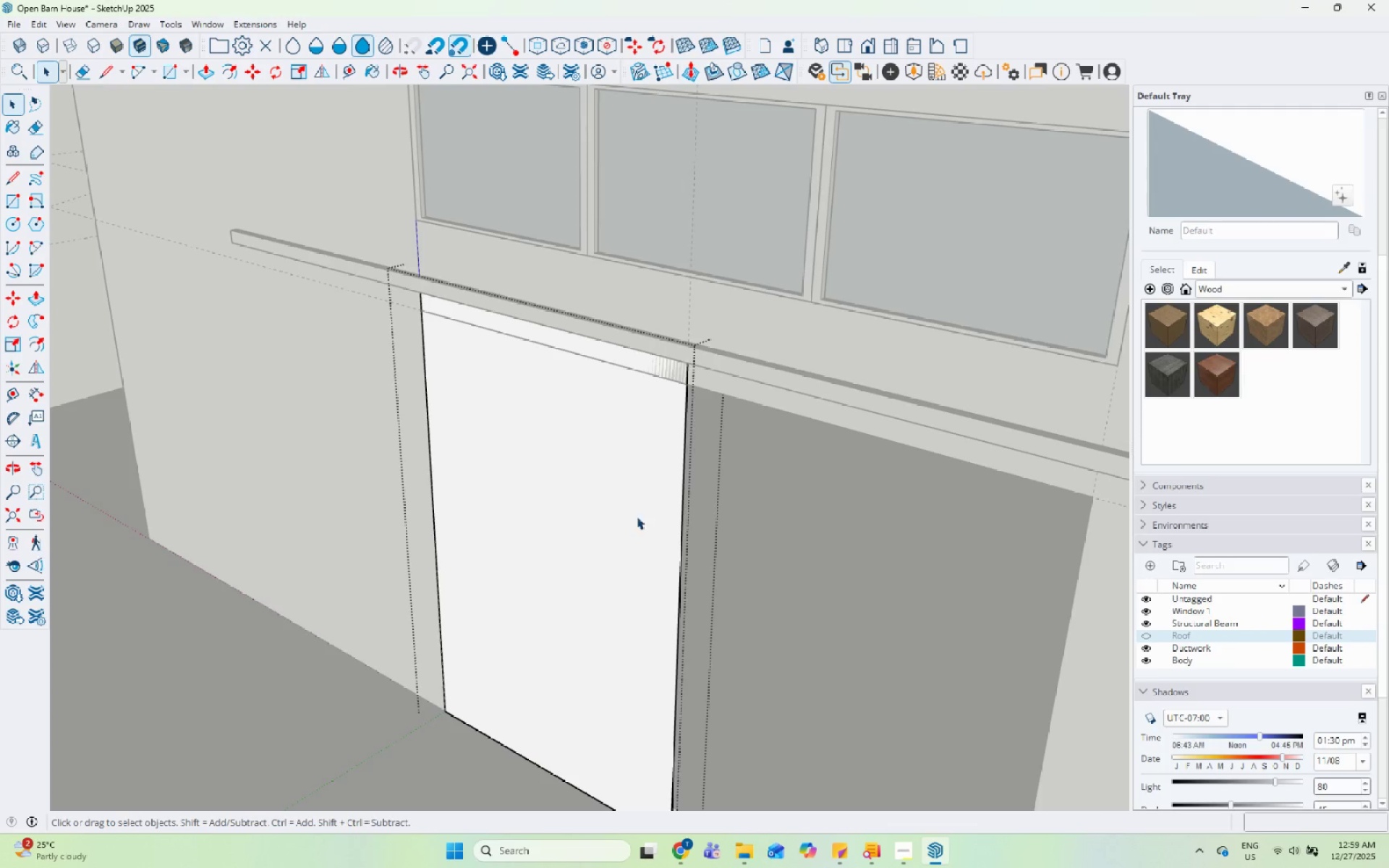 
scroll: coordinate [589, 370], scroll_direction: down, amount: 5.0
 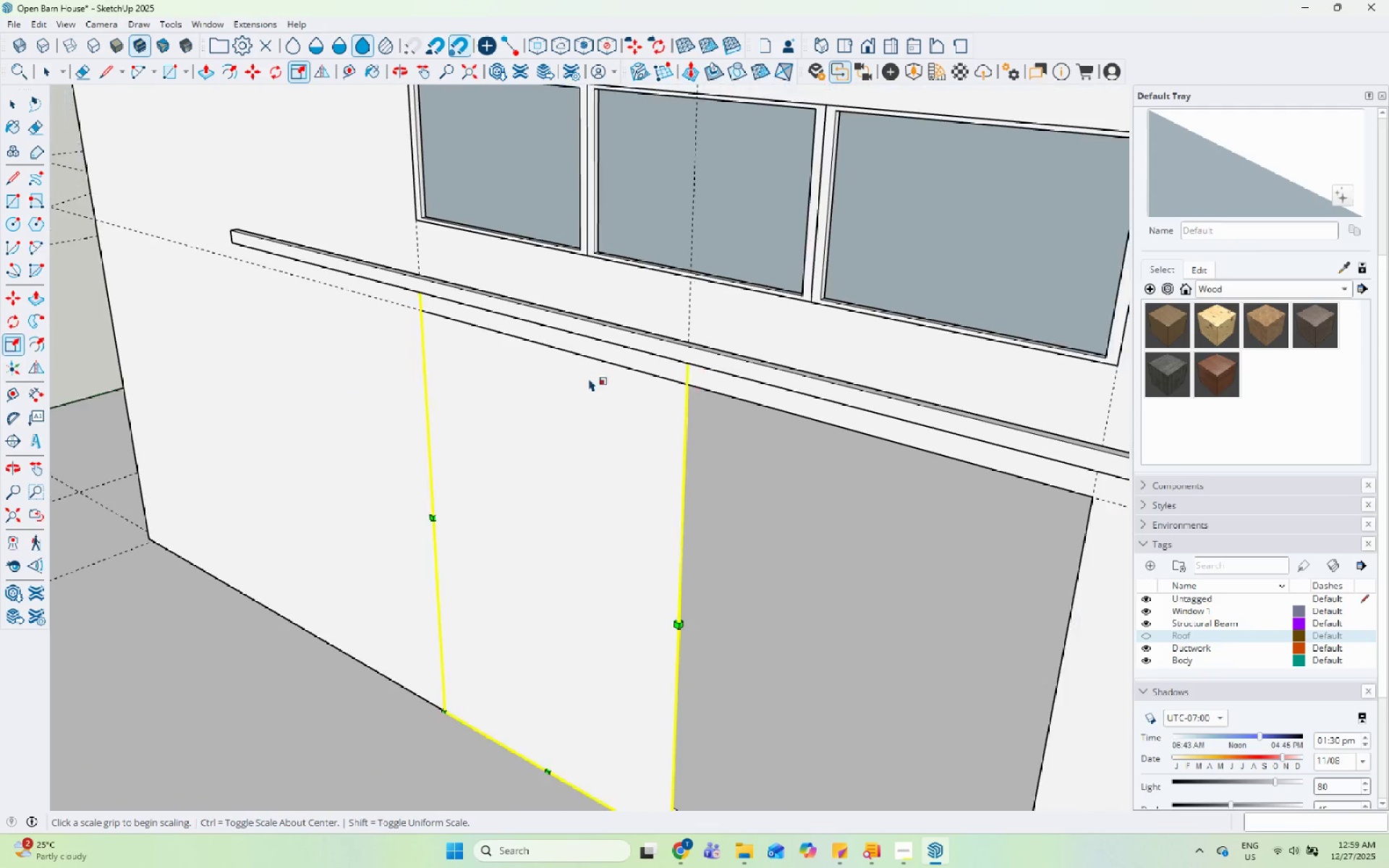 
triple_click([640, 495])
 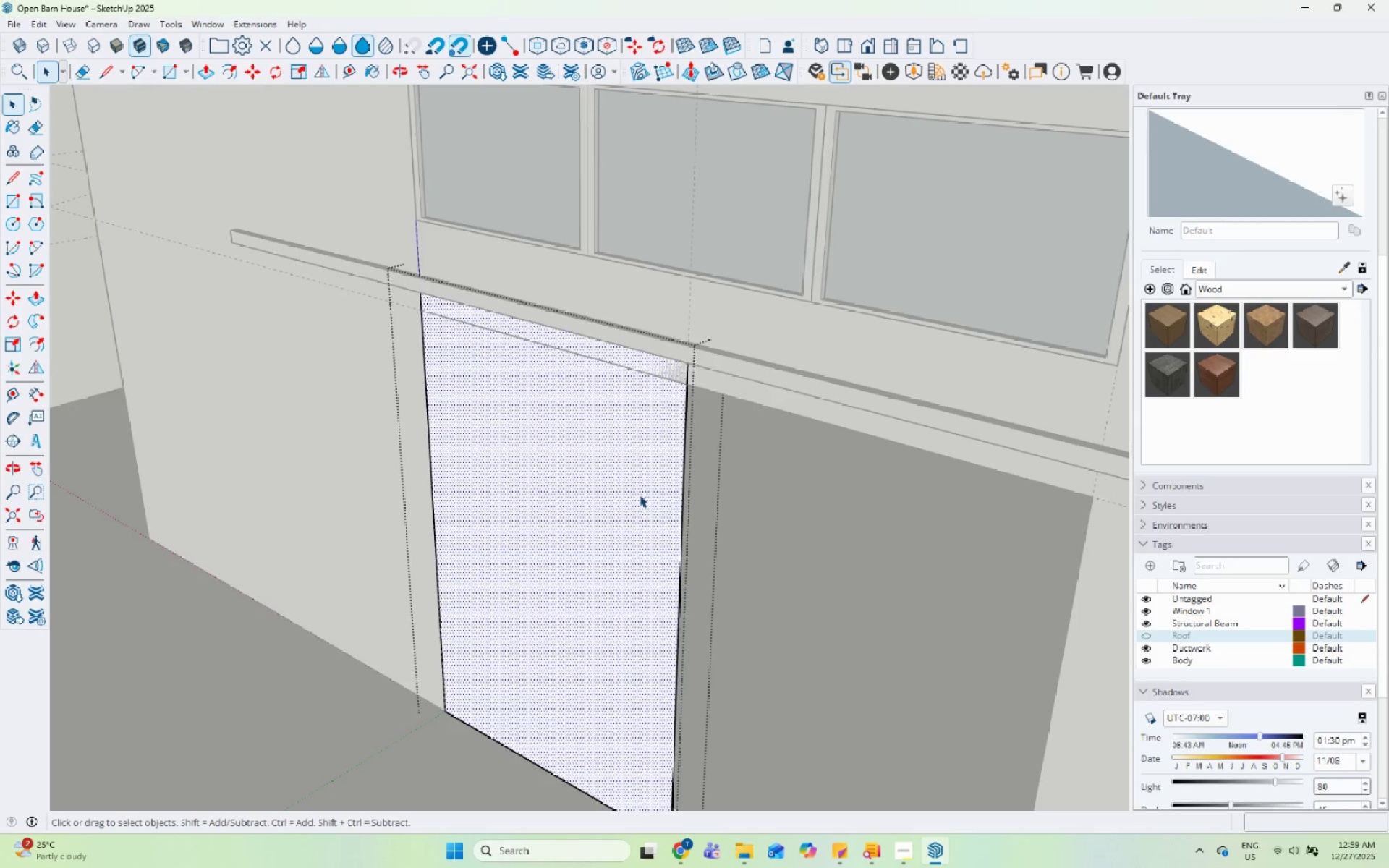 
key(P)
 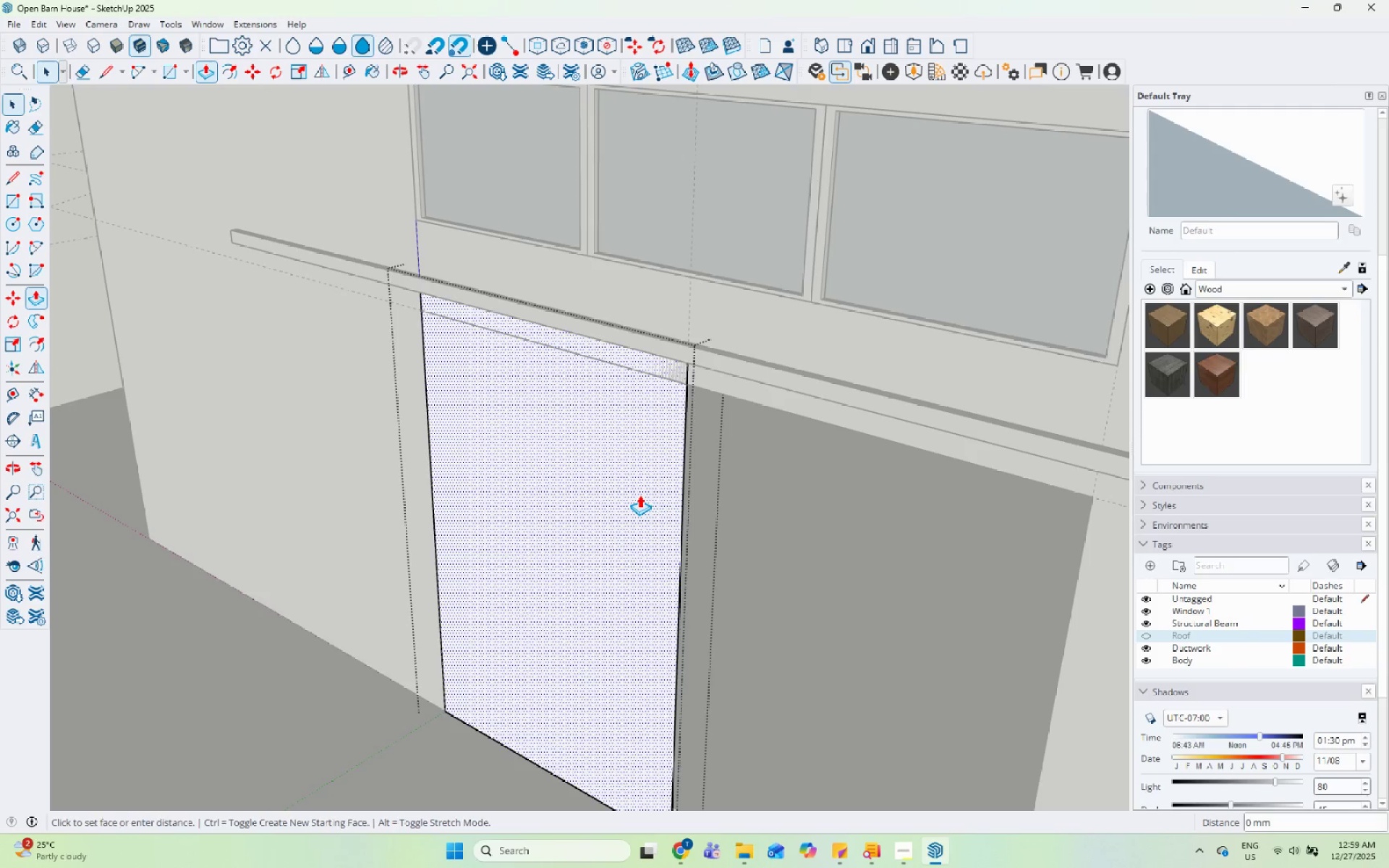 
left_click([640, 495])
 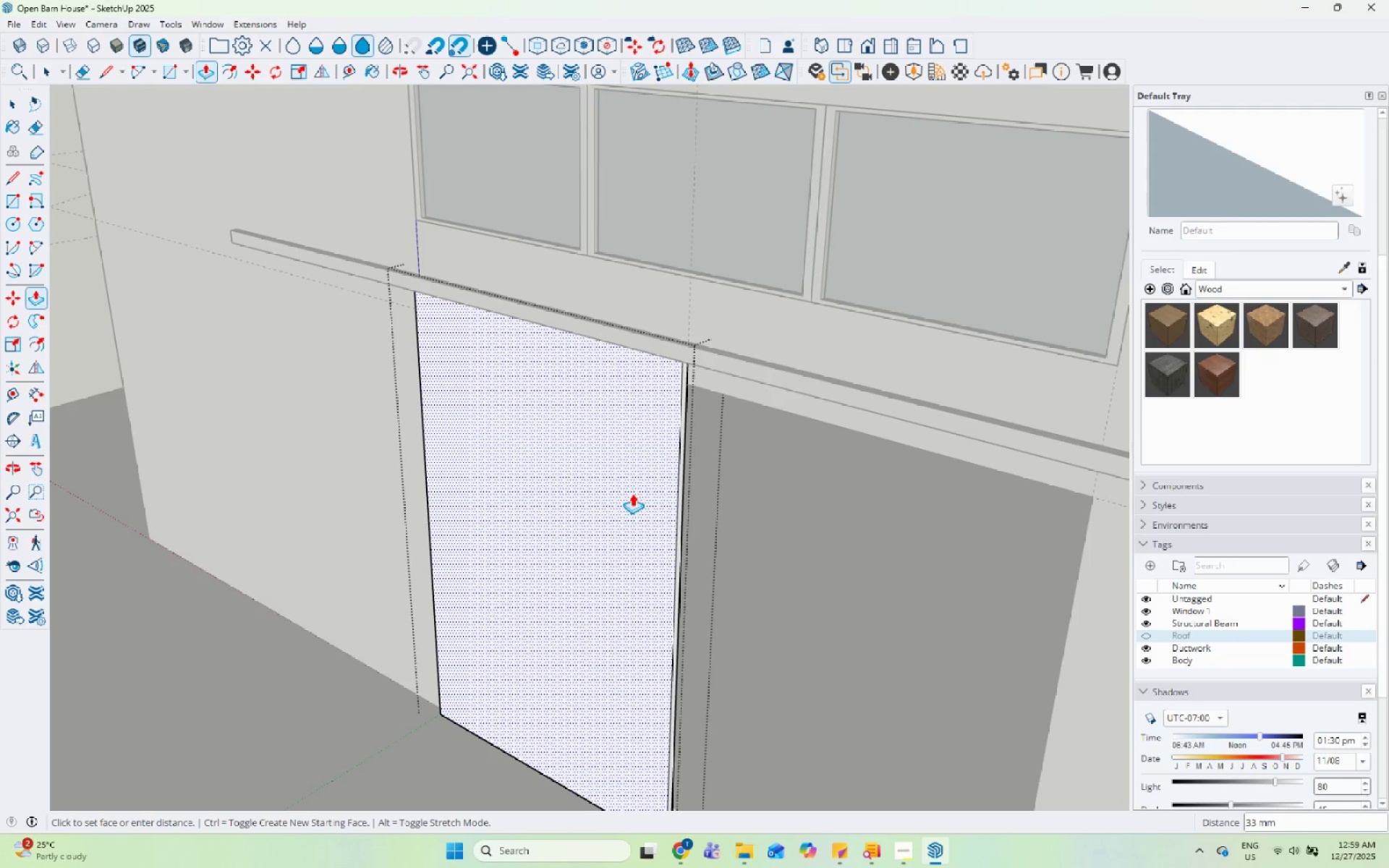 
key(Numpad5)
 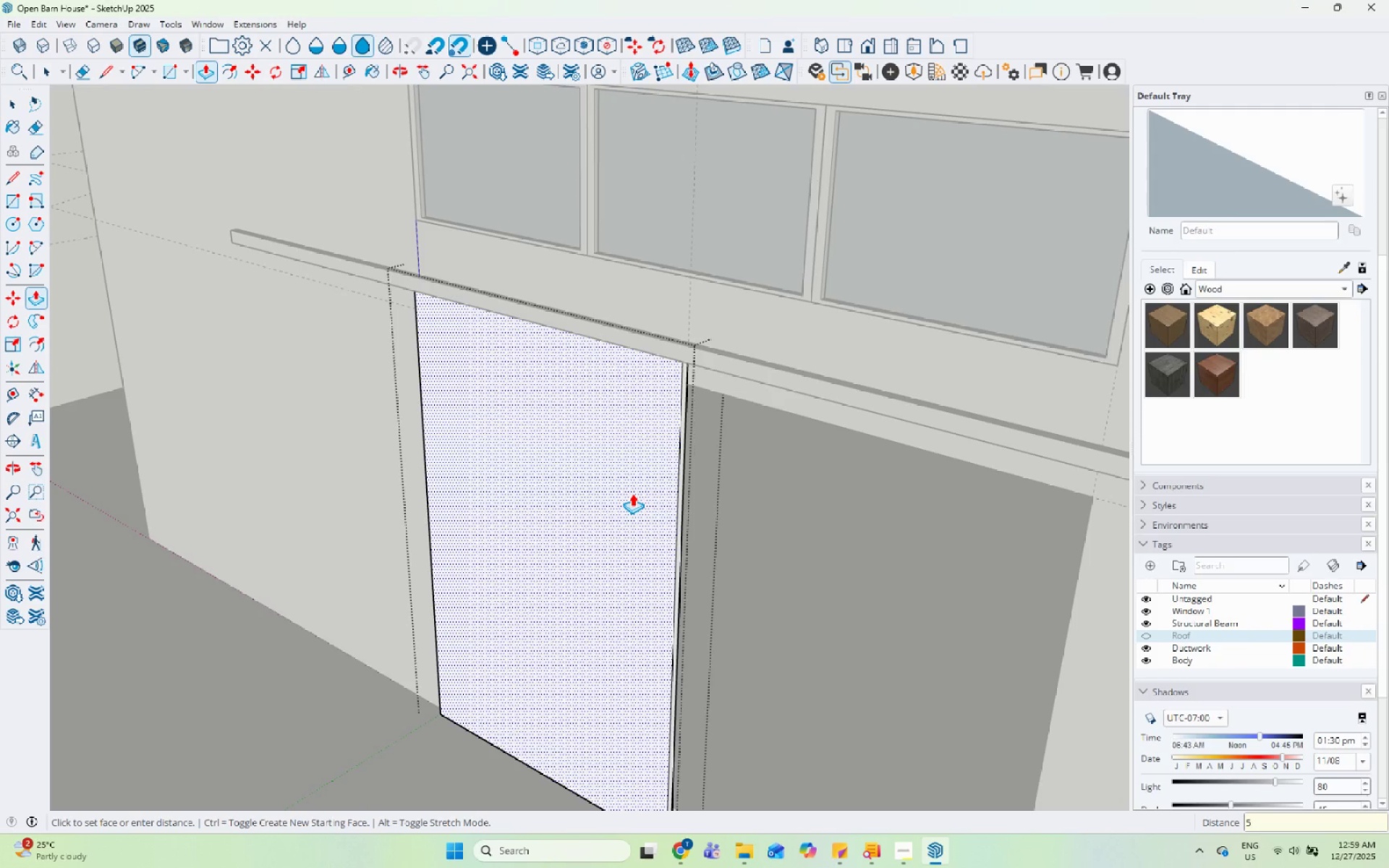 
key(Numpad0)
 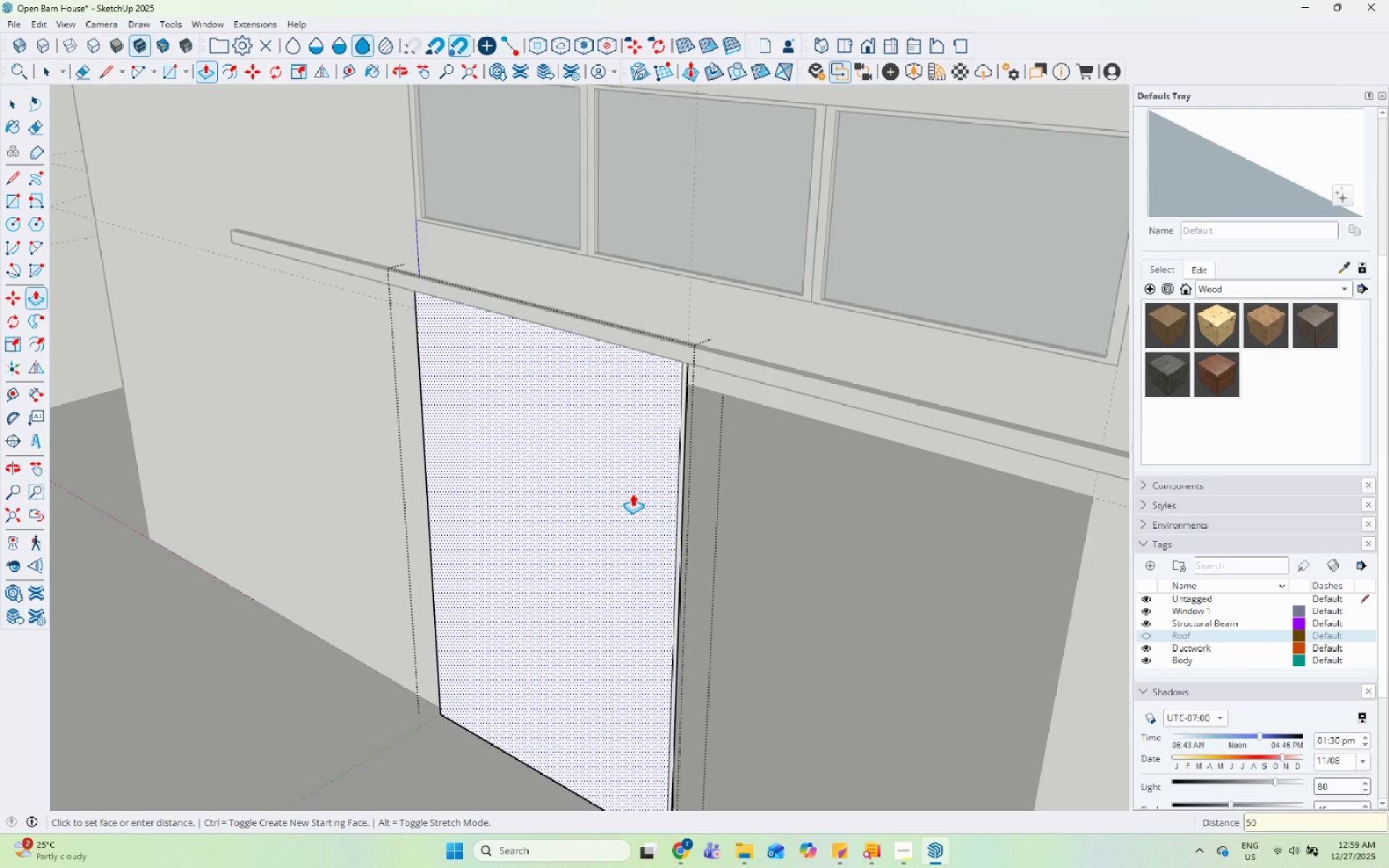 
key(Enter)
 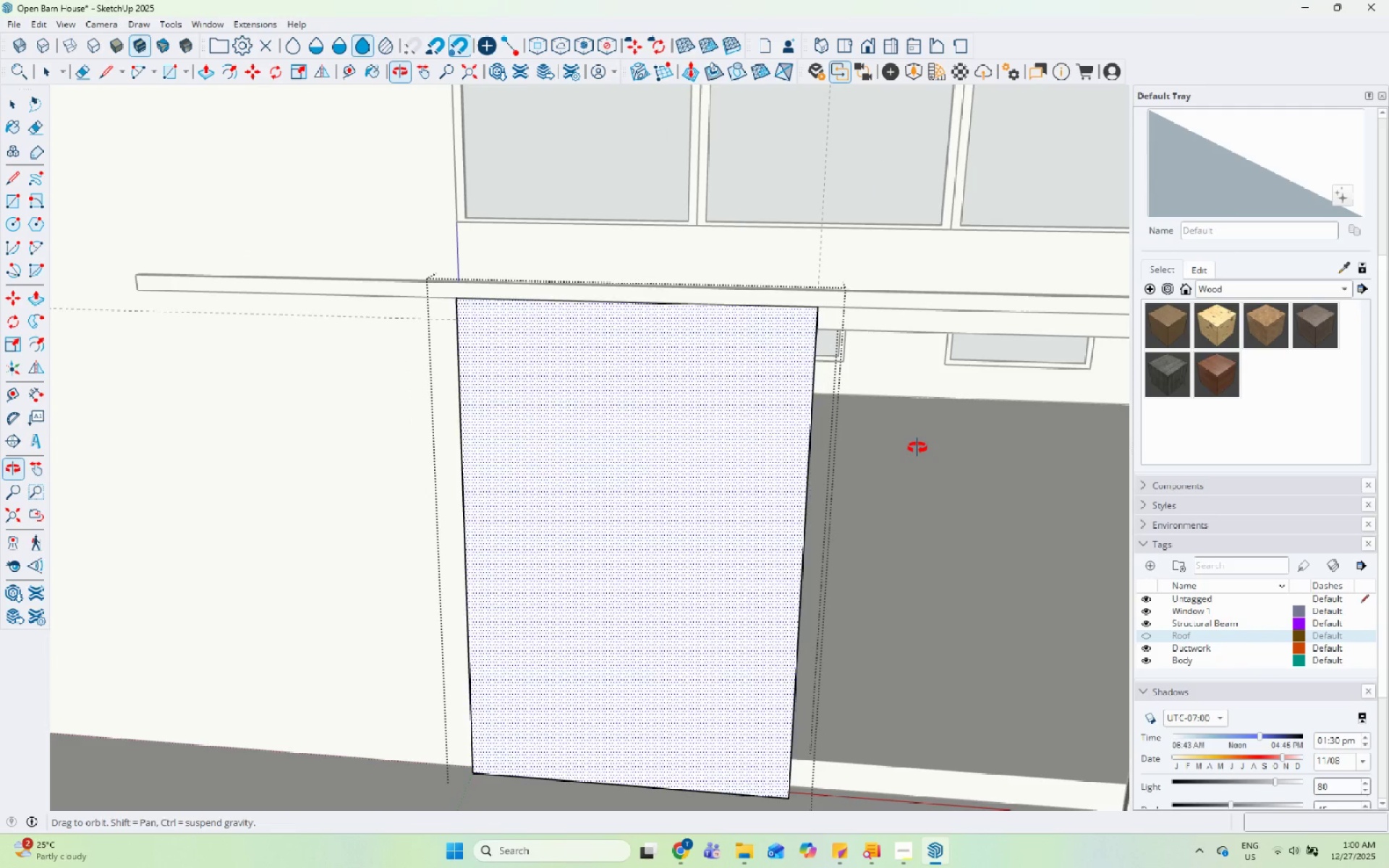 
key(Space)
 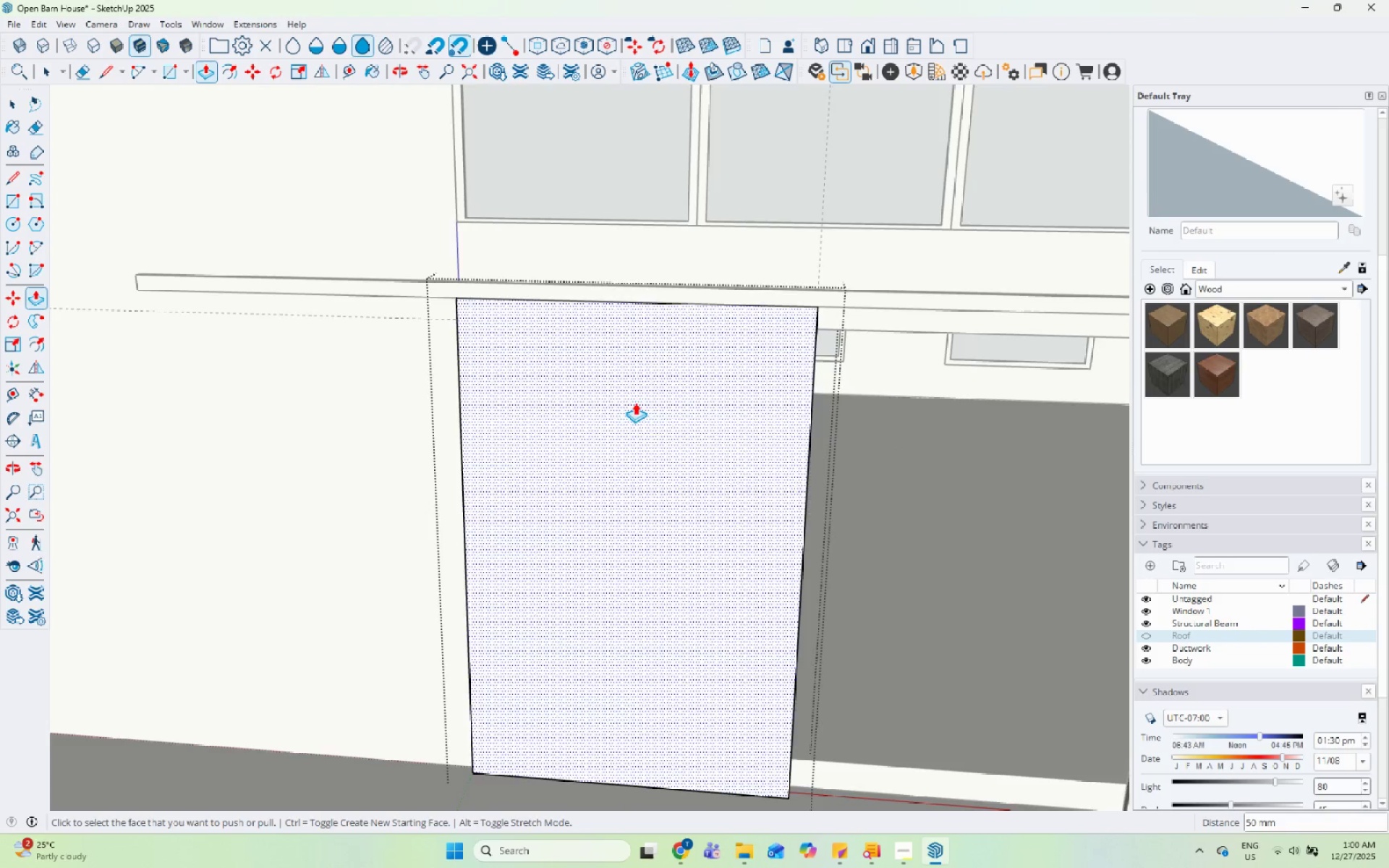 
scroll: coordinate [634, 403], scroll_direction: down, amount: 4.0
 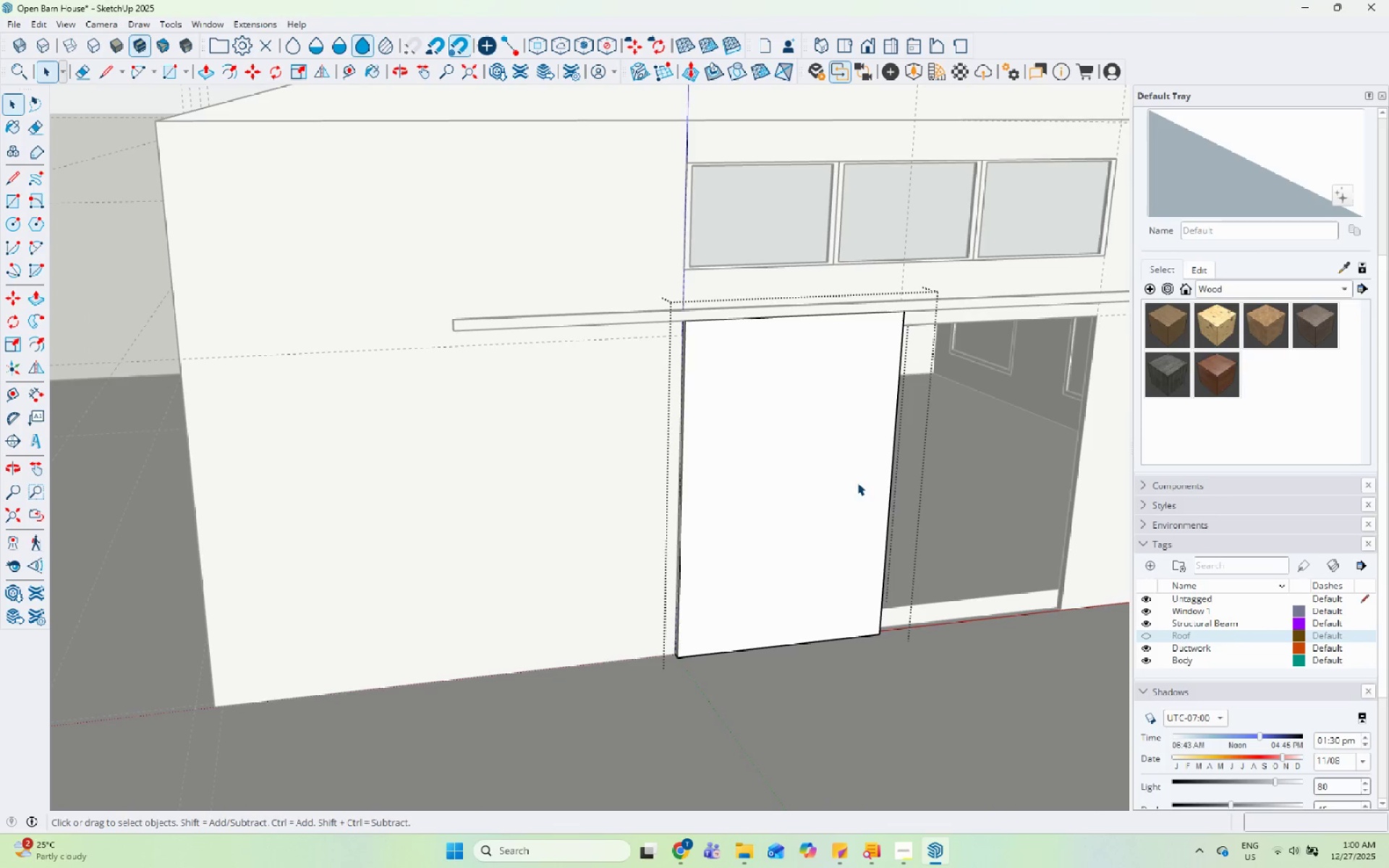 
double_click([856, 480])
 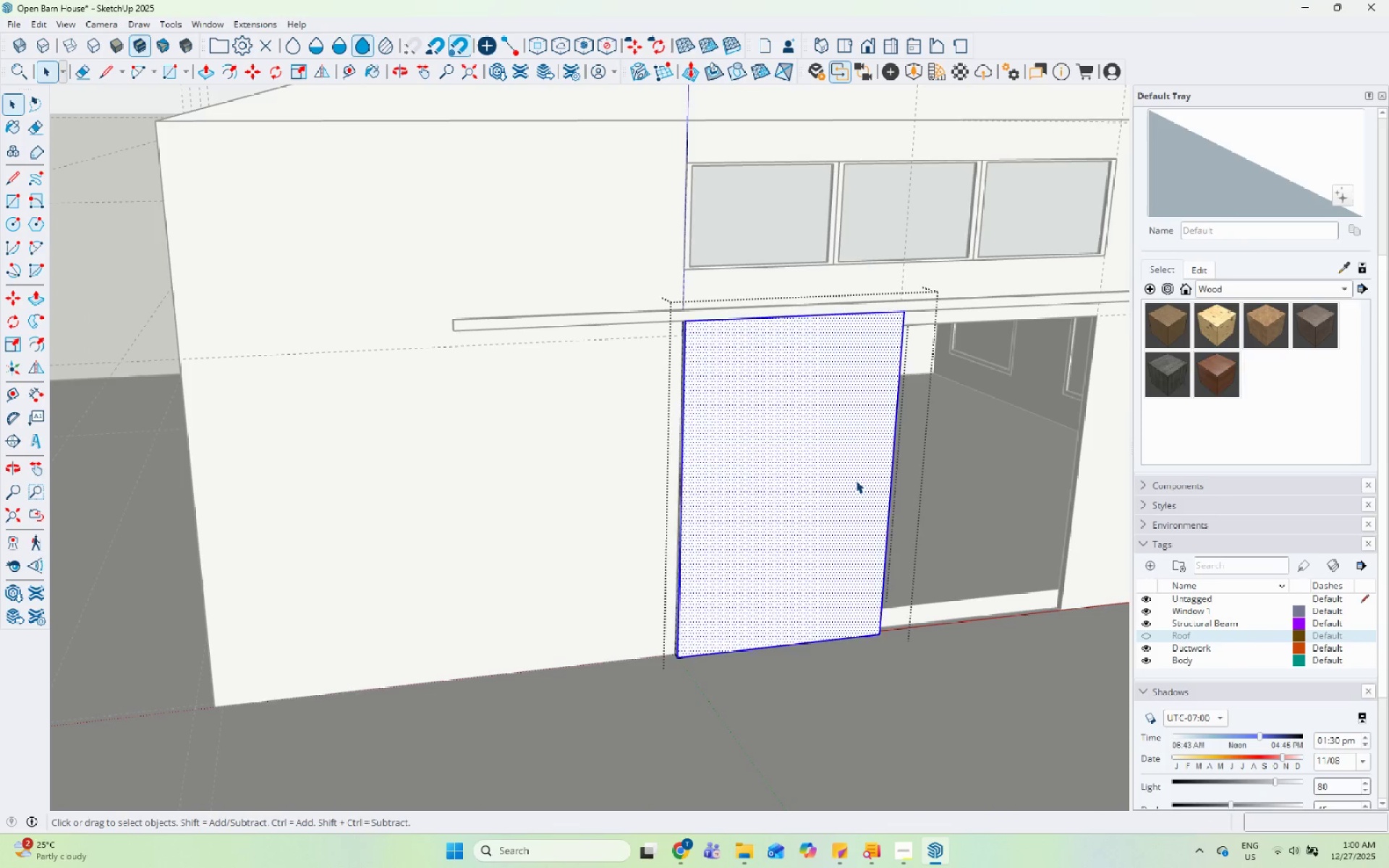 
triple_click([856, 480])
 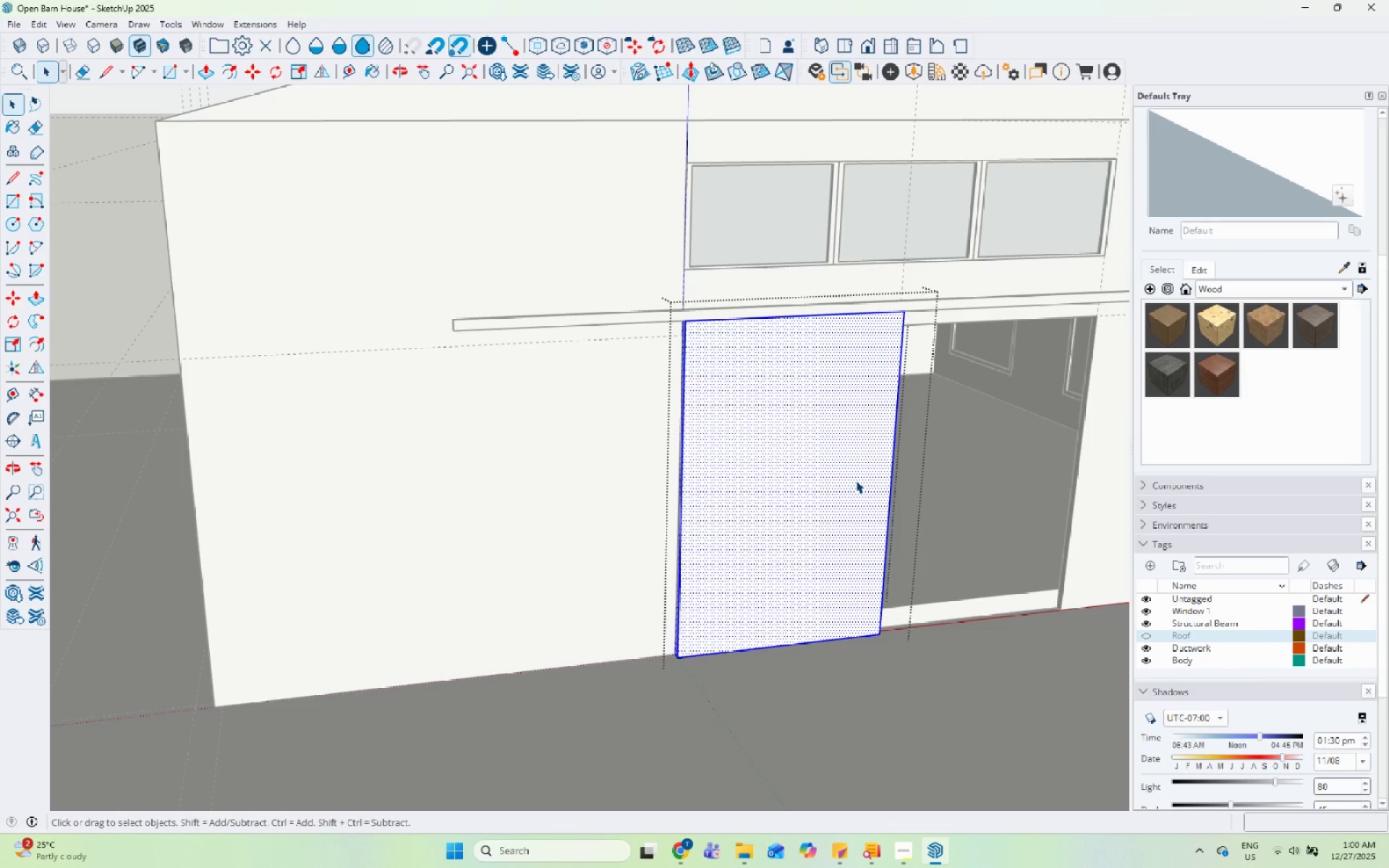 
right_click([856, 480])
 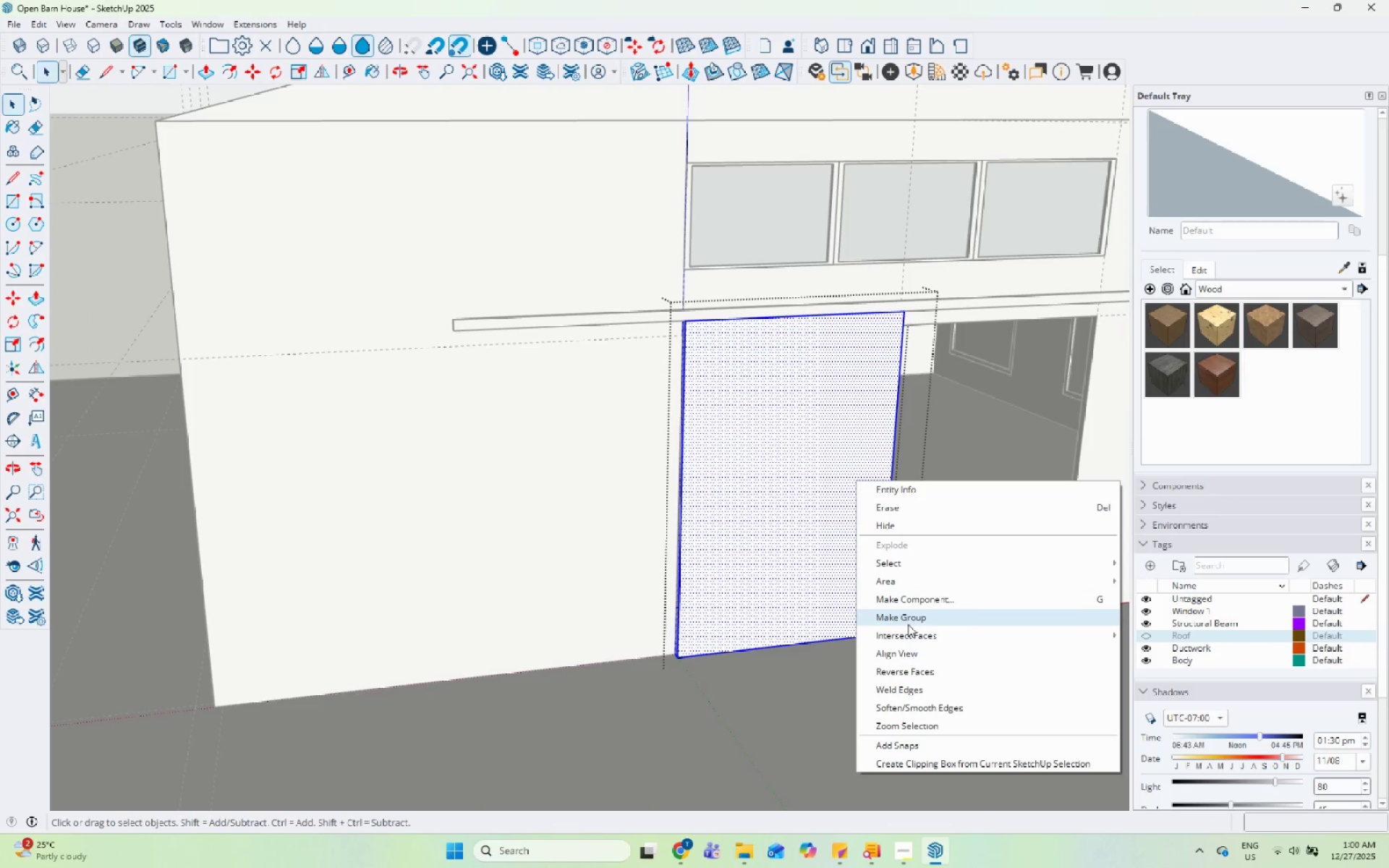 
left_click([908, 624])
 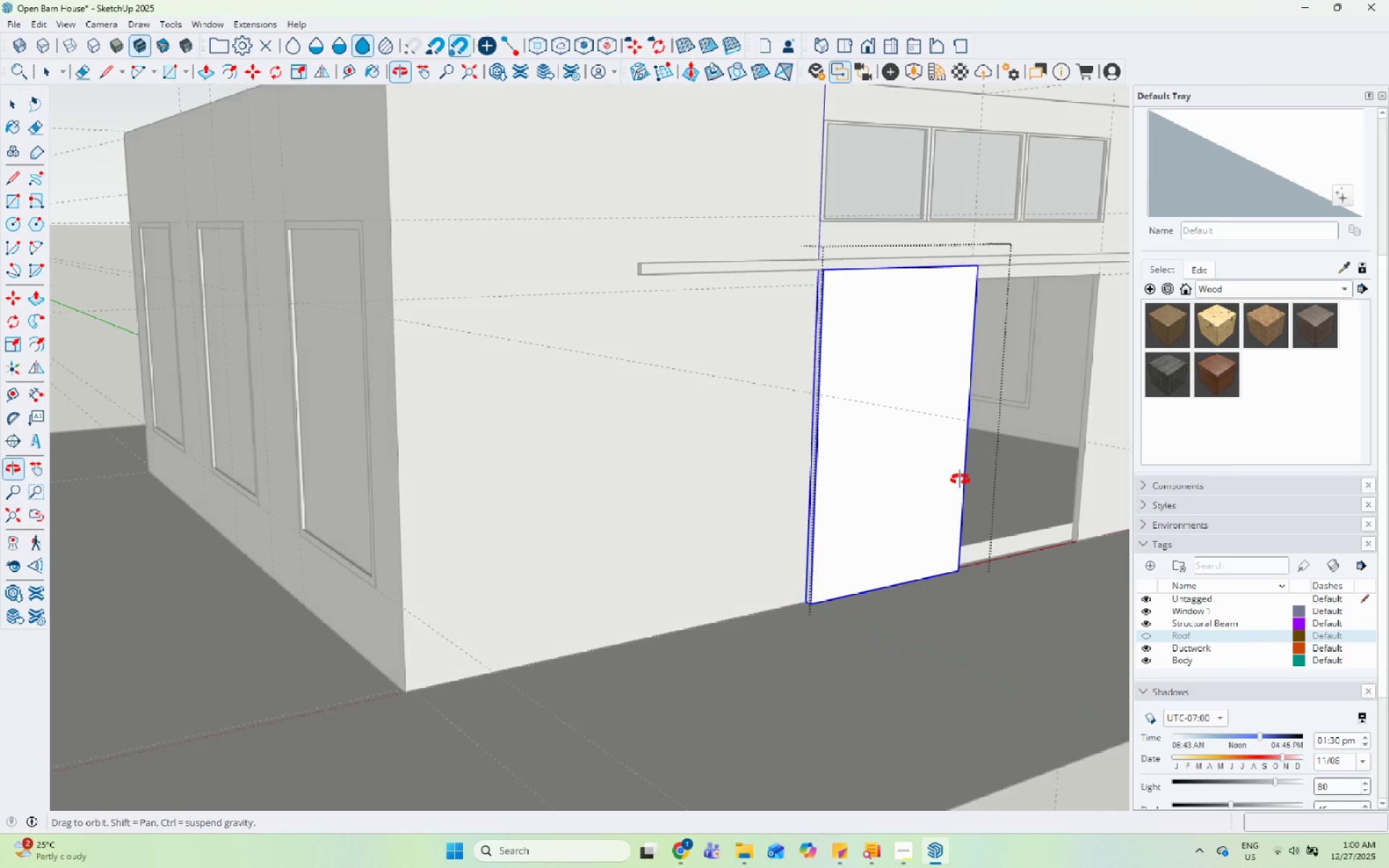 
left_click([990, 648])
 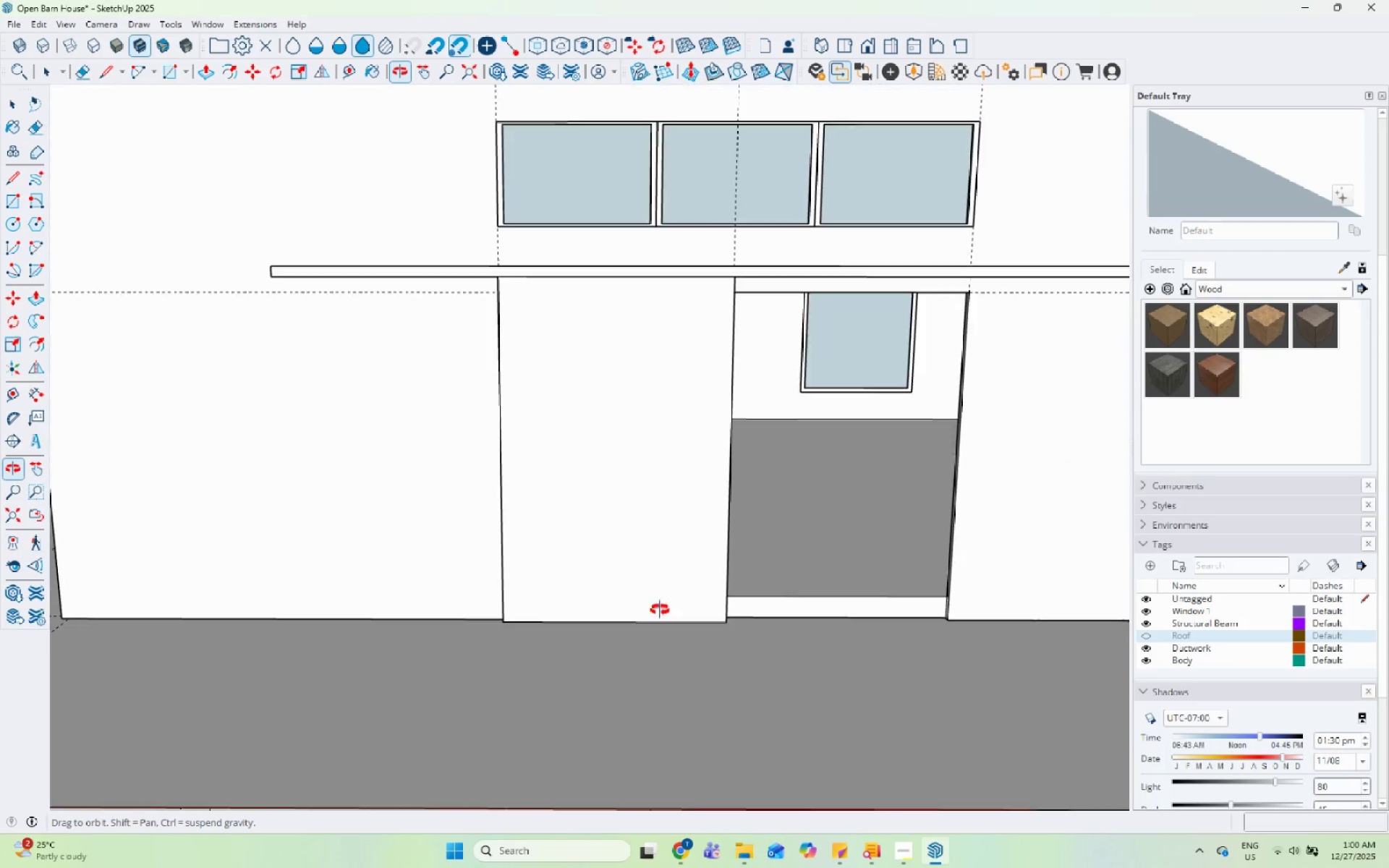 
left_click([548, 529])
 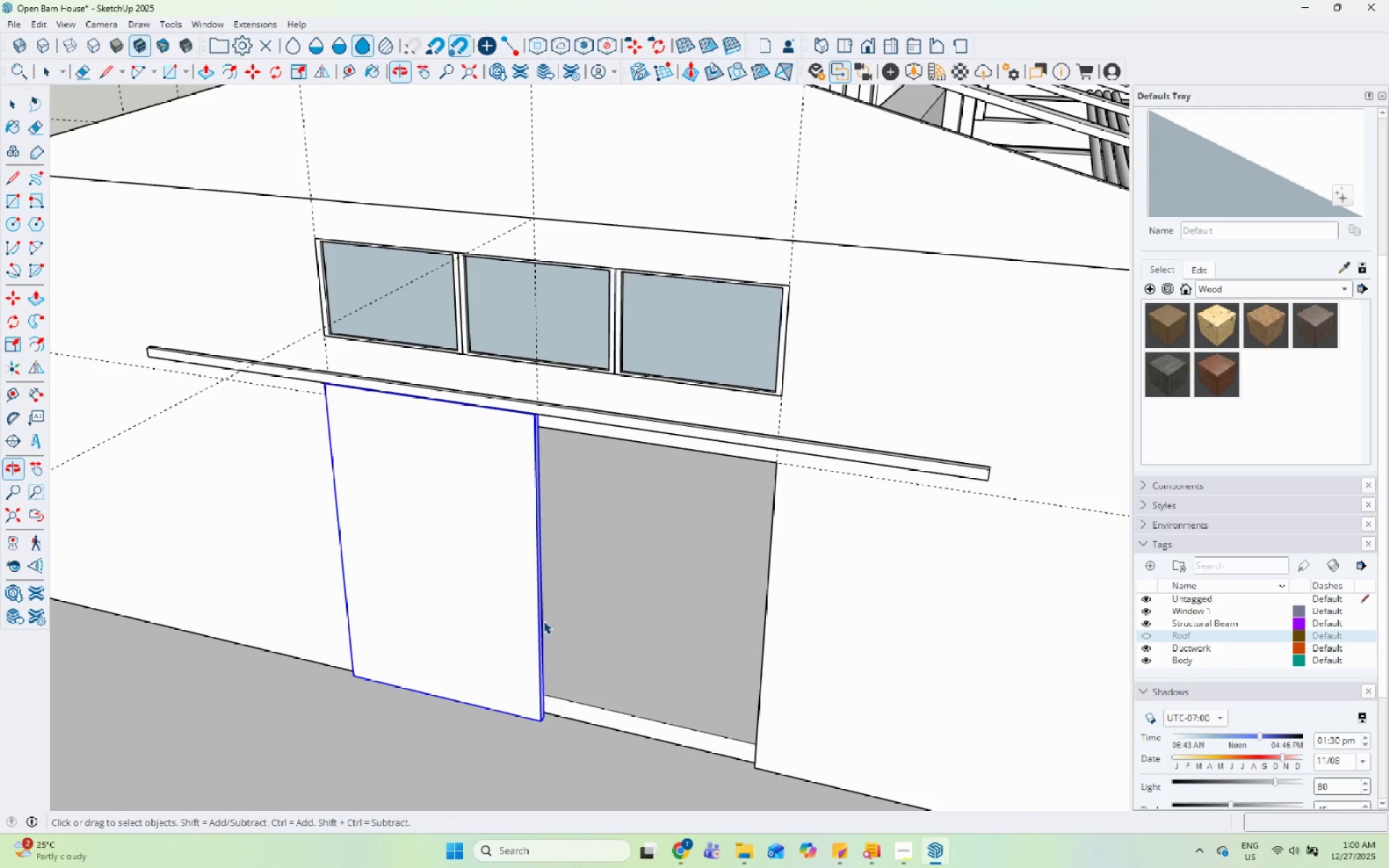 
left_click([495, 513])
 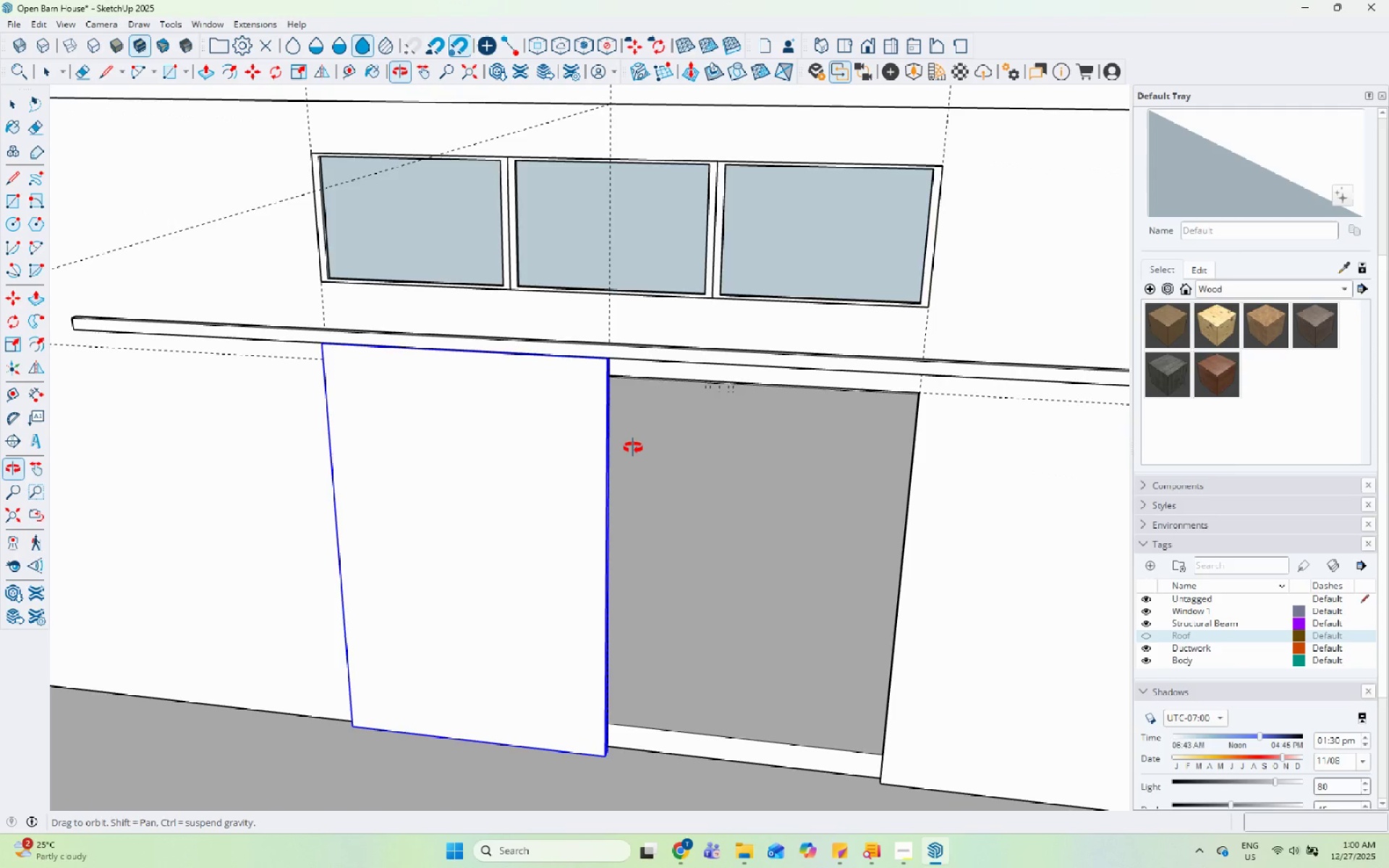 
scroll: coordinate [495, 513], scroll_direction: up, amount: 2.0
 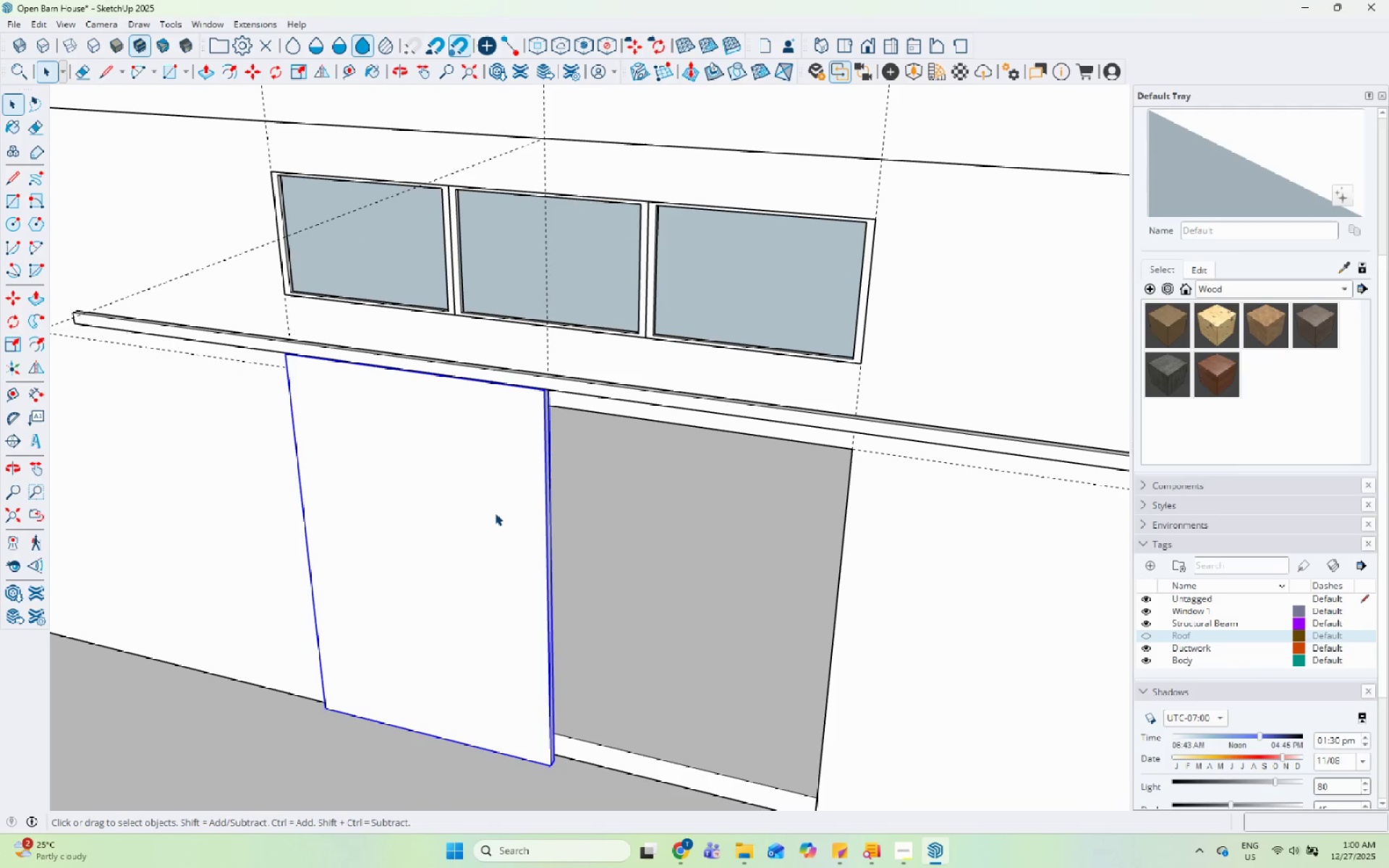 
scroll: coordinate [747, 314], scroll_direction: down, amount: 2.0
 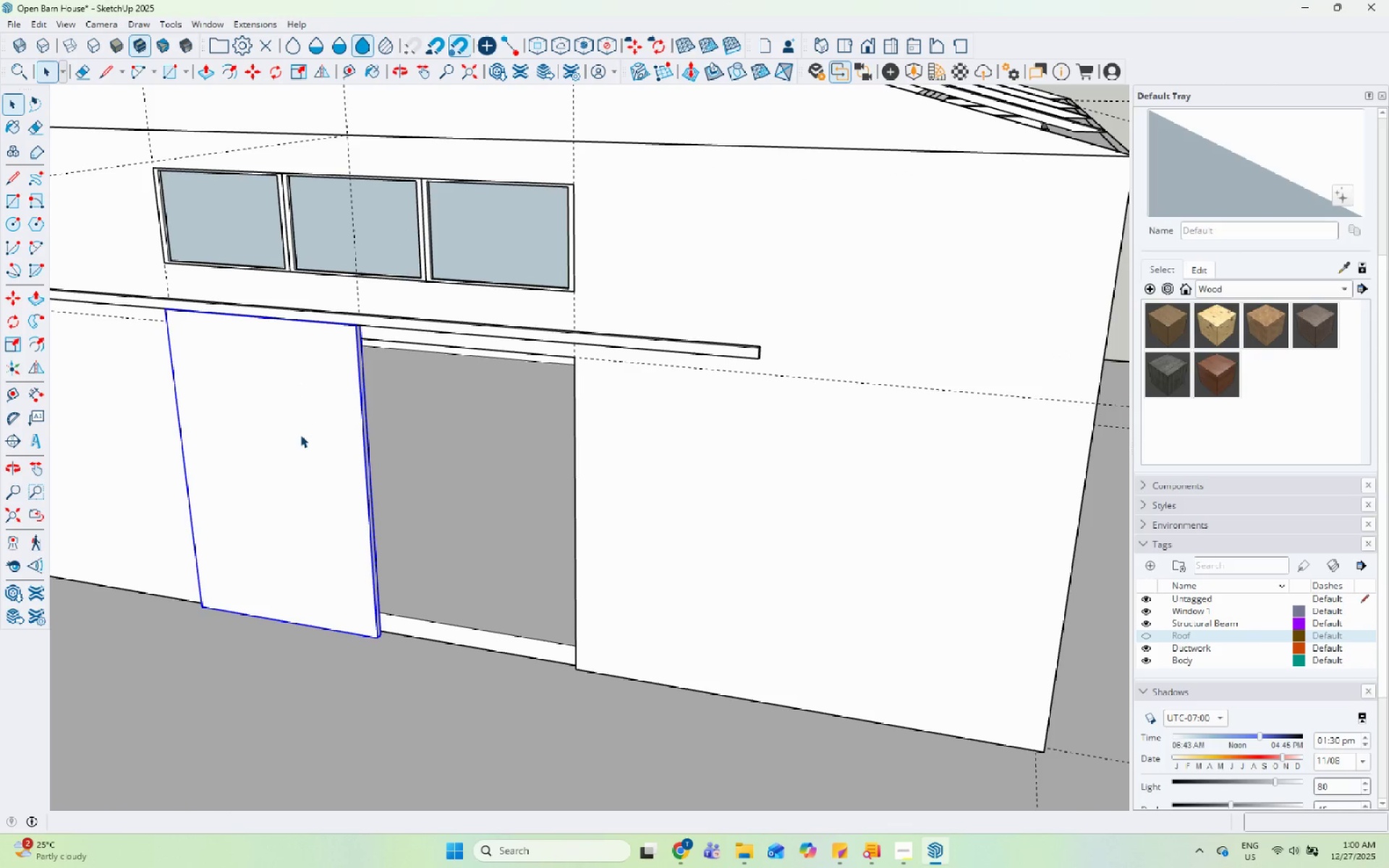 
wait(8.1)
 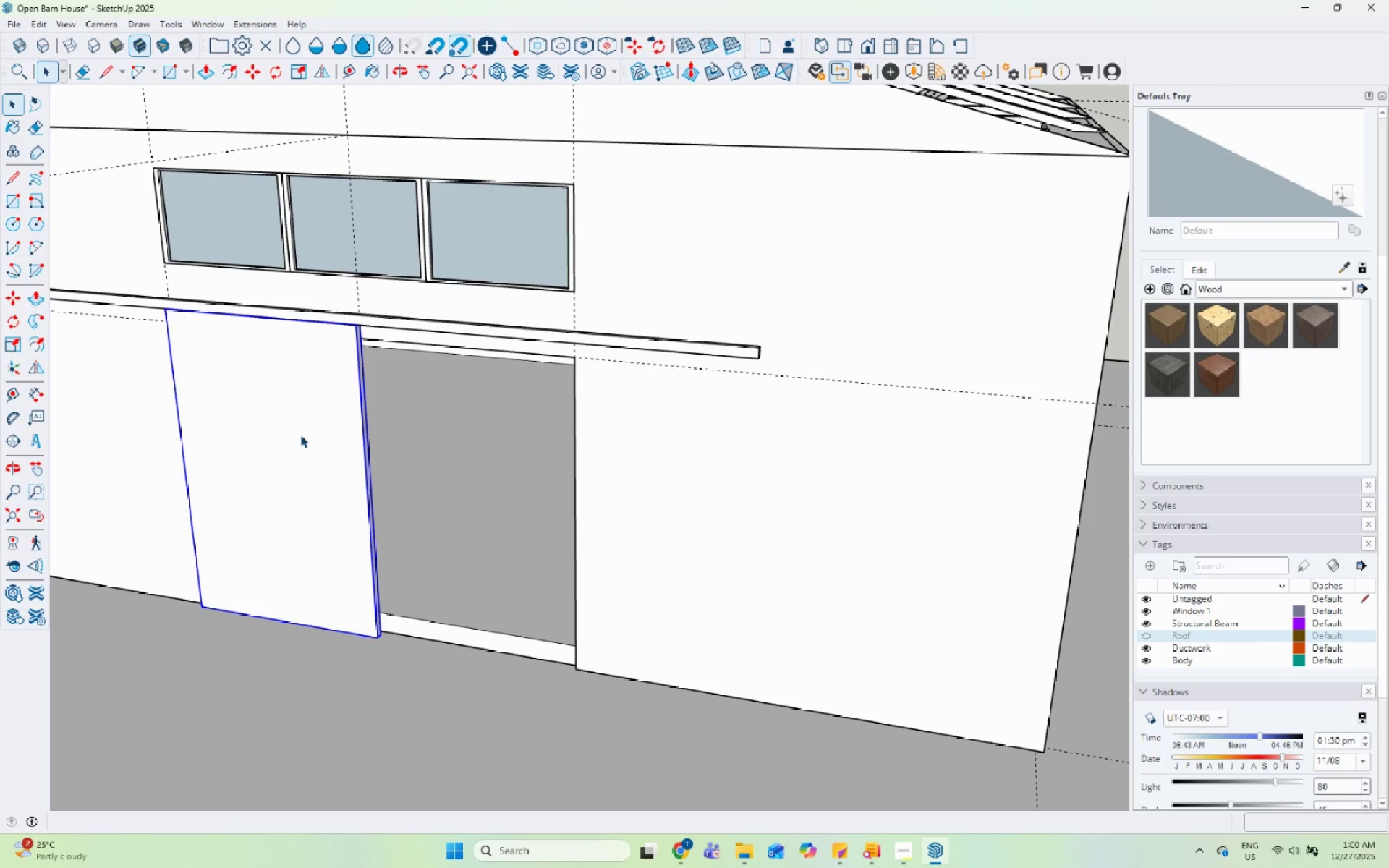 
scroll: coordinate [192, 279], scroll_direction: up, amount: 7.0
 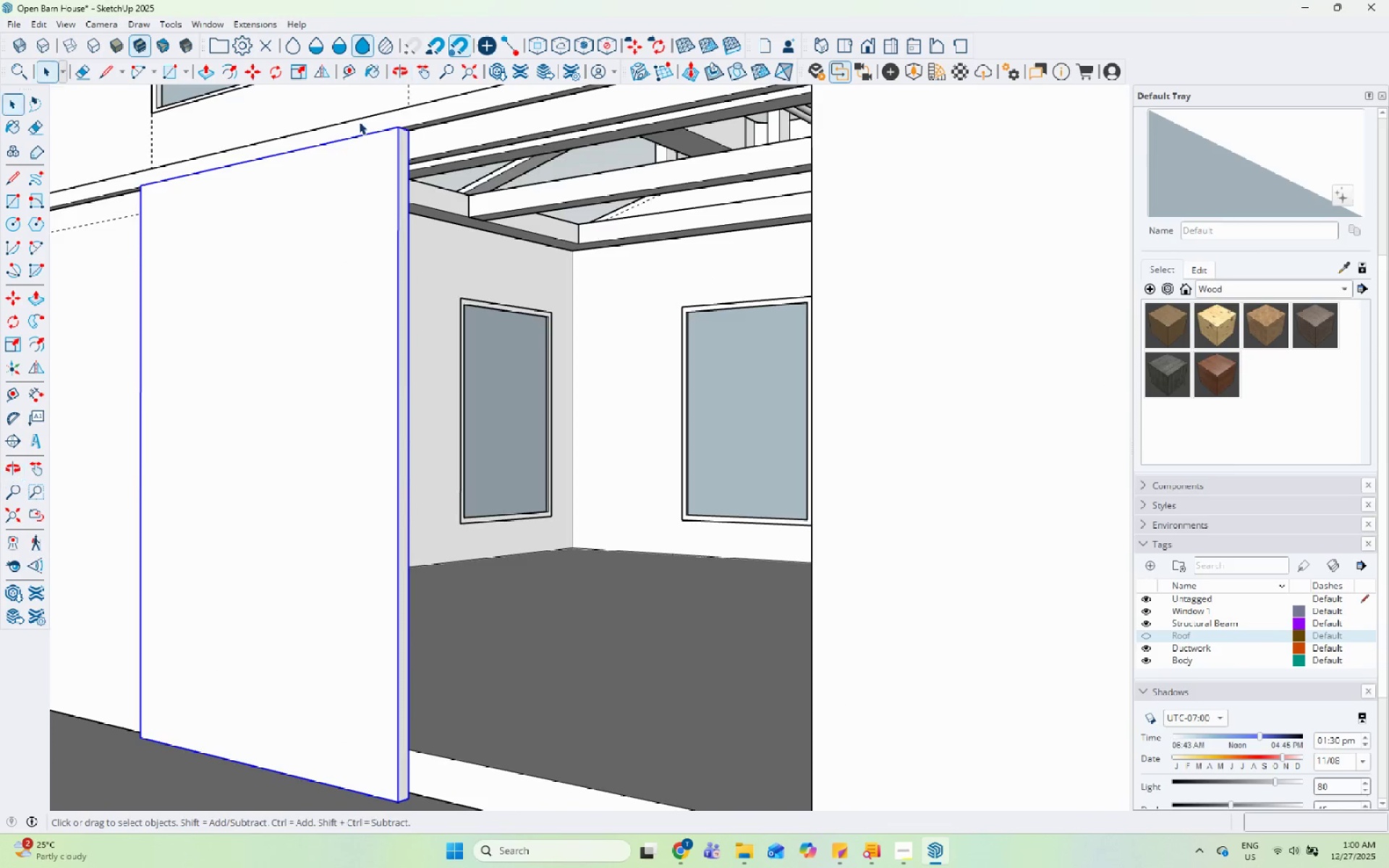 
double_click([363, 148])
 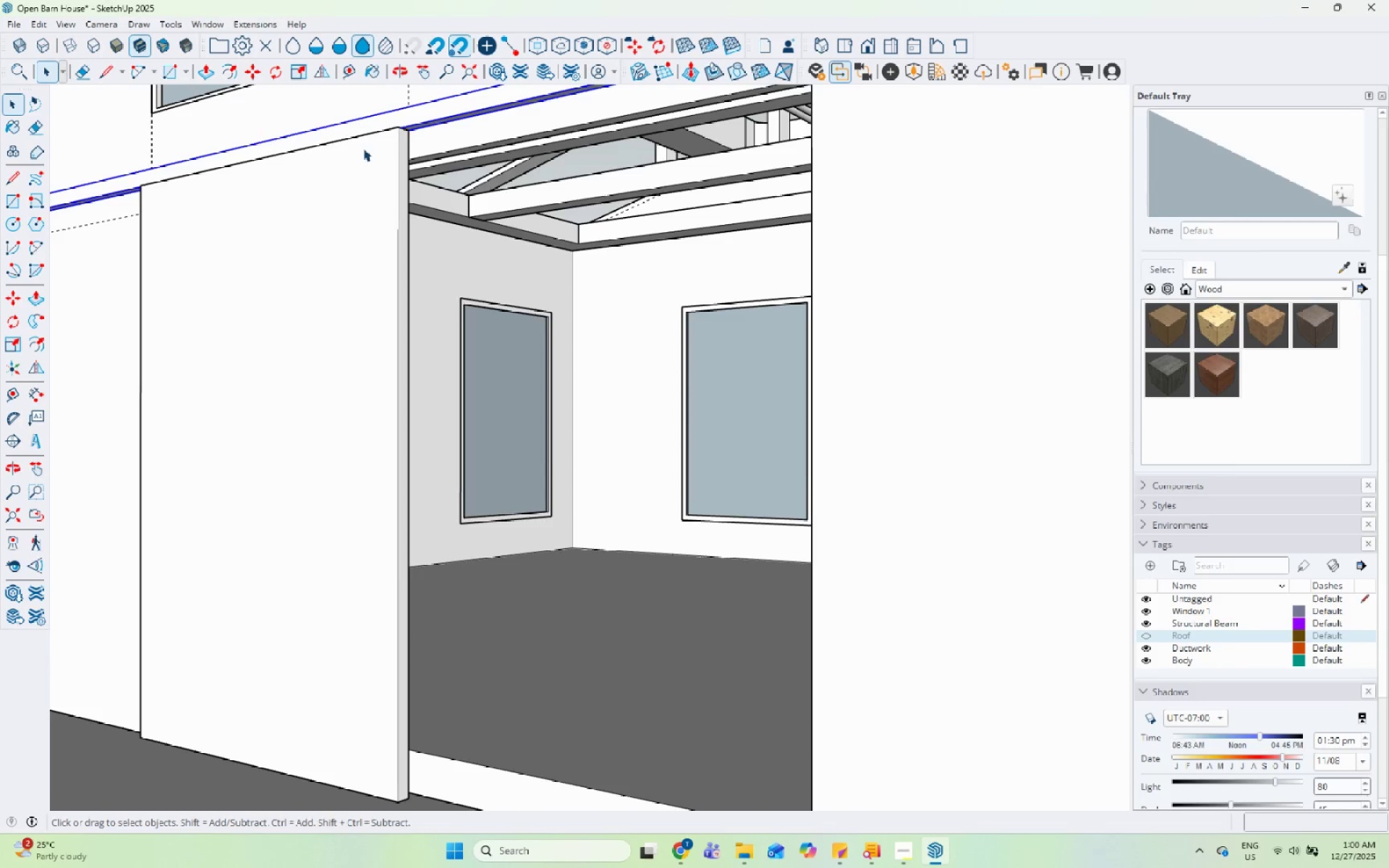 
triple_click([363, 148])
 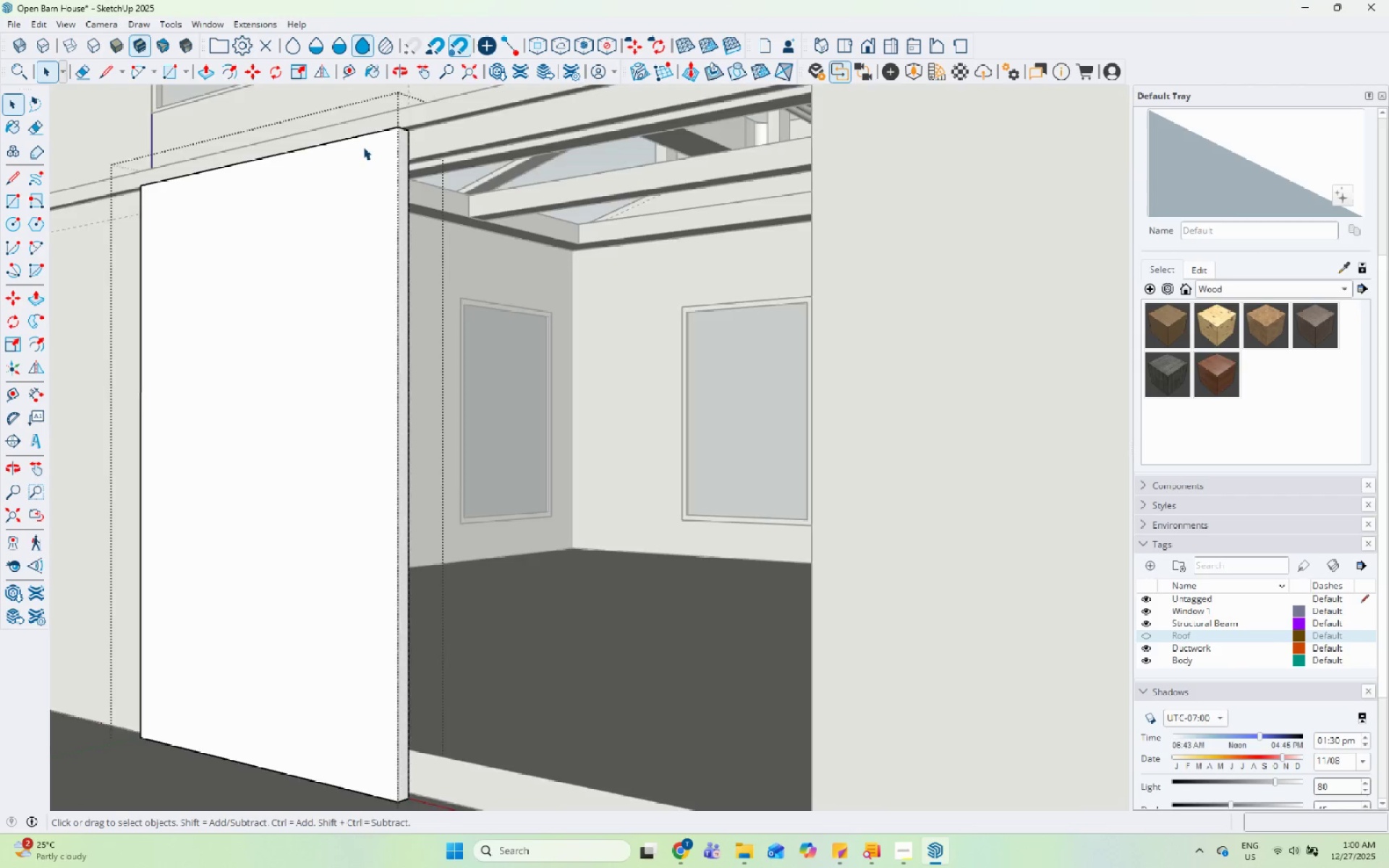 
left_click([365, 146])
 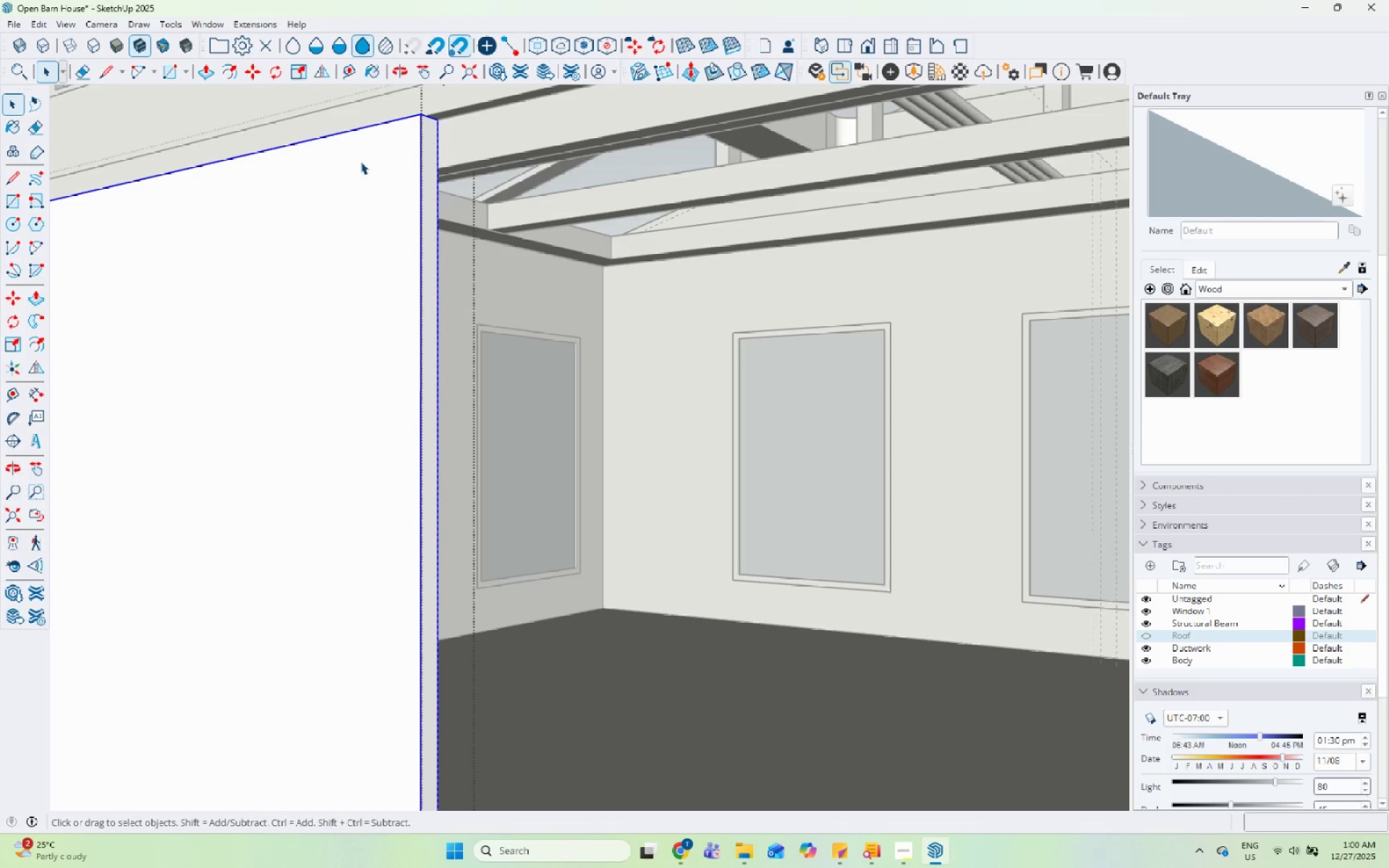 
scroll: coordinate [365, 146], scroll_direction: up, amount: 5.0
 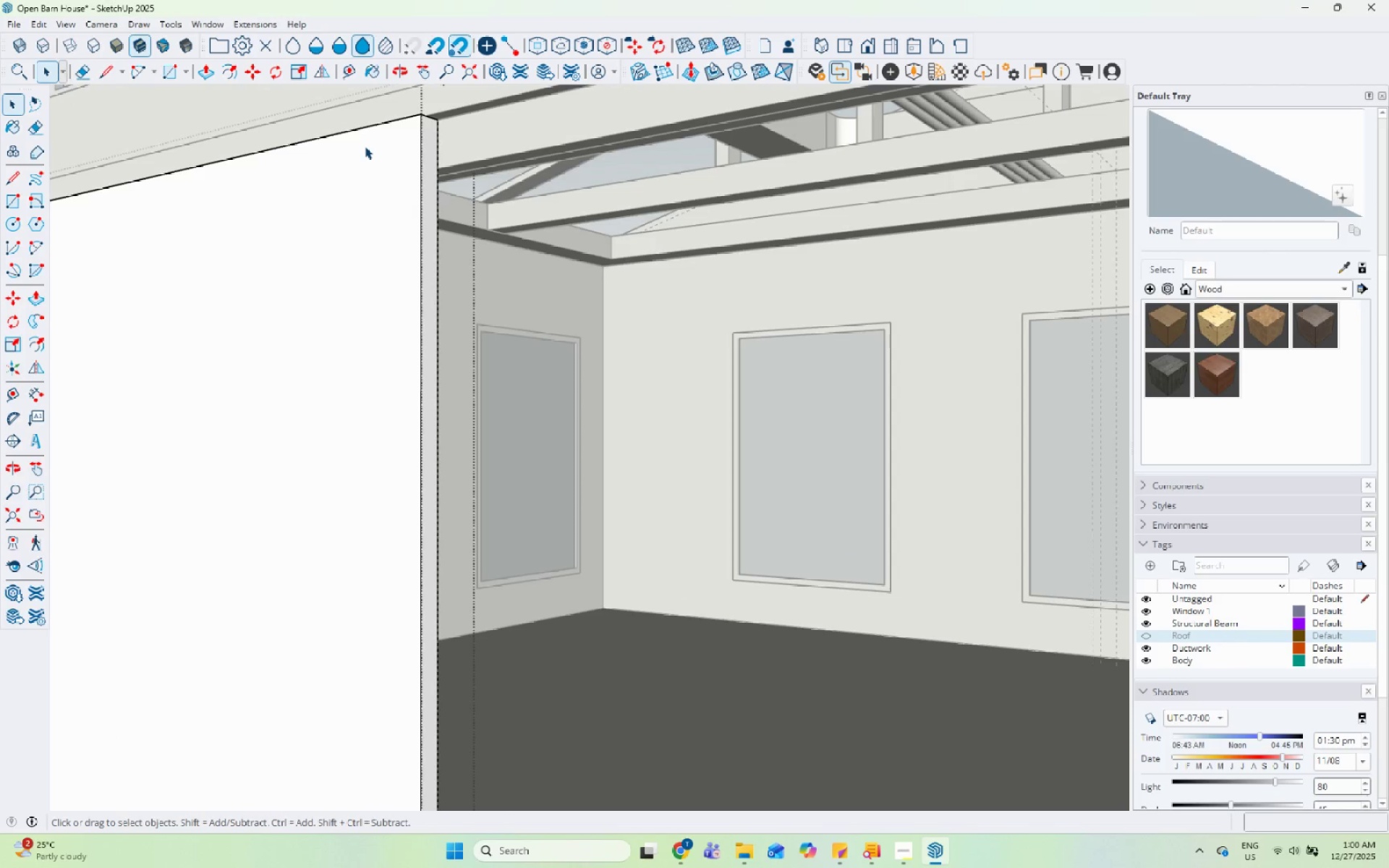 
left_click([345, 268])
 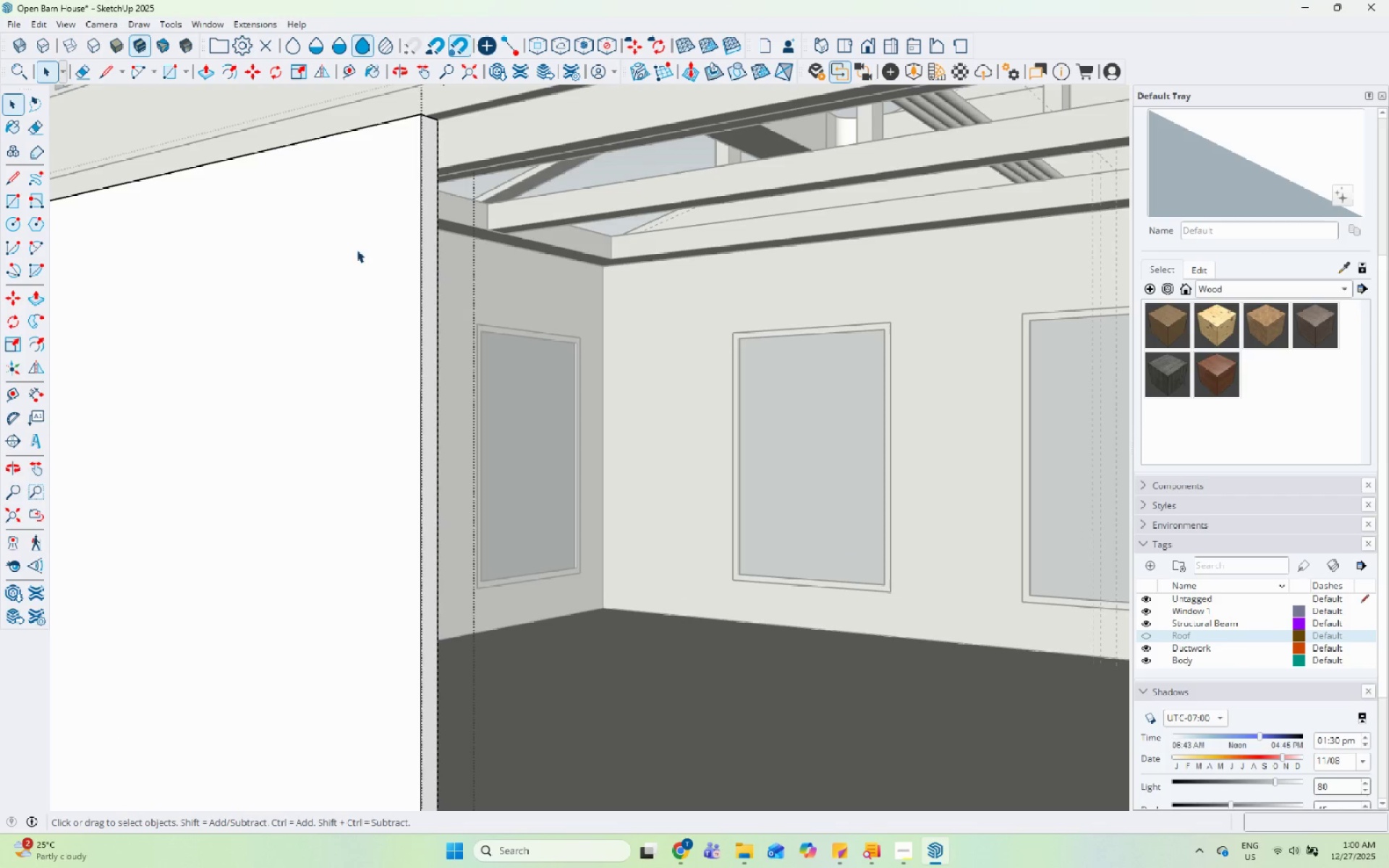 
triple_click([361, 242])
 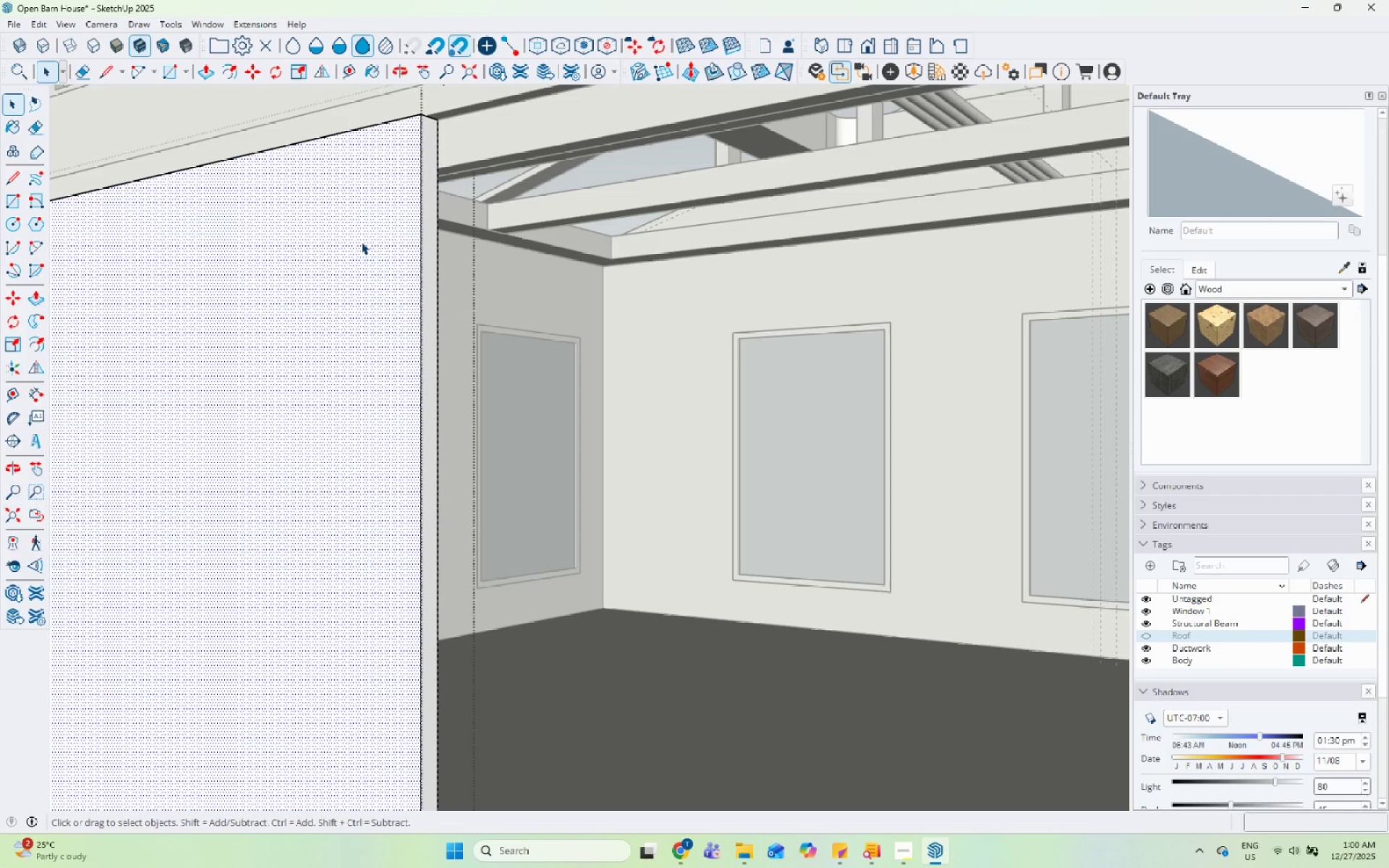 
key(P)
 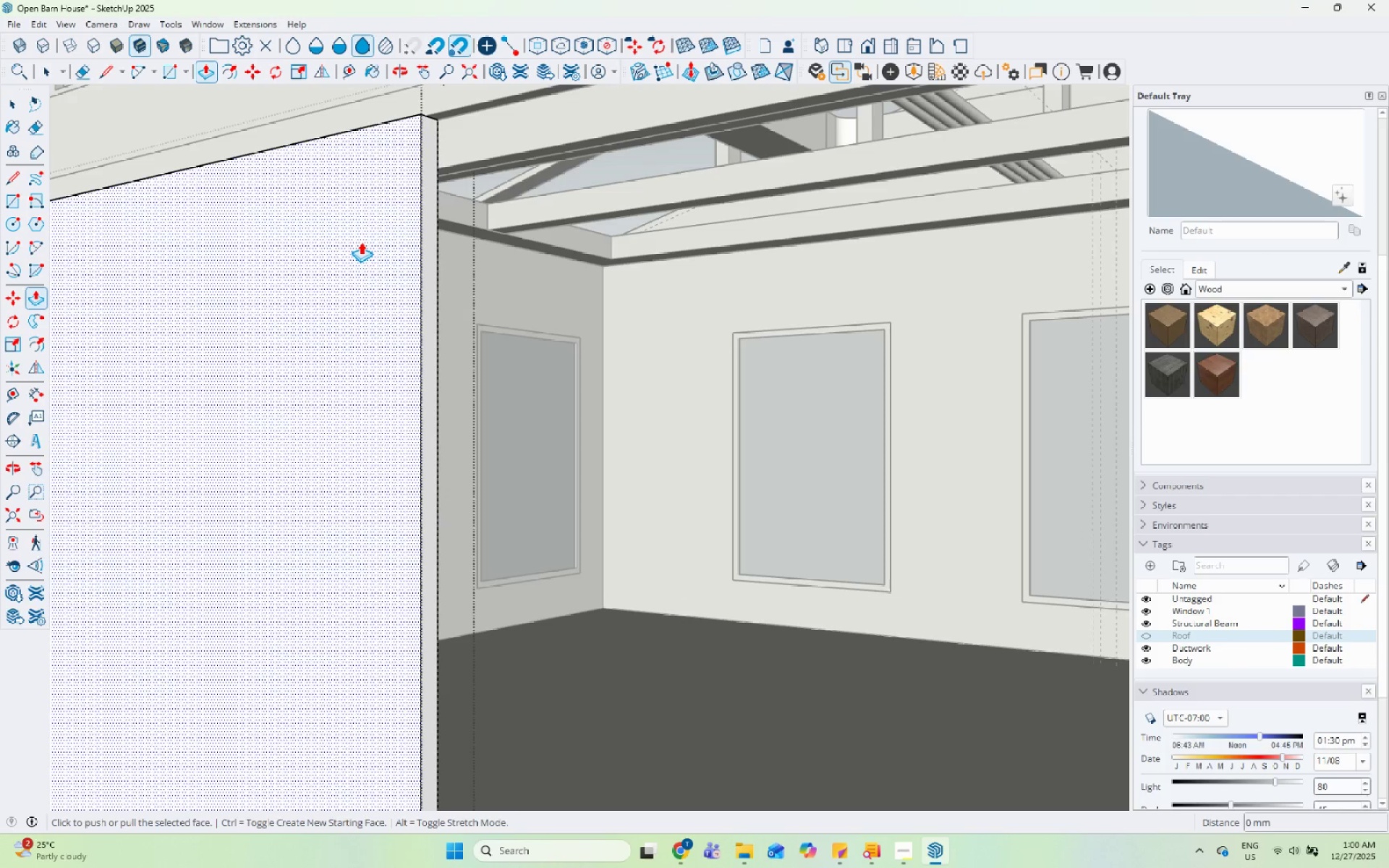 
left_click([361, 242])
 